 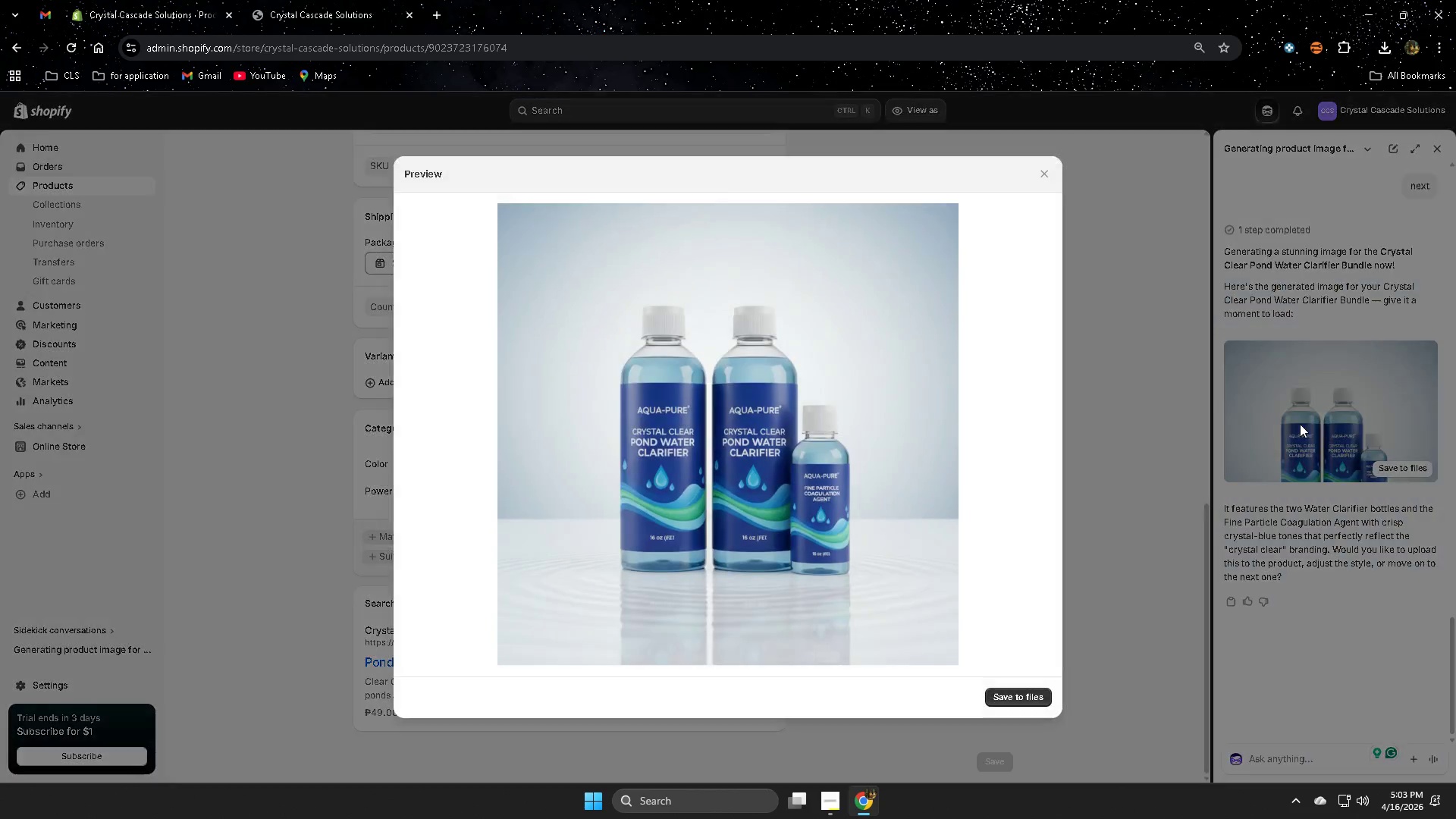 
left_click([1021, 695])
 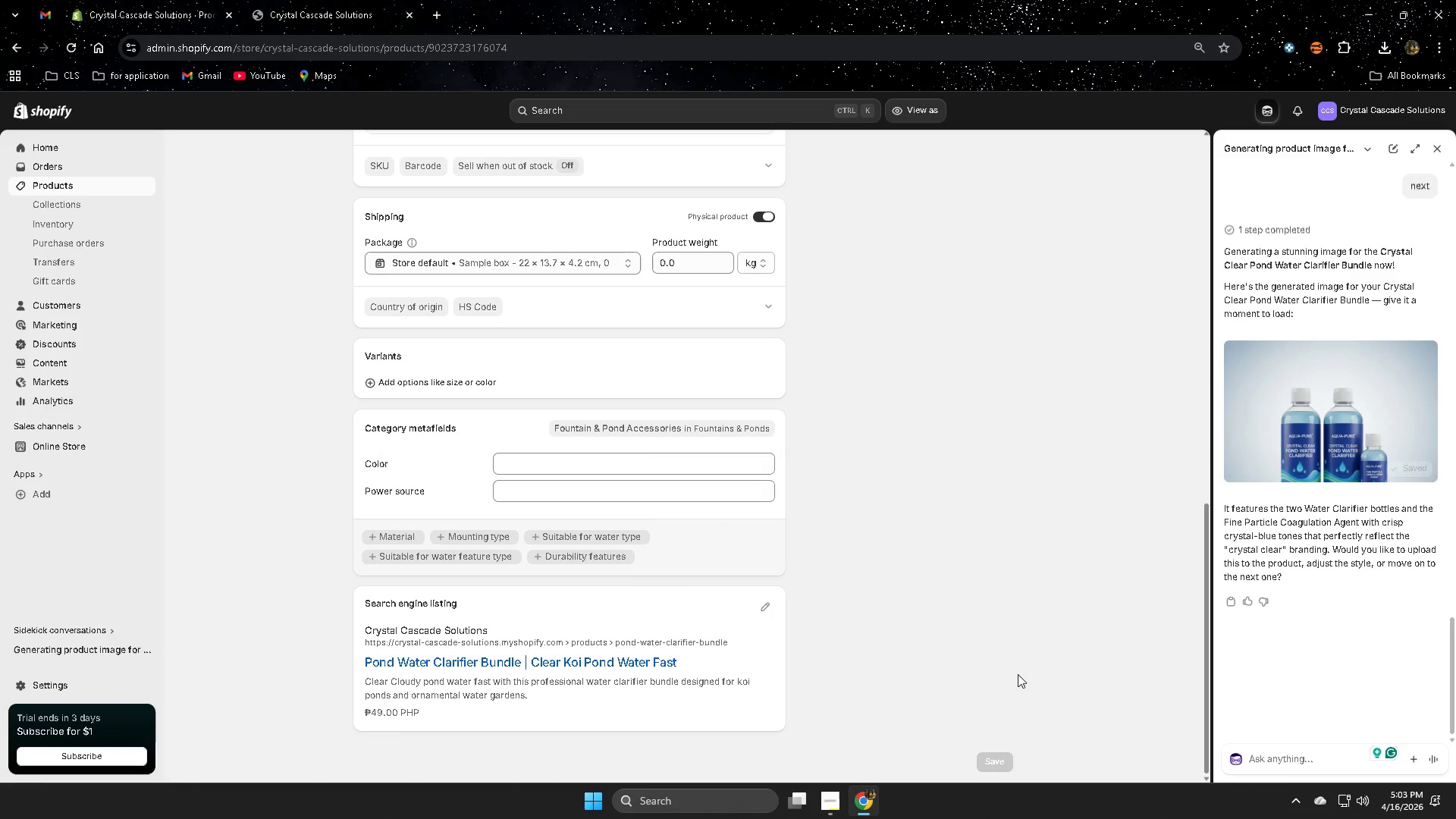 
scroll: coordinate [922, 595], scroll_direction: up, amount: 1.0
 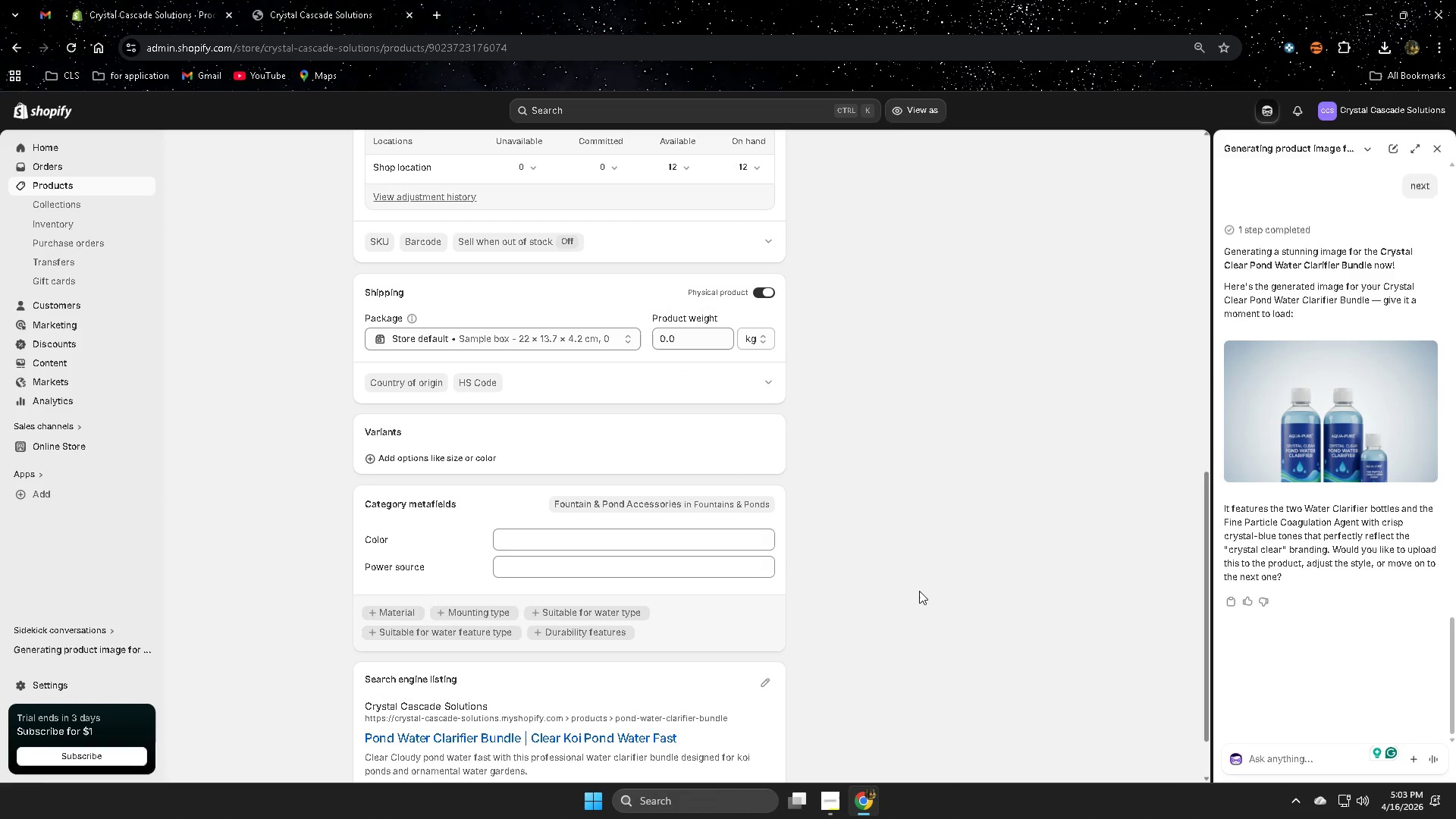 
wait(10.82)
 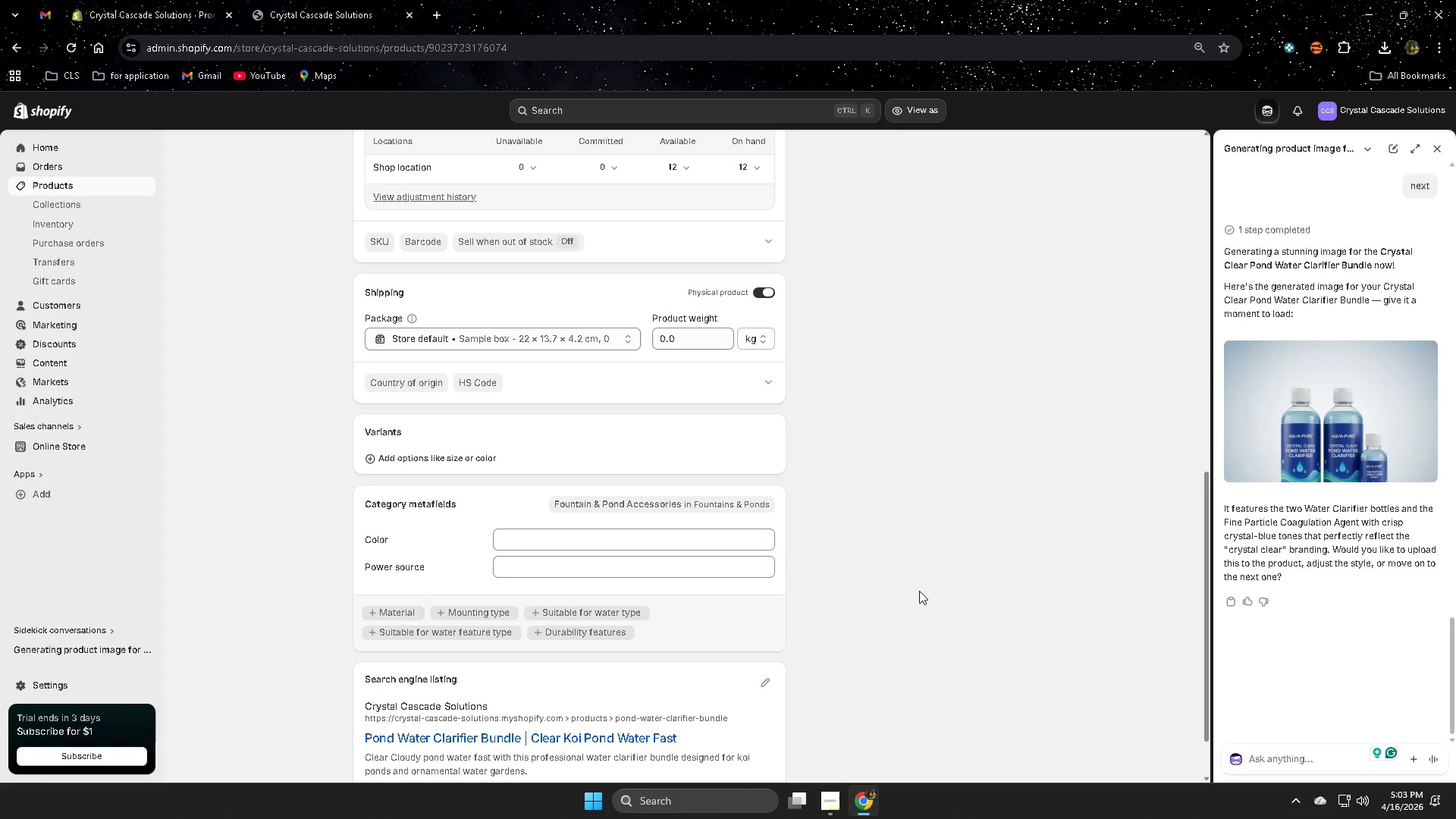 
left_click([1436, 151])
 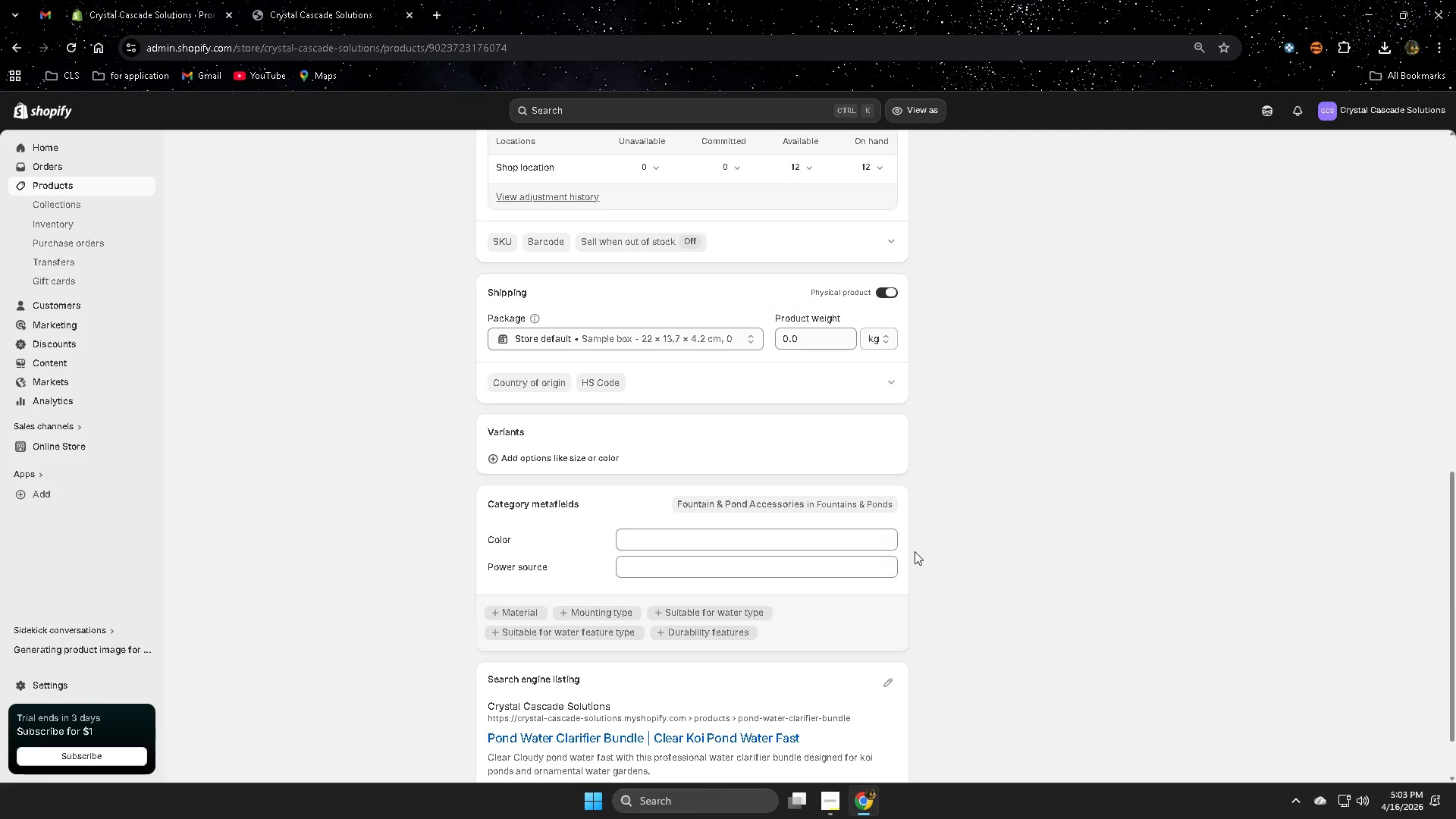 
scroll: coordinate [767, 519], scroll_direction: up, amount: 5.0
 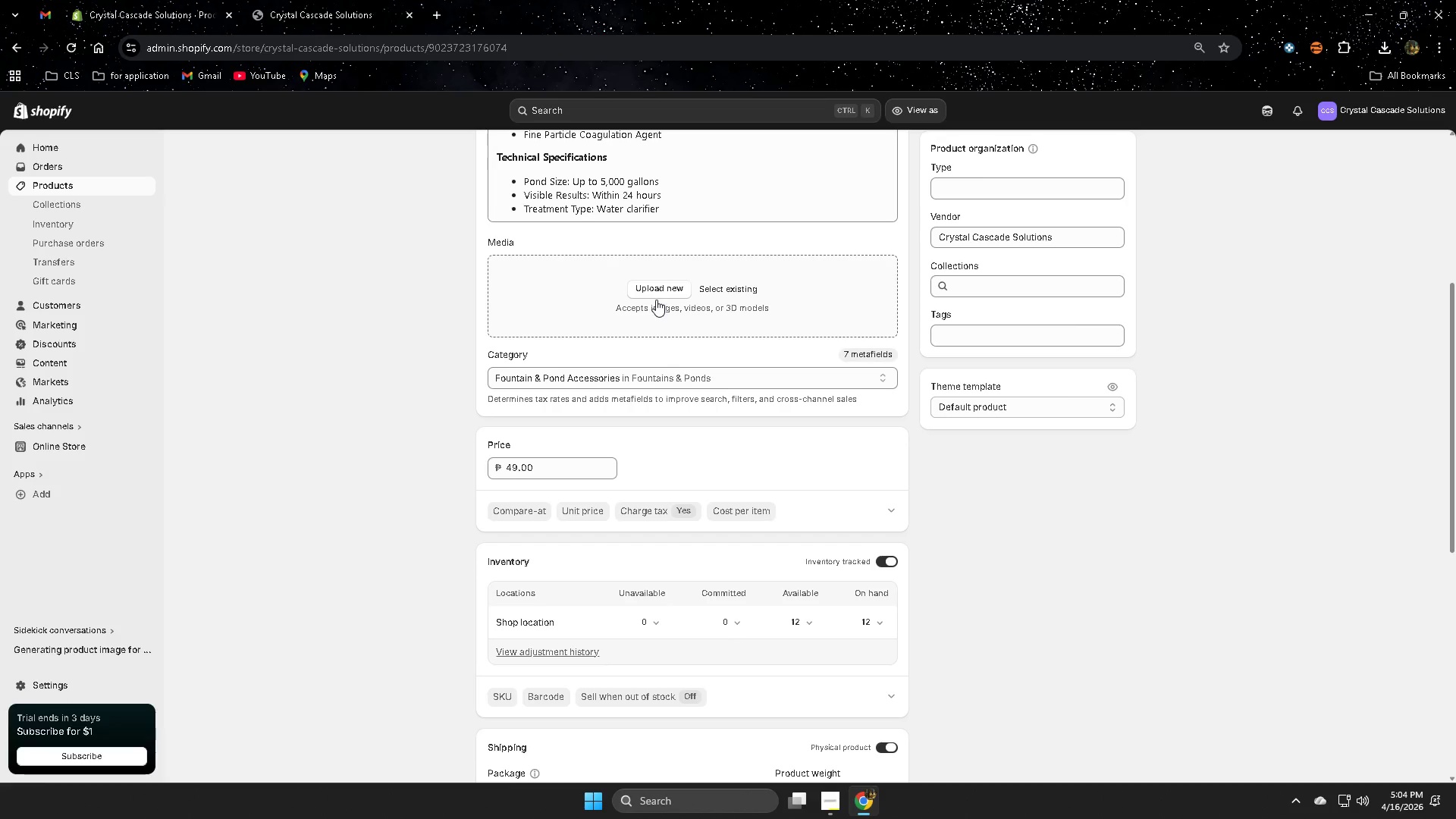 
left_click([656, 292])
 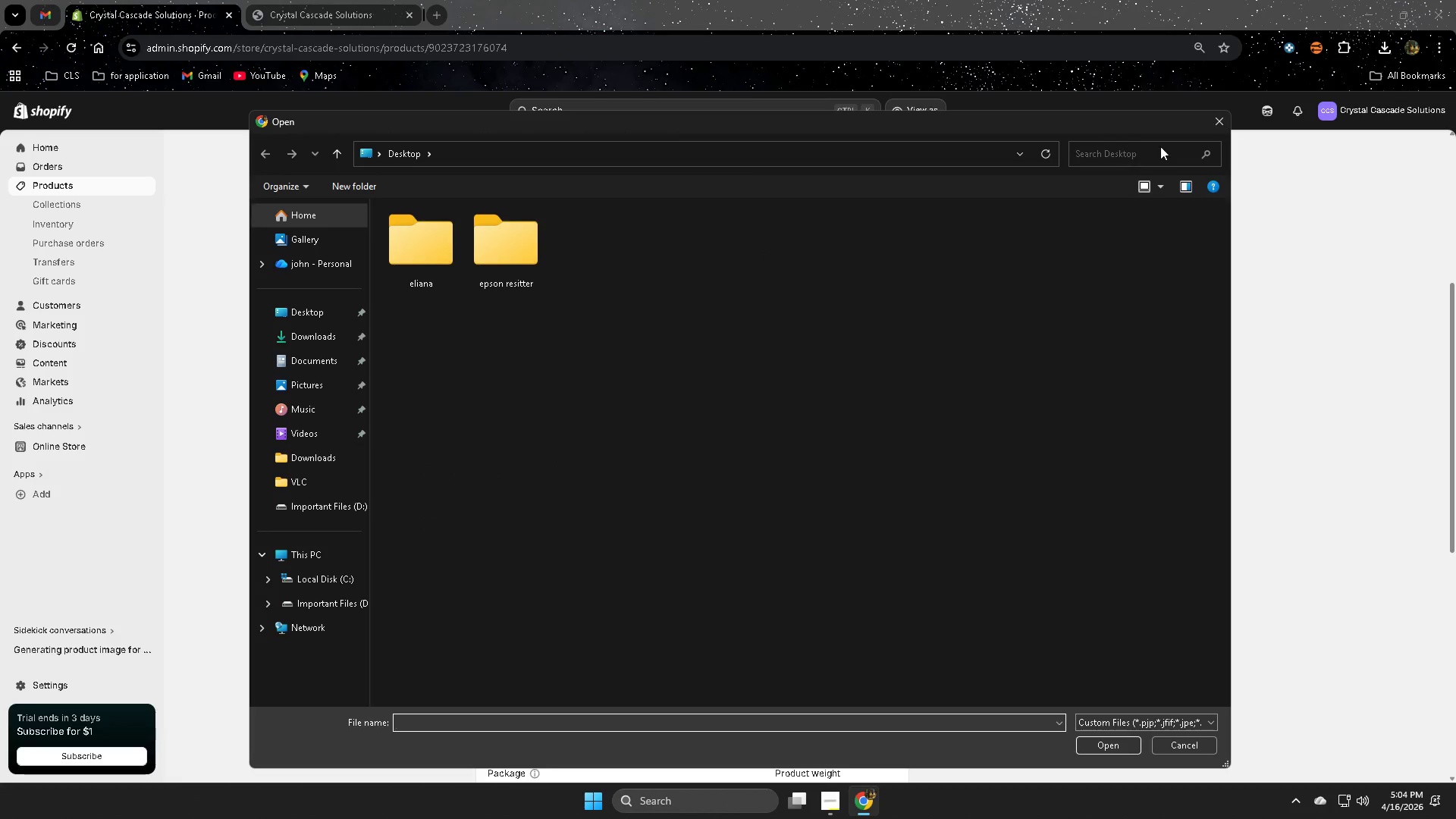 
left_click([1221, 120])
 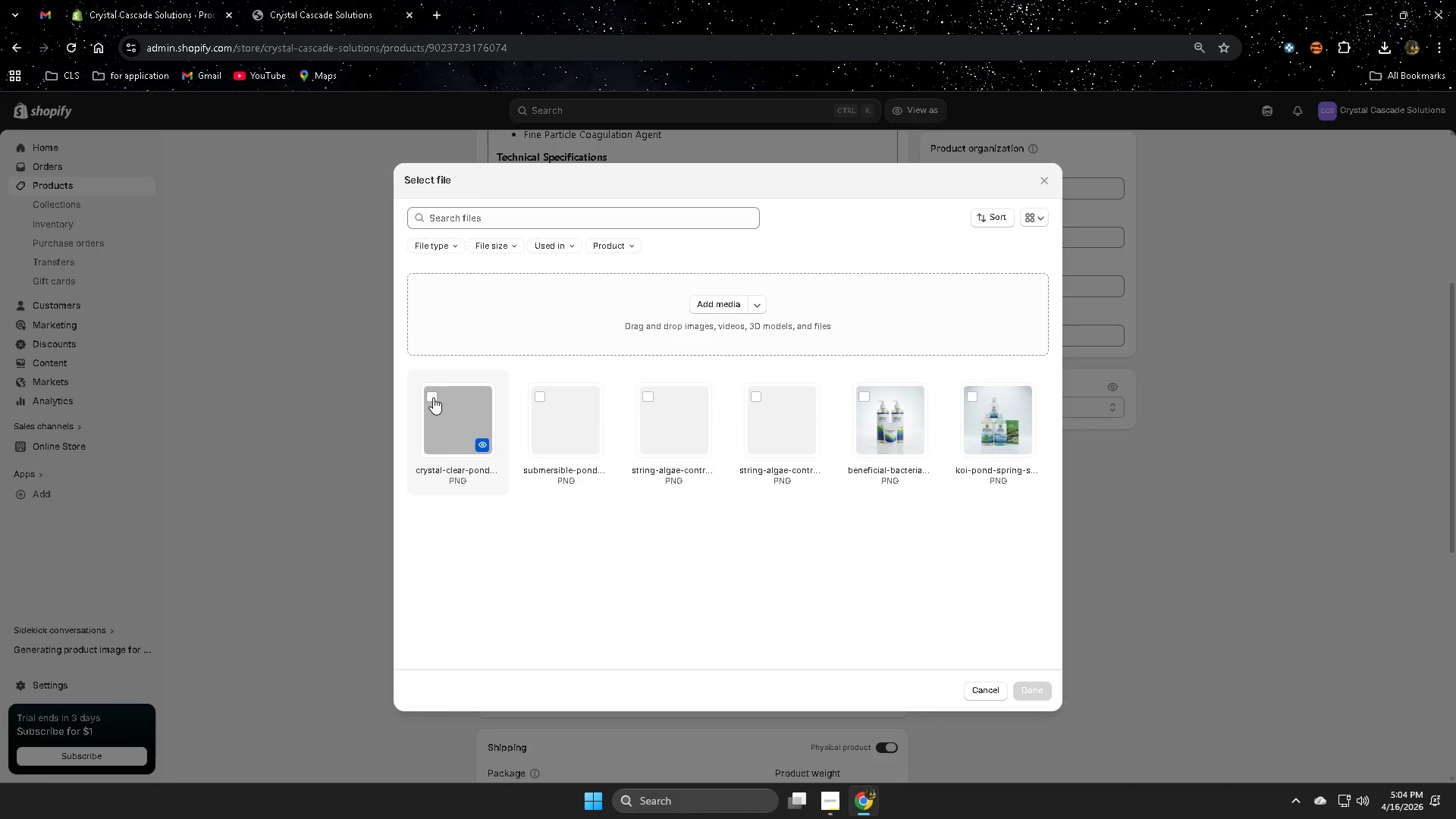 
left_click([433, 397])
 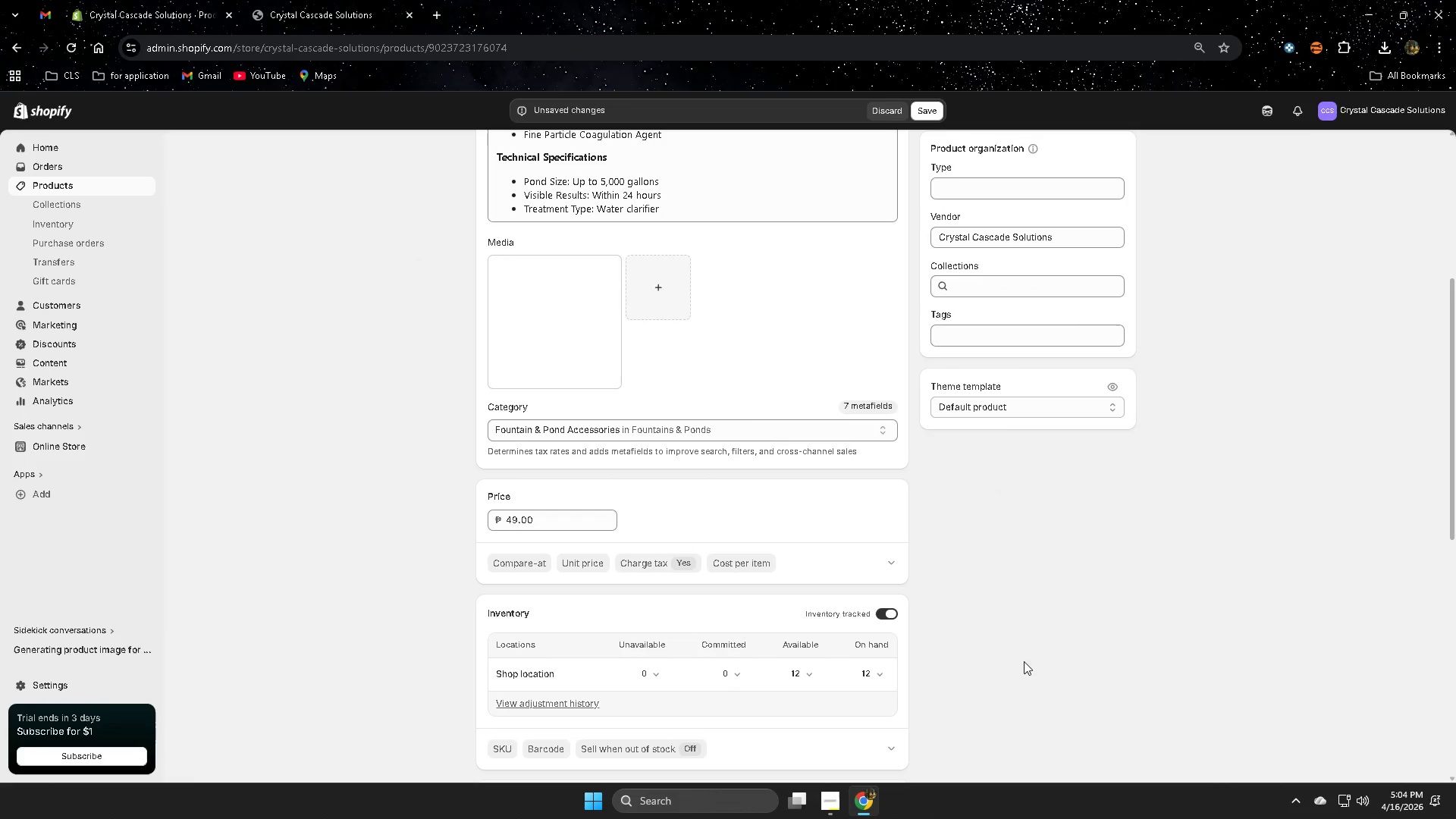 
scroll: coordinate [801, 540], scroll_direction: up, amount: 5.0
 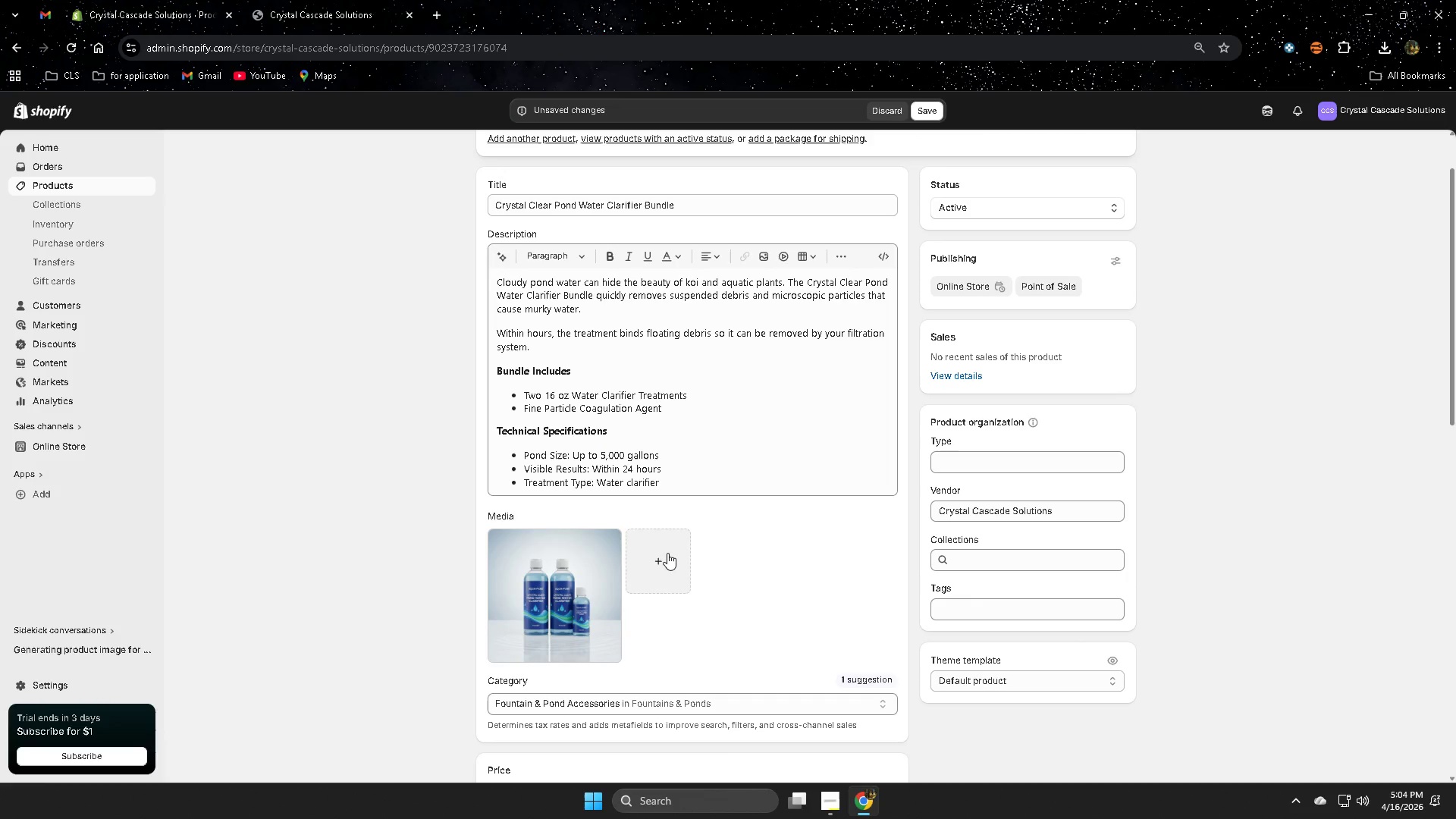 
mouse_move([554, 570])
 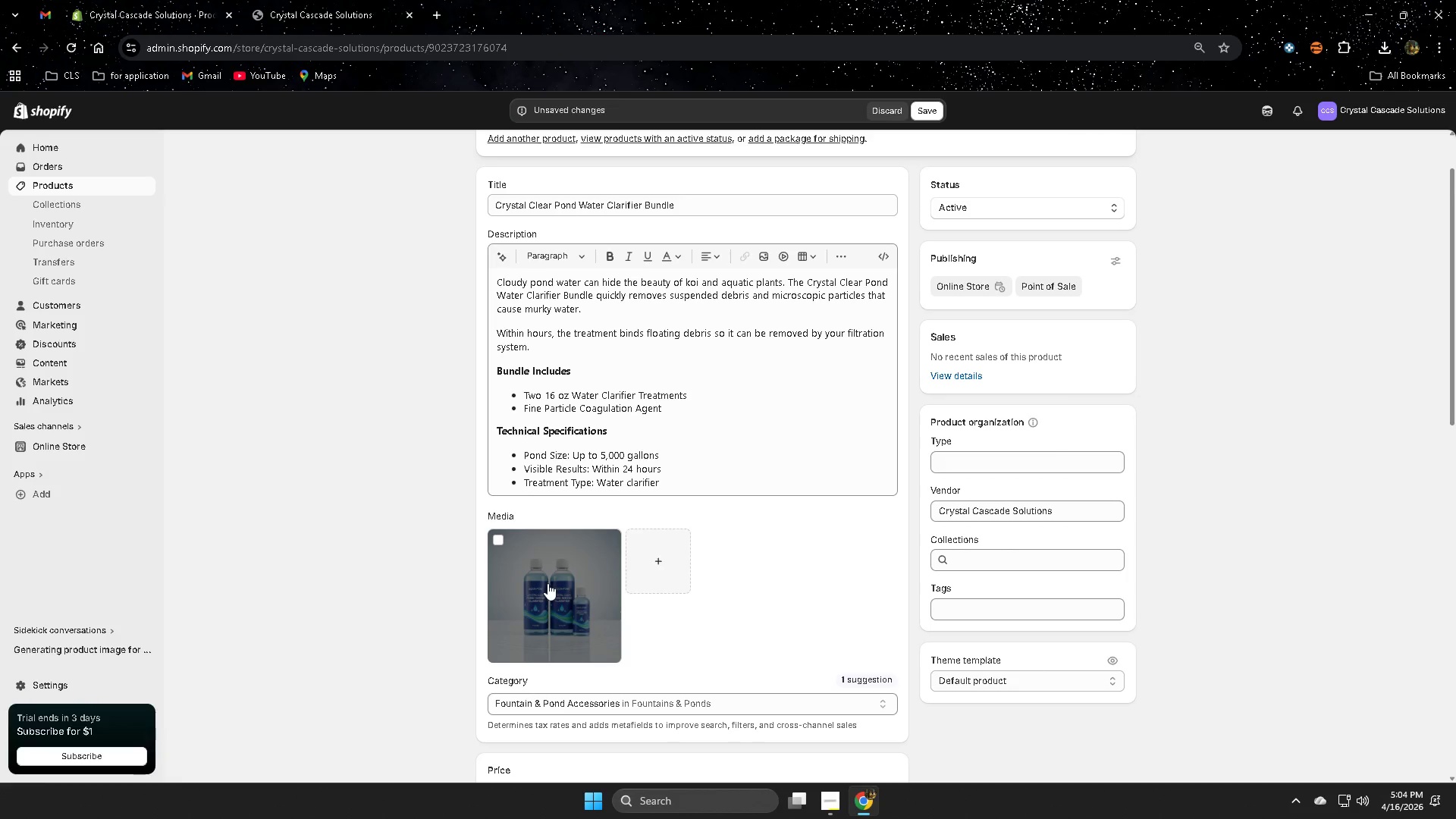 
left_click([550, 582])
 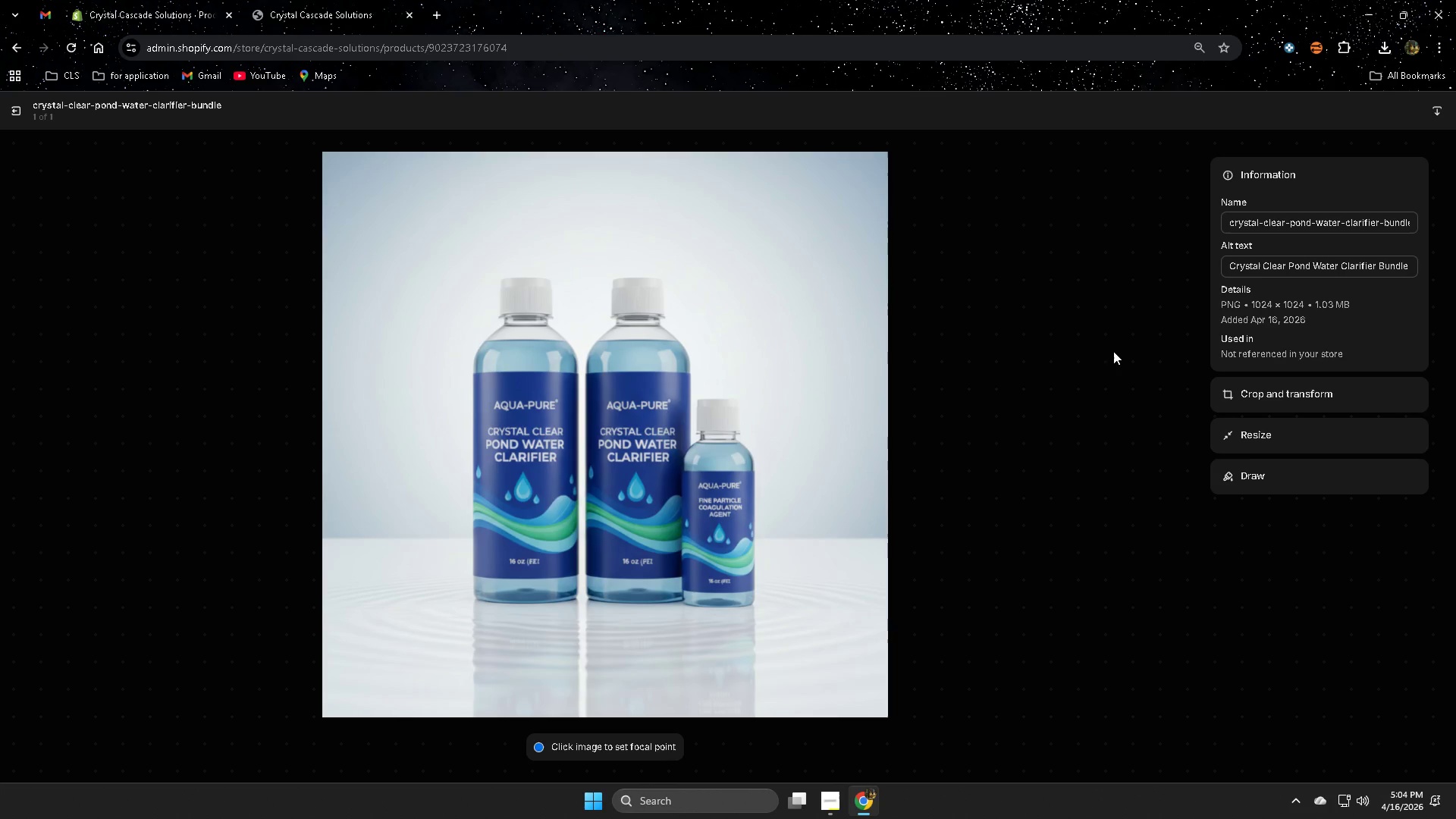 
wait(8.7)
 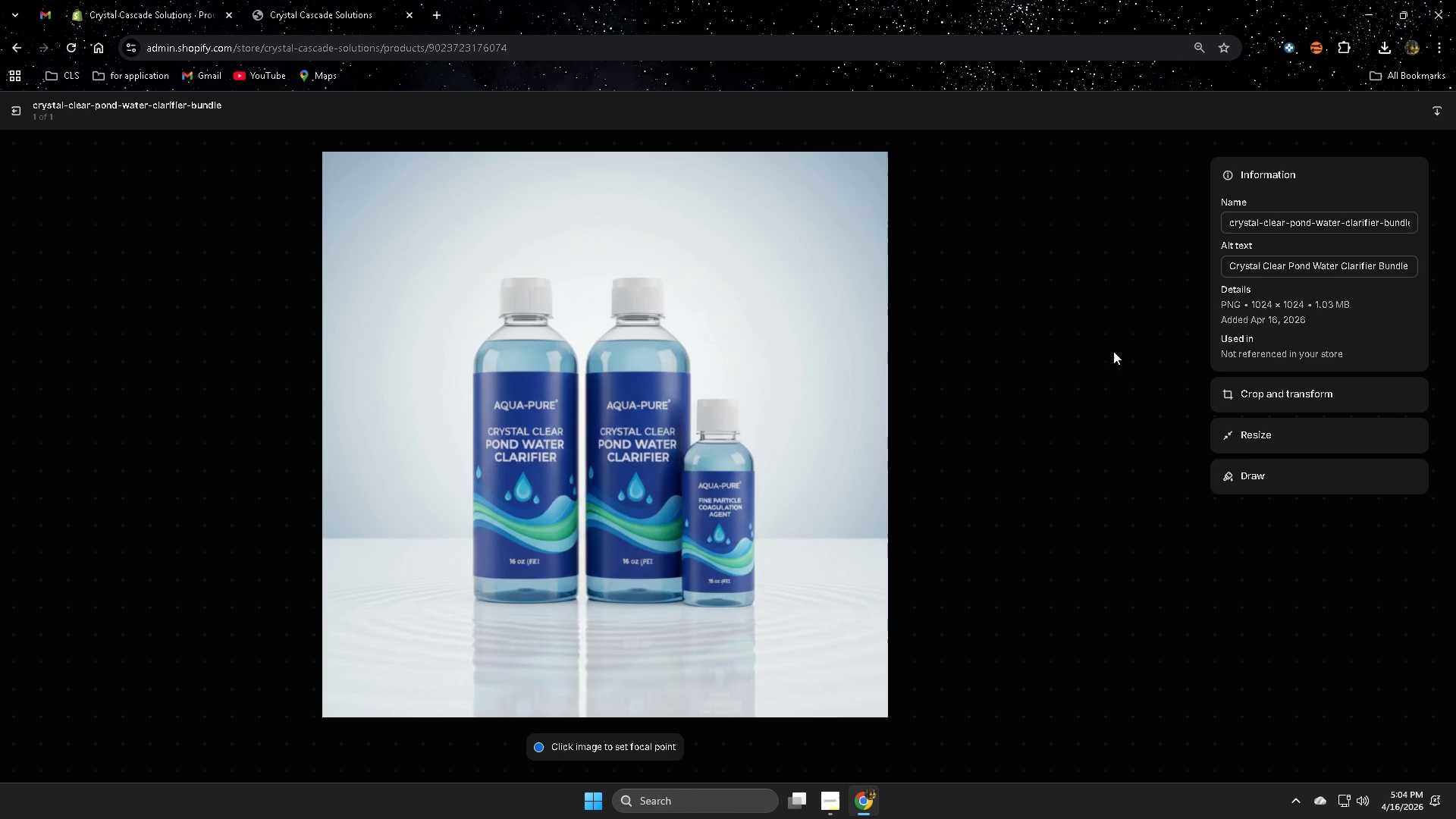 
double_click([1323, 265])
 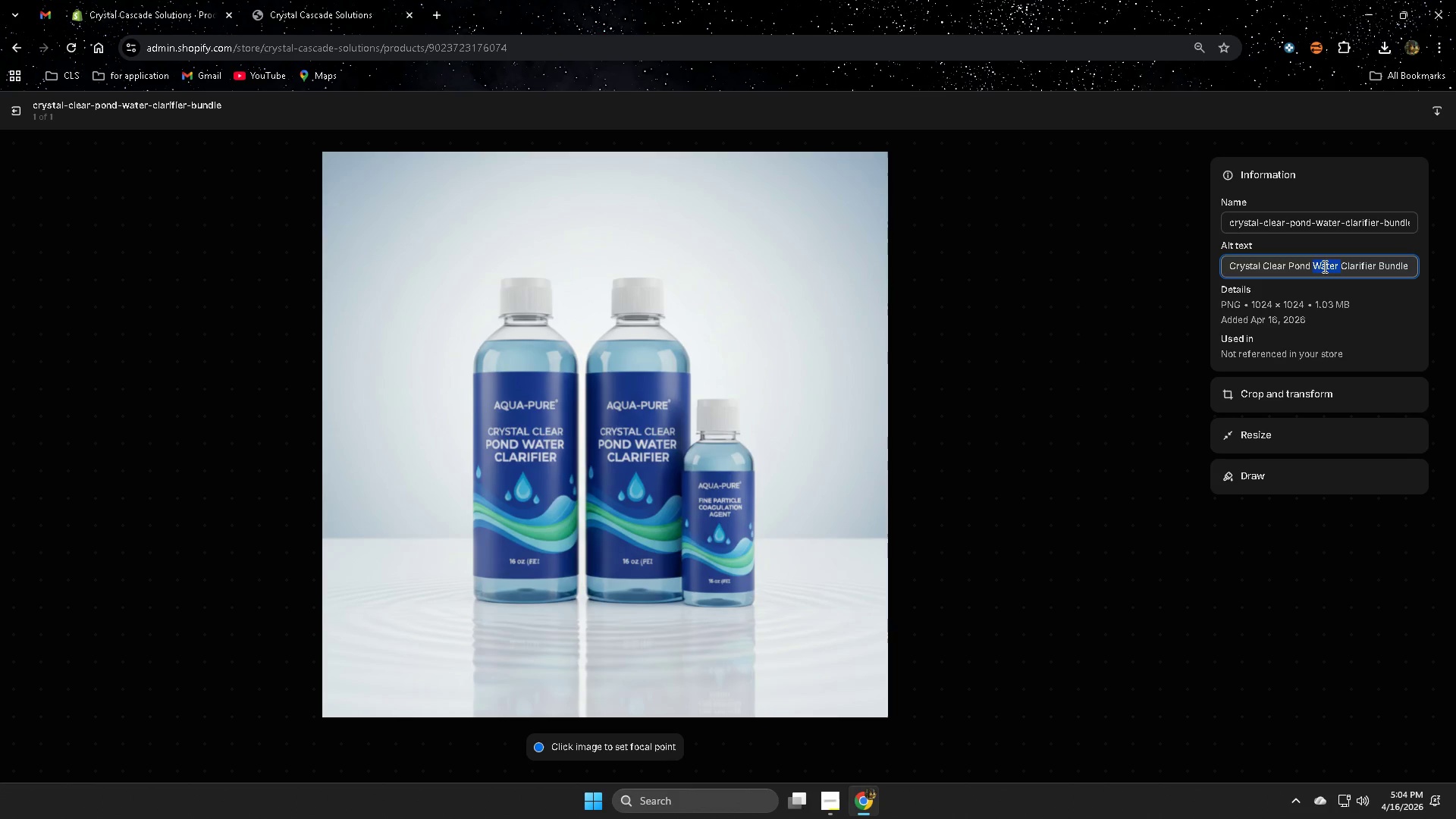 
key(Control+A)
 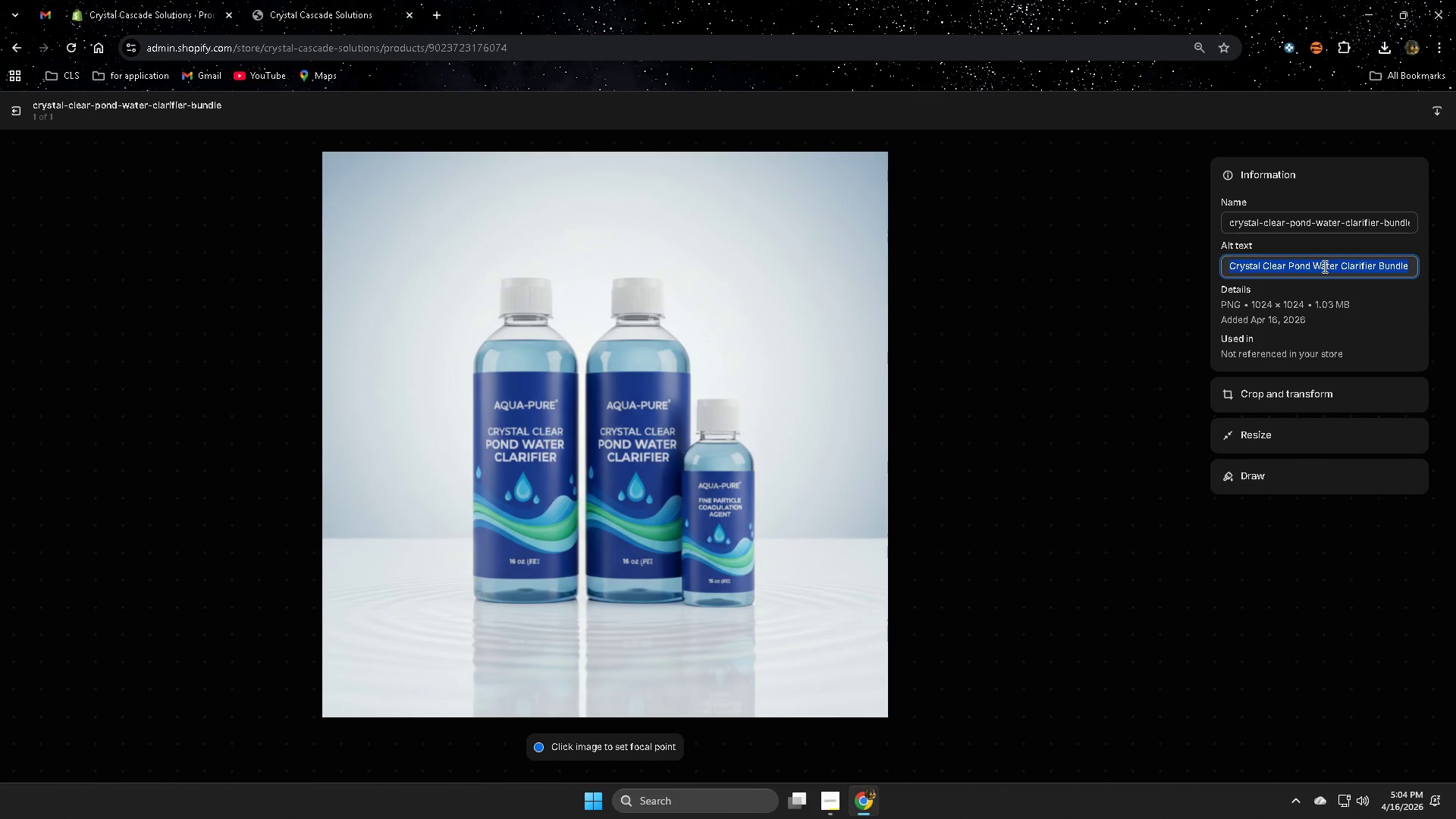 
key(Delete)
 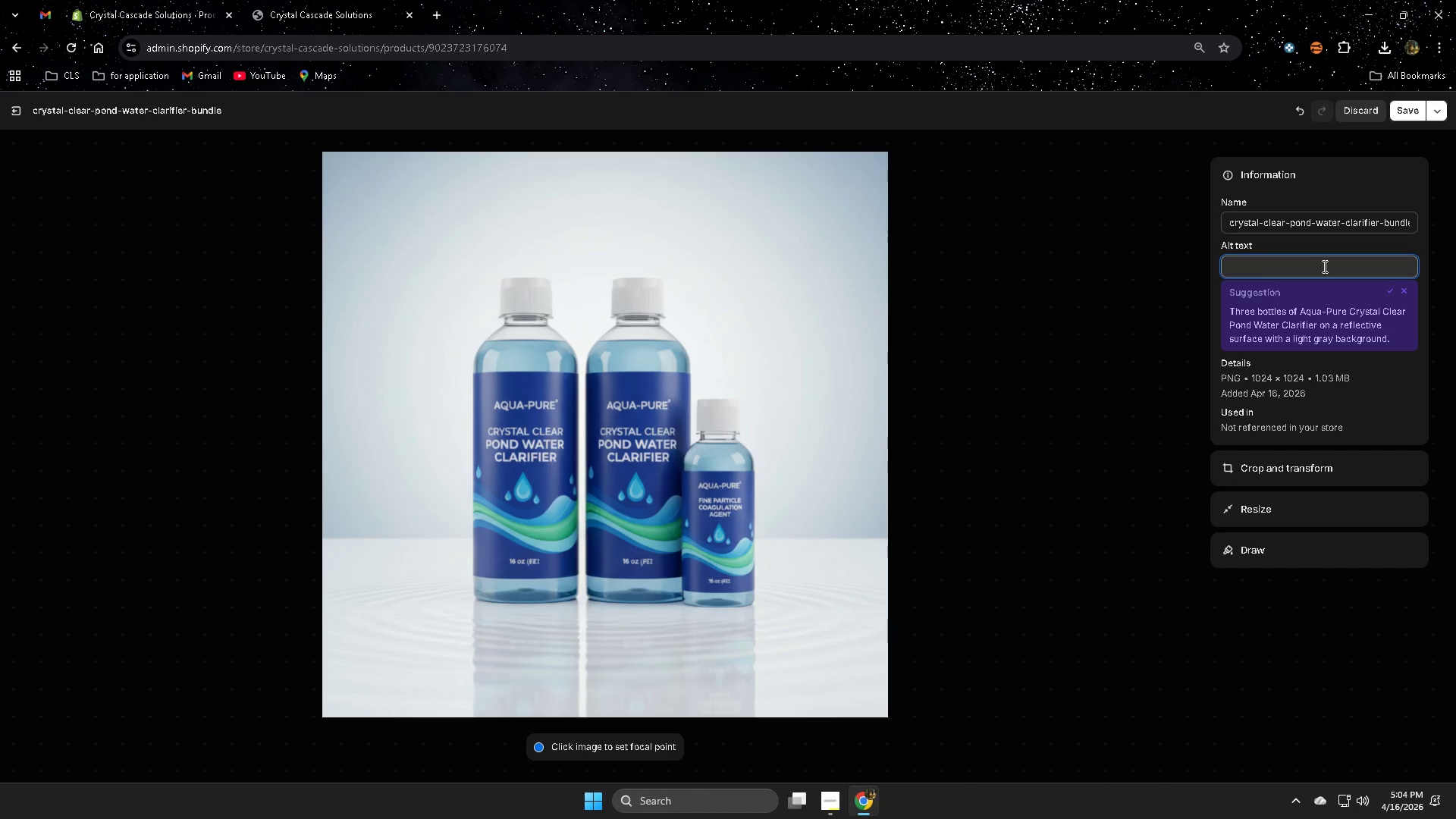 
wait(9.09)
 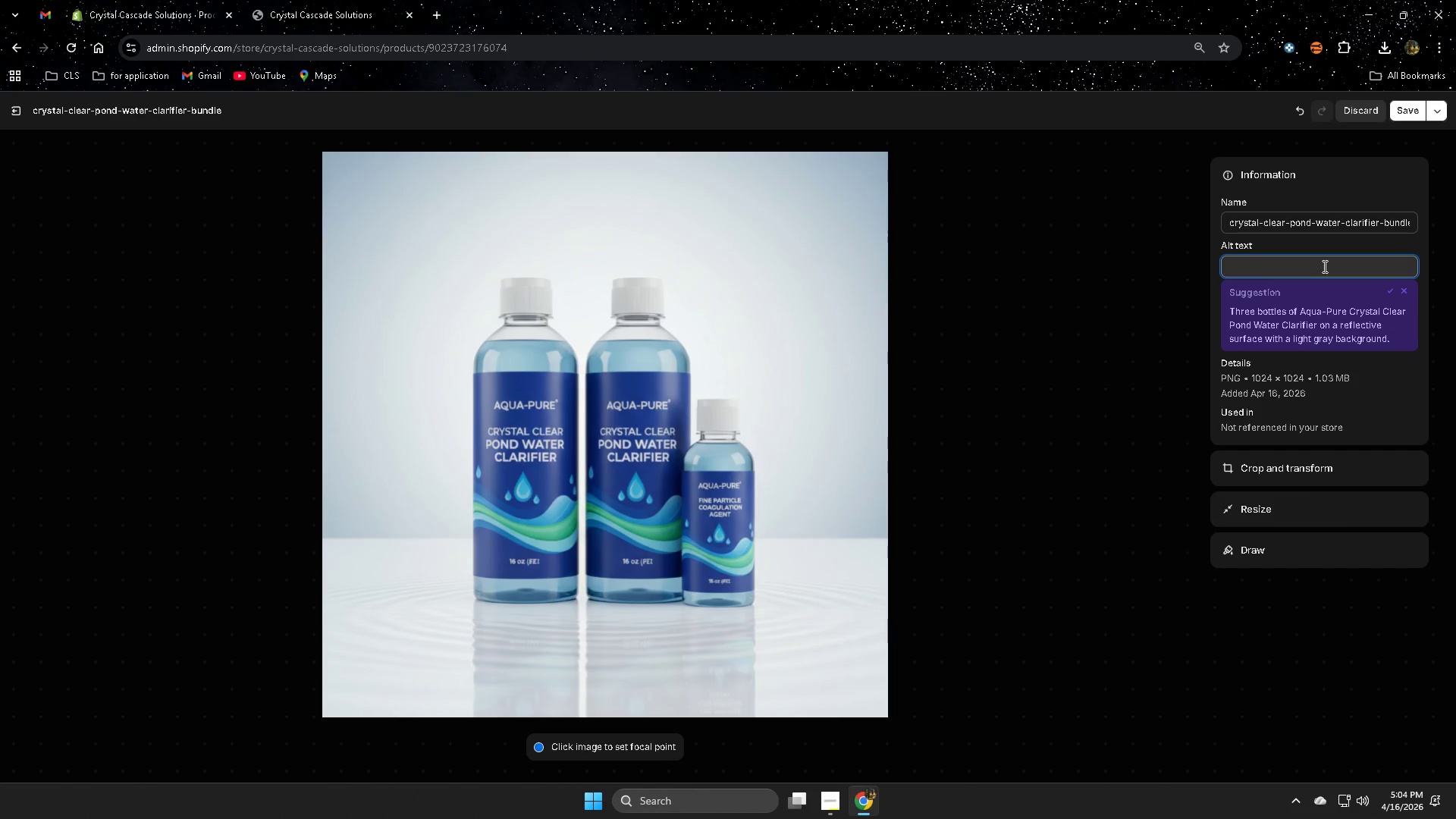 
hold_key(key=ShiftRight, duration=0.34)
 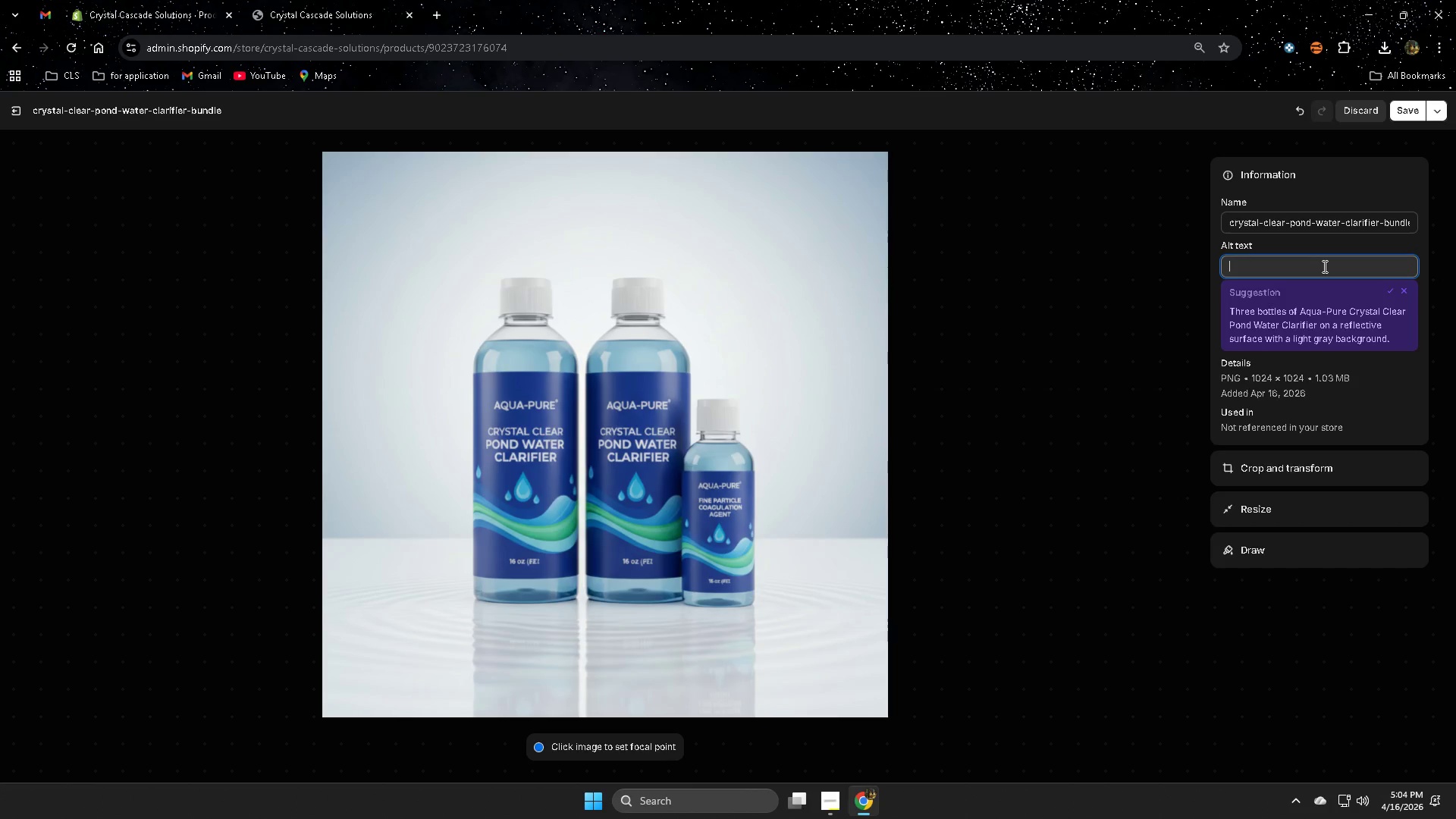 
type(pom)
key(Backspace)
type(nd water cli)
key(Backspace)
type(arifier treatment for clu)
key(Backspace)
type(oudy koi pond)
 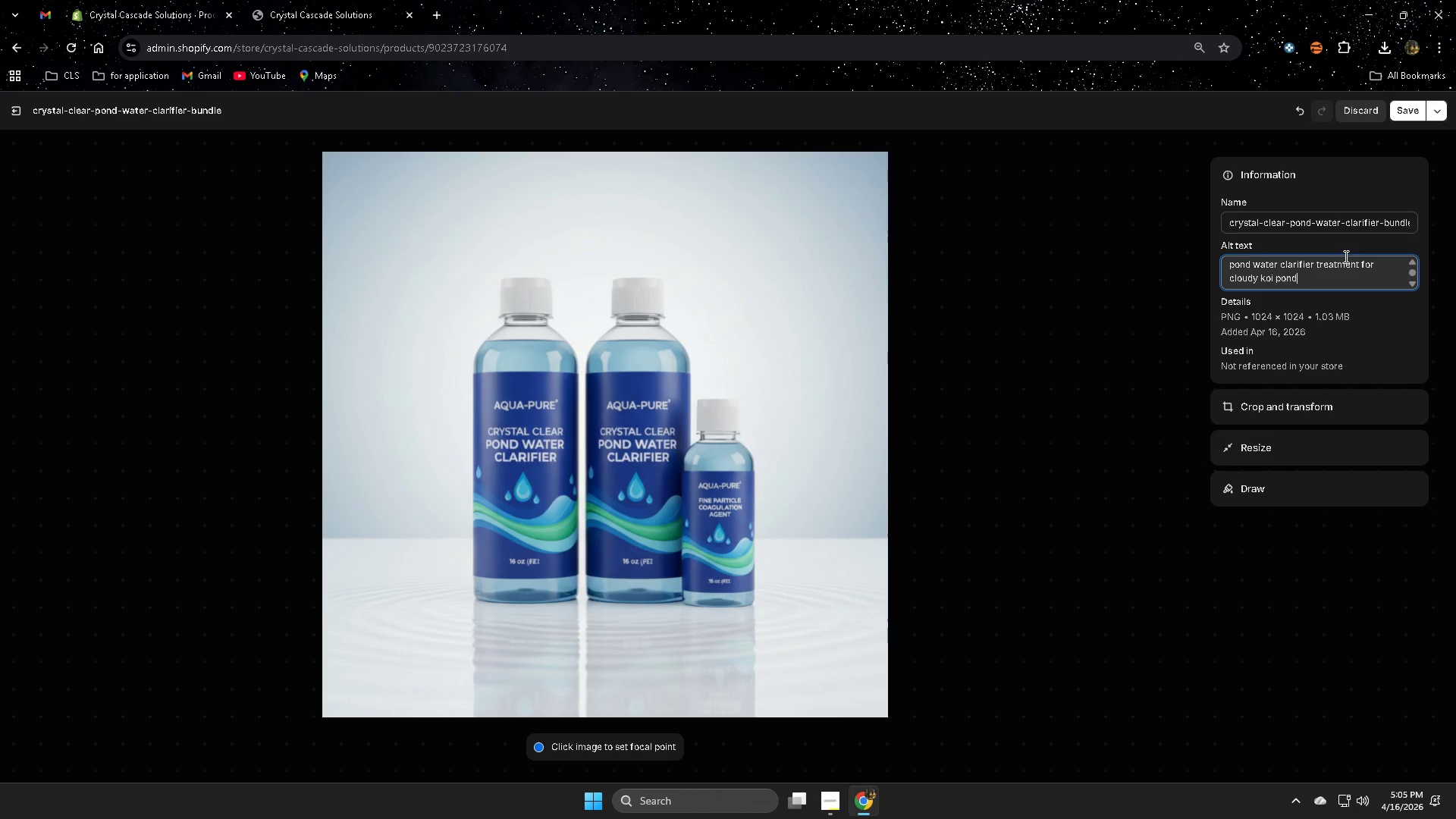 
left_click([1414, 111])
 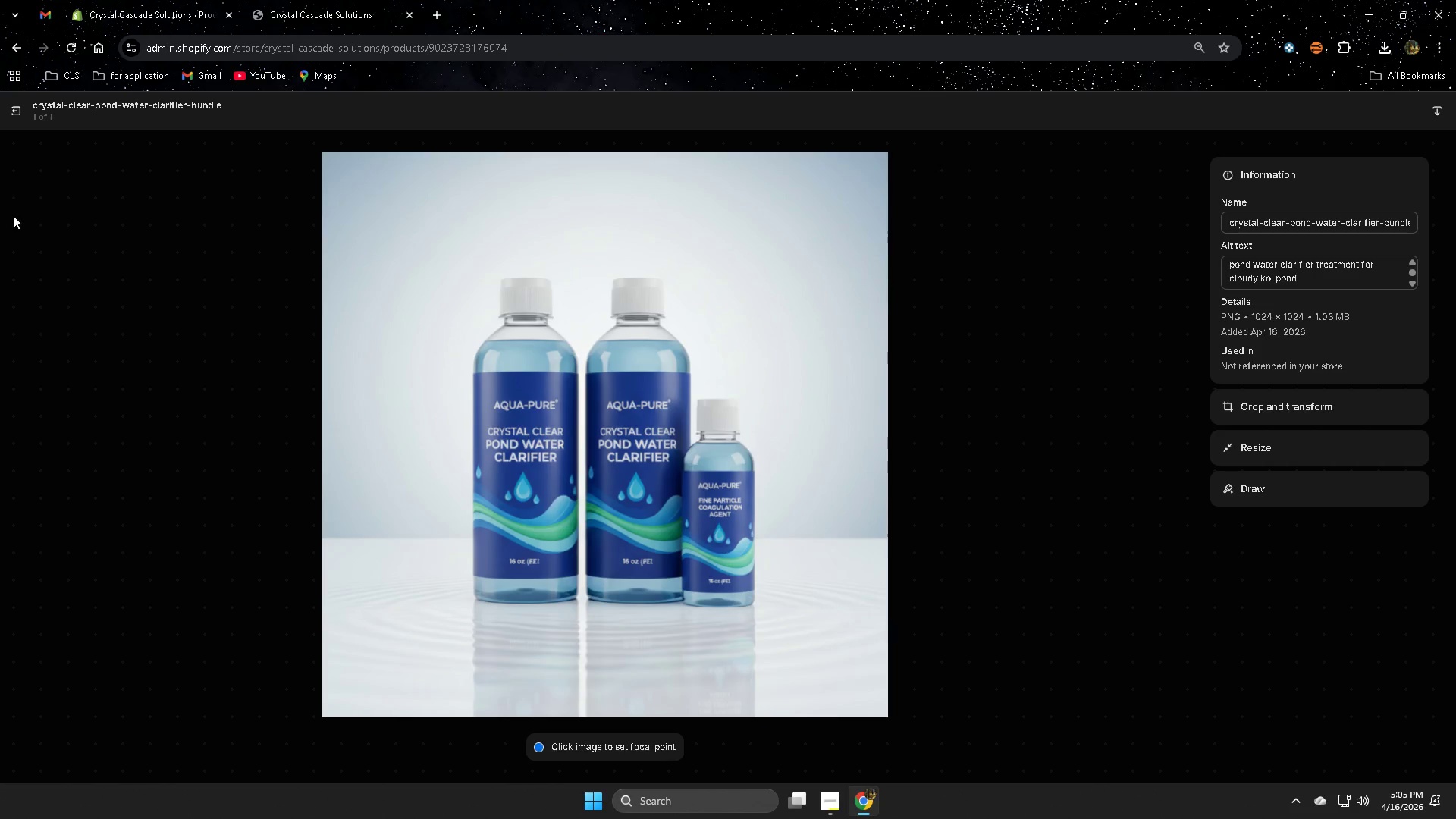 
left_click([13, 119])
 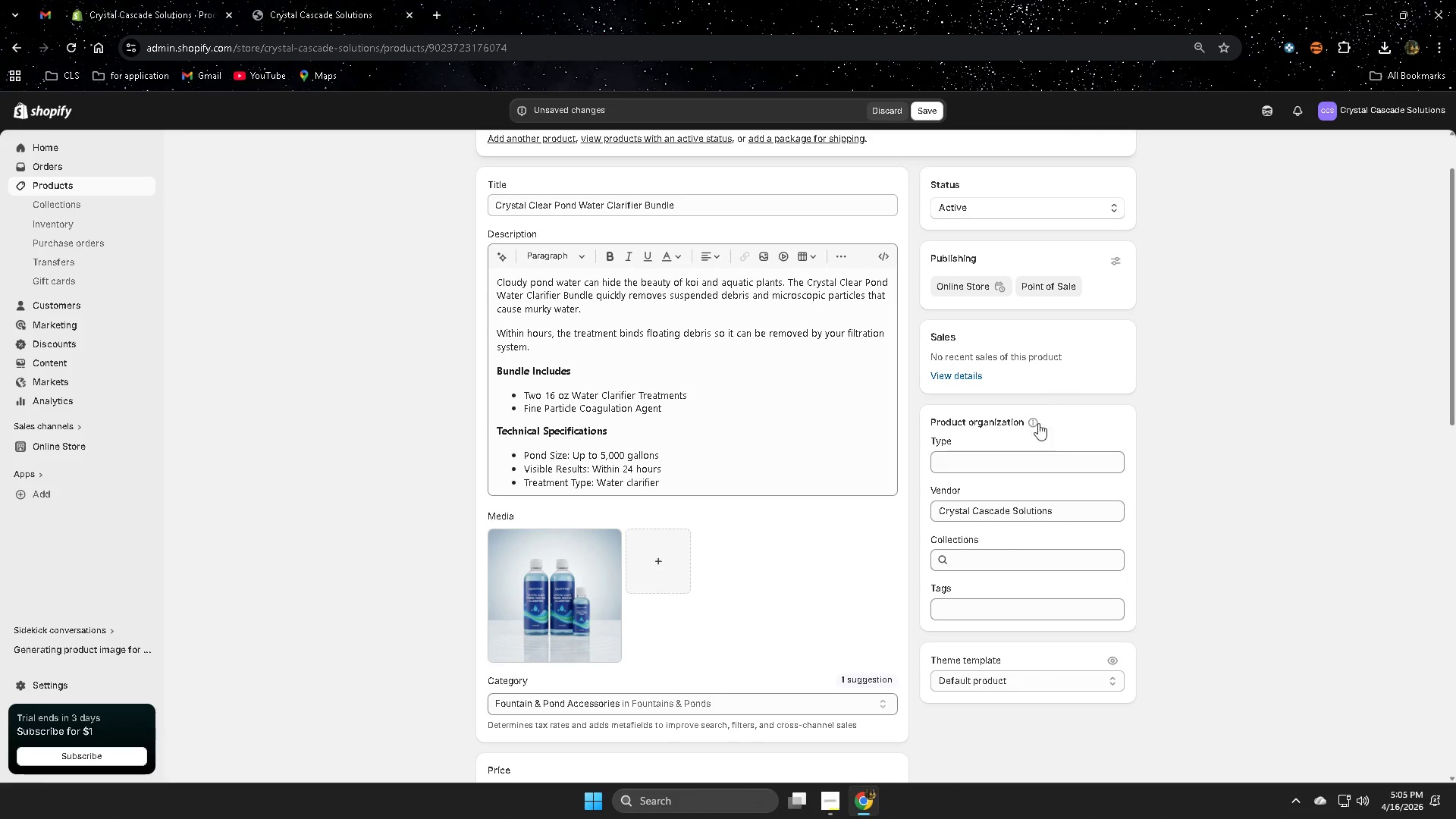 
scroll: coordinate [820, 597], scroll_direction: down, amount: 3.0
 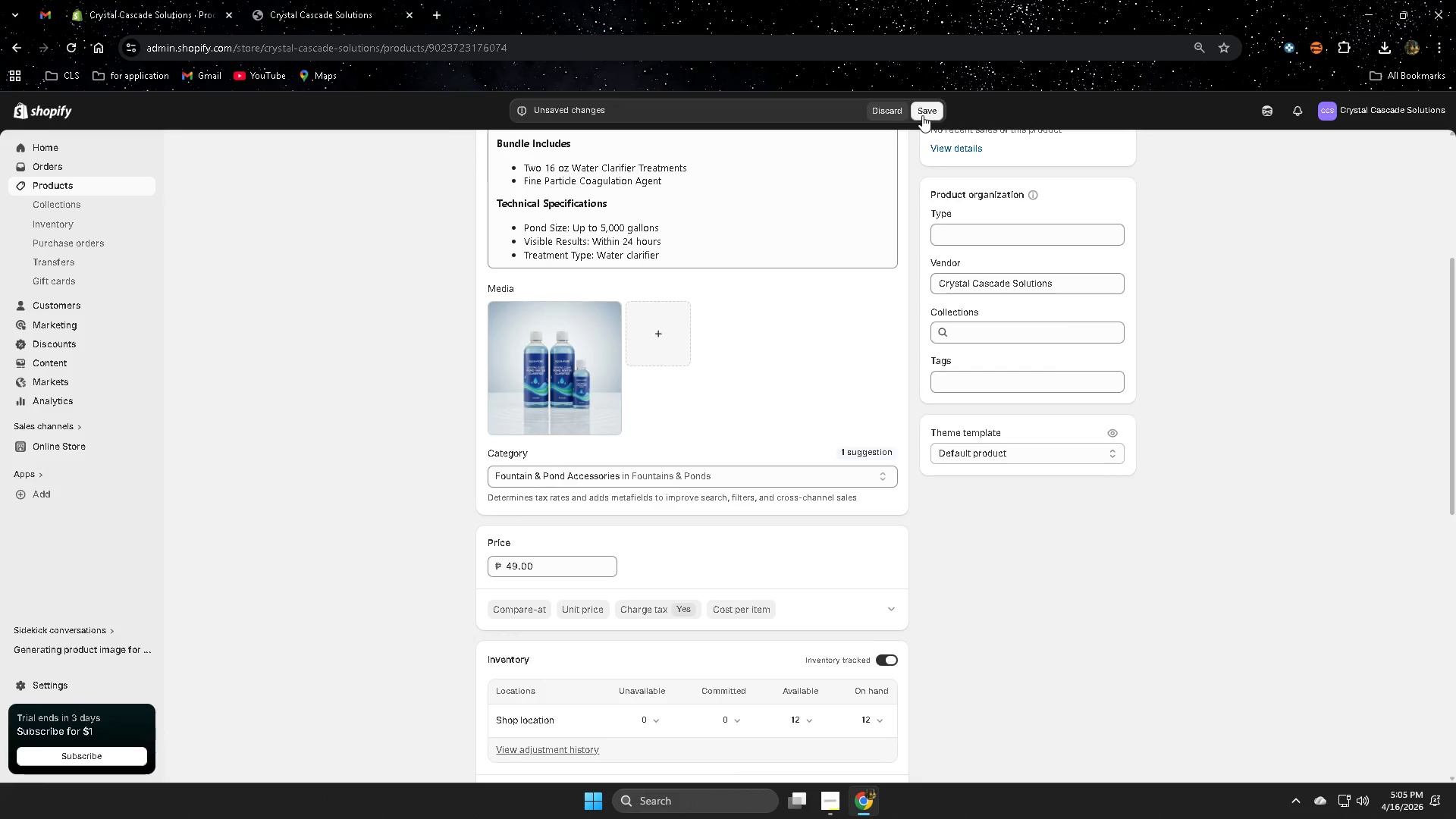 
scroll: coordinate [780, 451], scroll_direction: up, amount: 4.0
 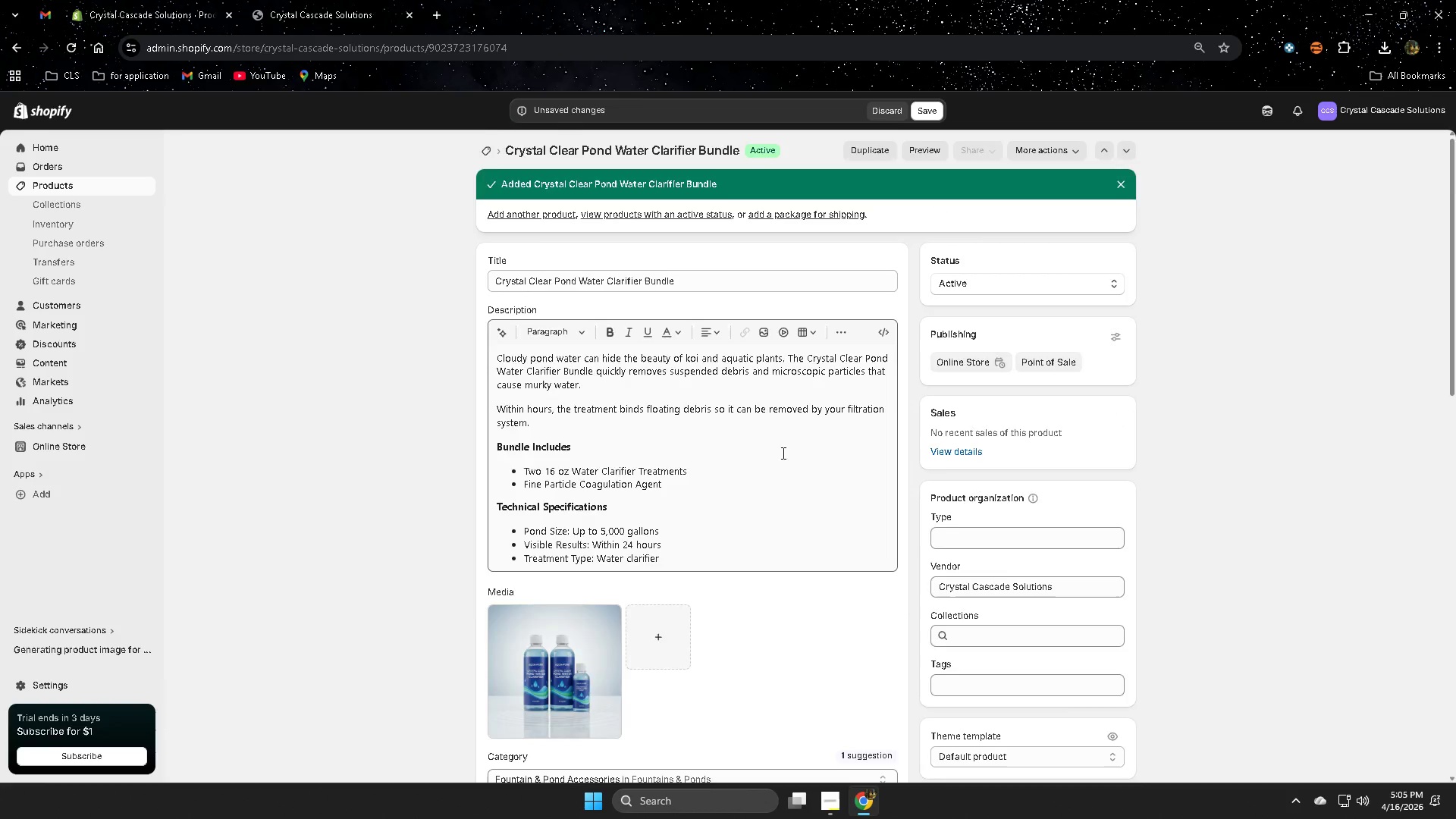 
scroll: coordinate [868, 562], scroll_direction: down, amount: 14.0
 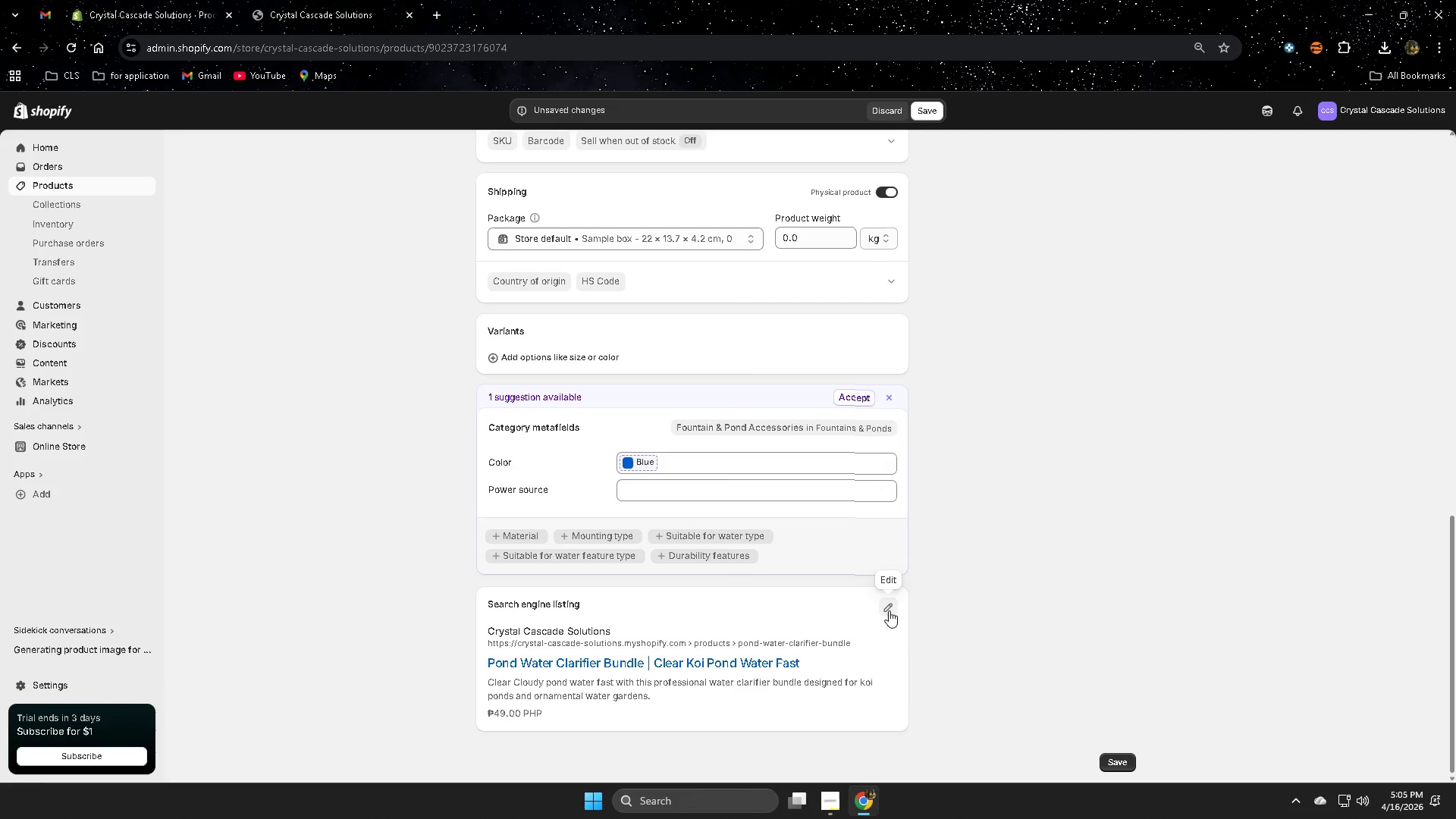 
left_click([894, 608])
 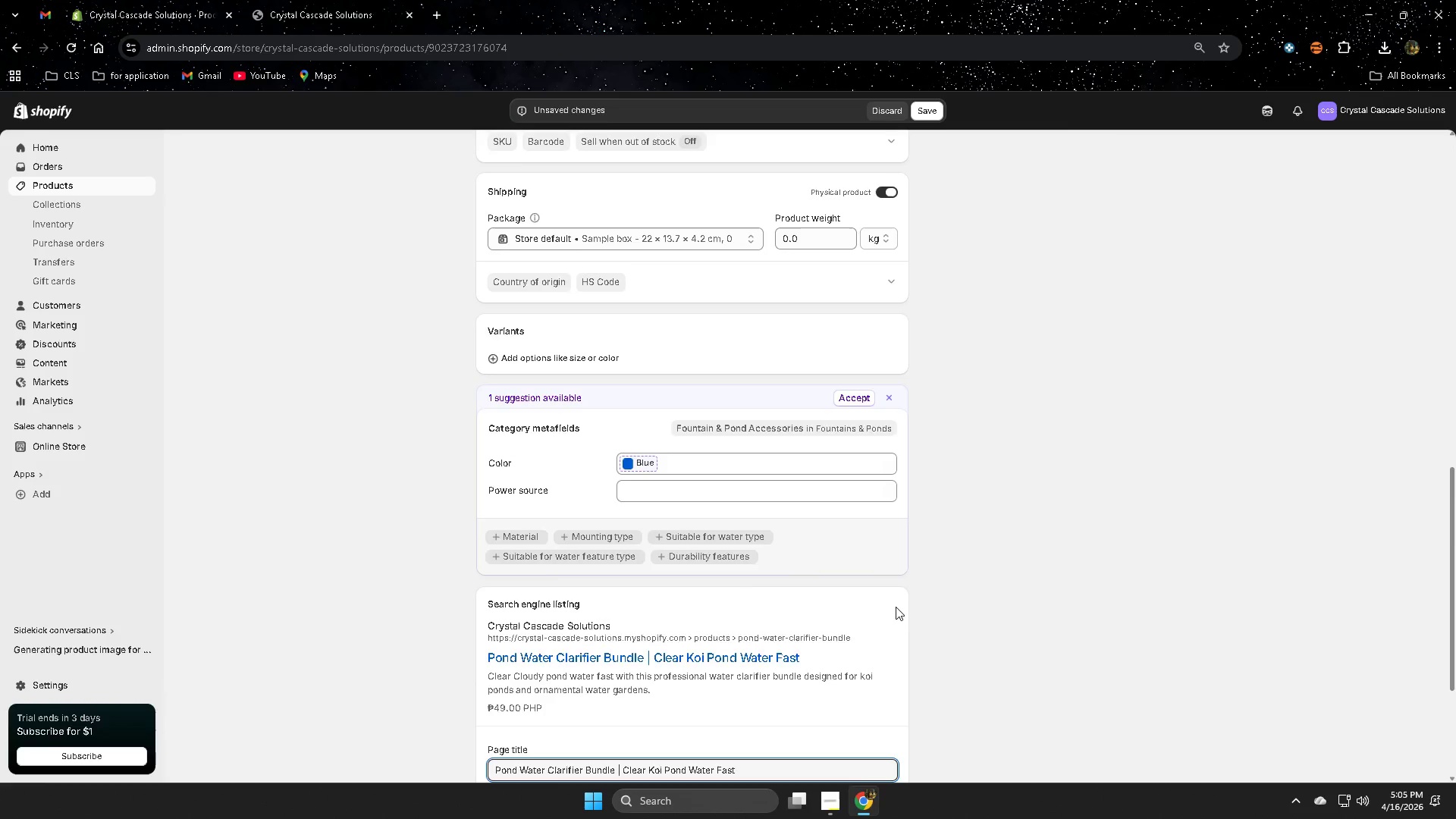 
scroll: coordinate [896, 607], scroll_direction: down, amount: 3.0
 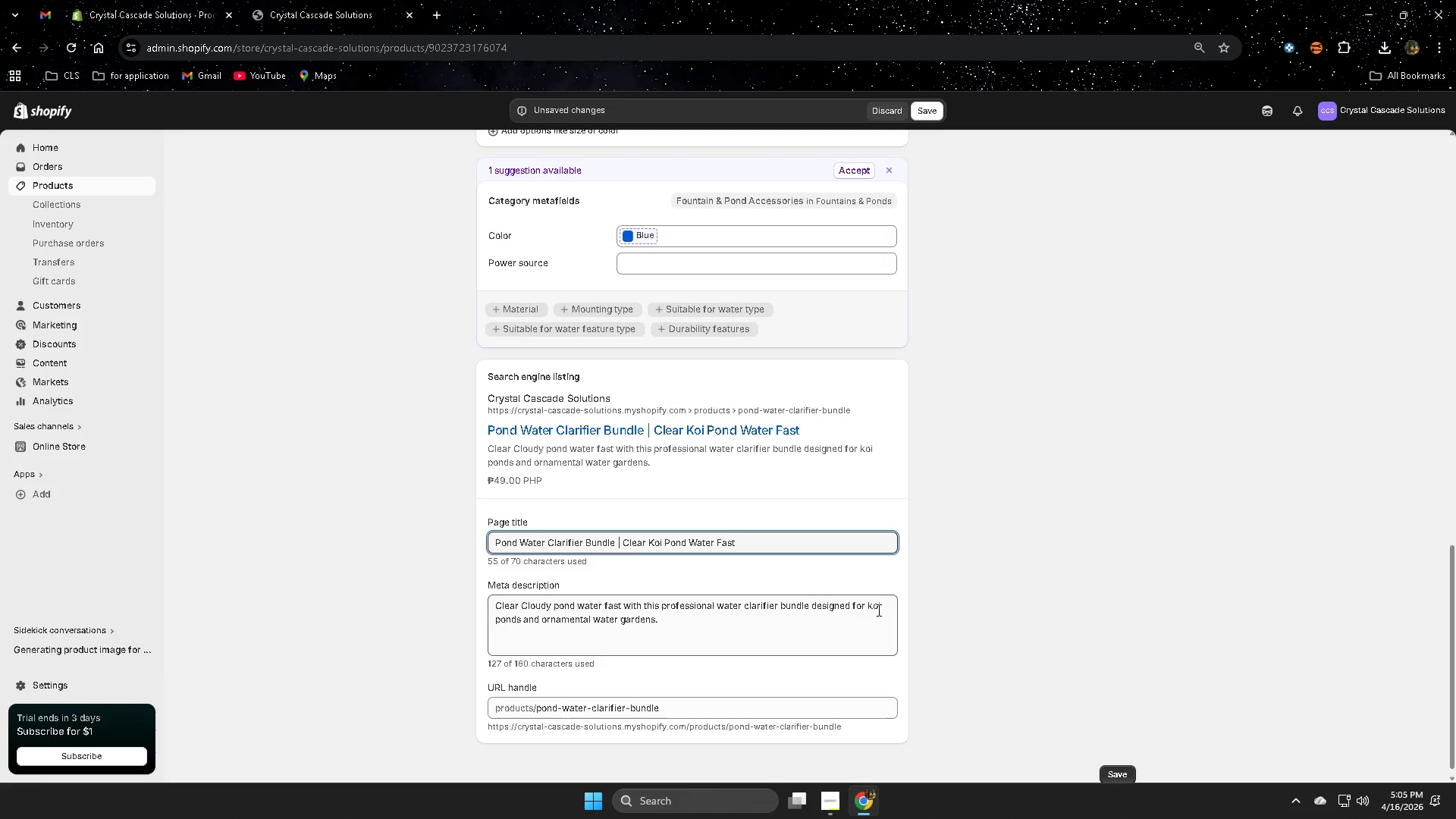 
left_click([1019, 558])
 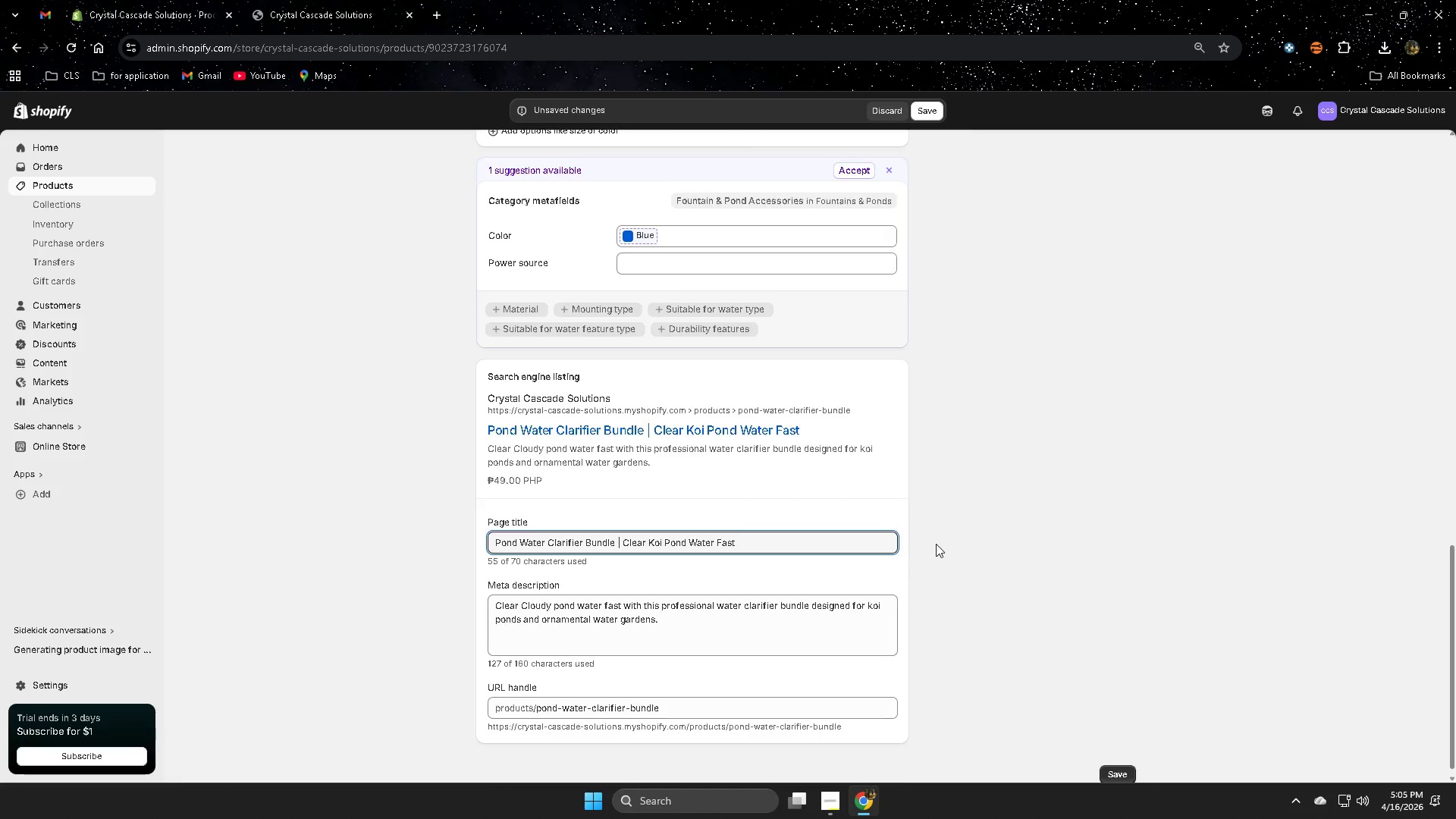 
scroll: coordinate [936, 544], scroll_direction: up, amount: 1.0
 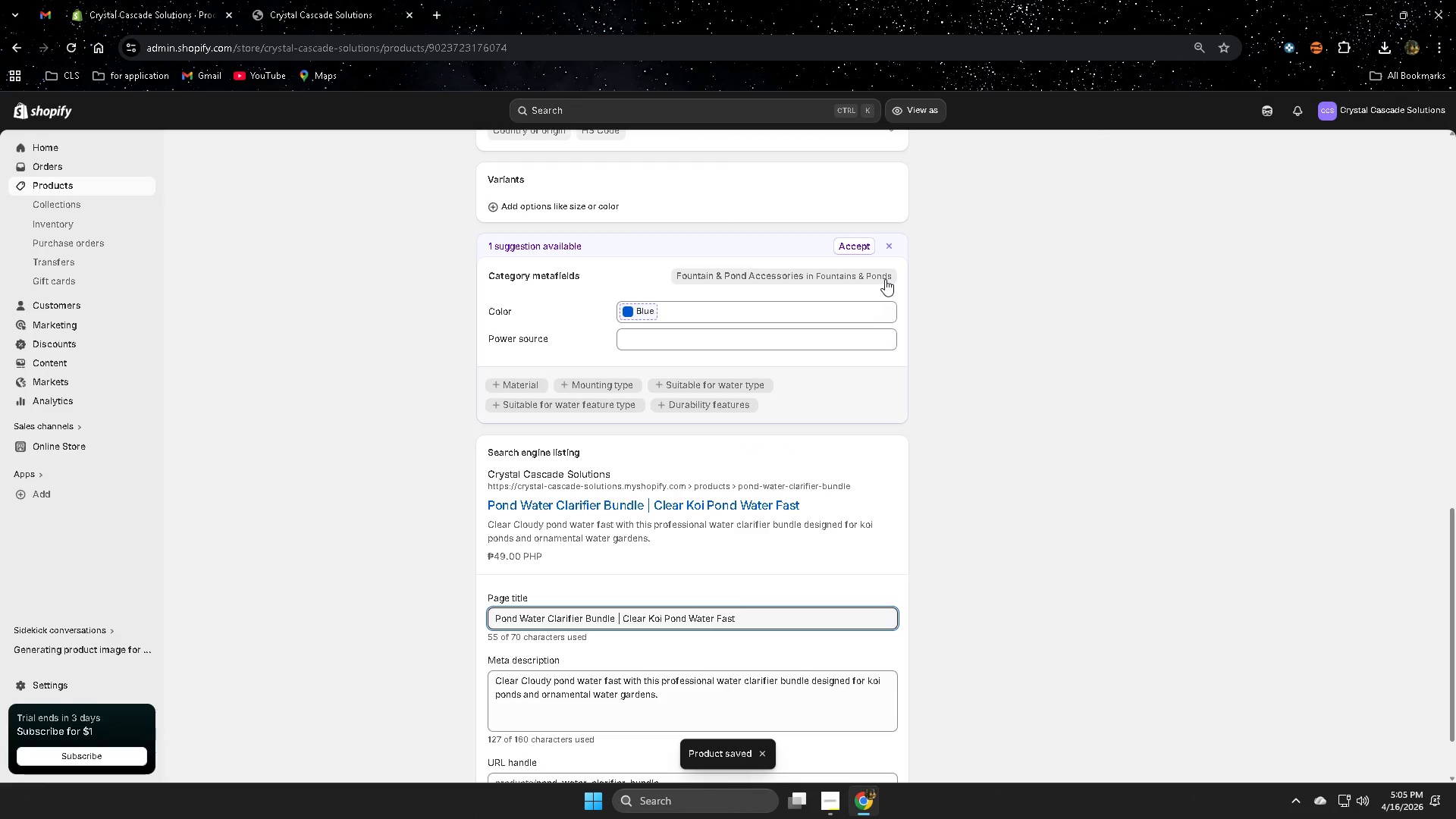 
wait(12.44)
 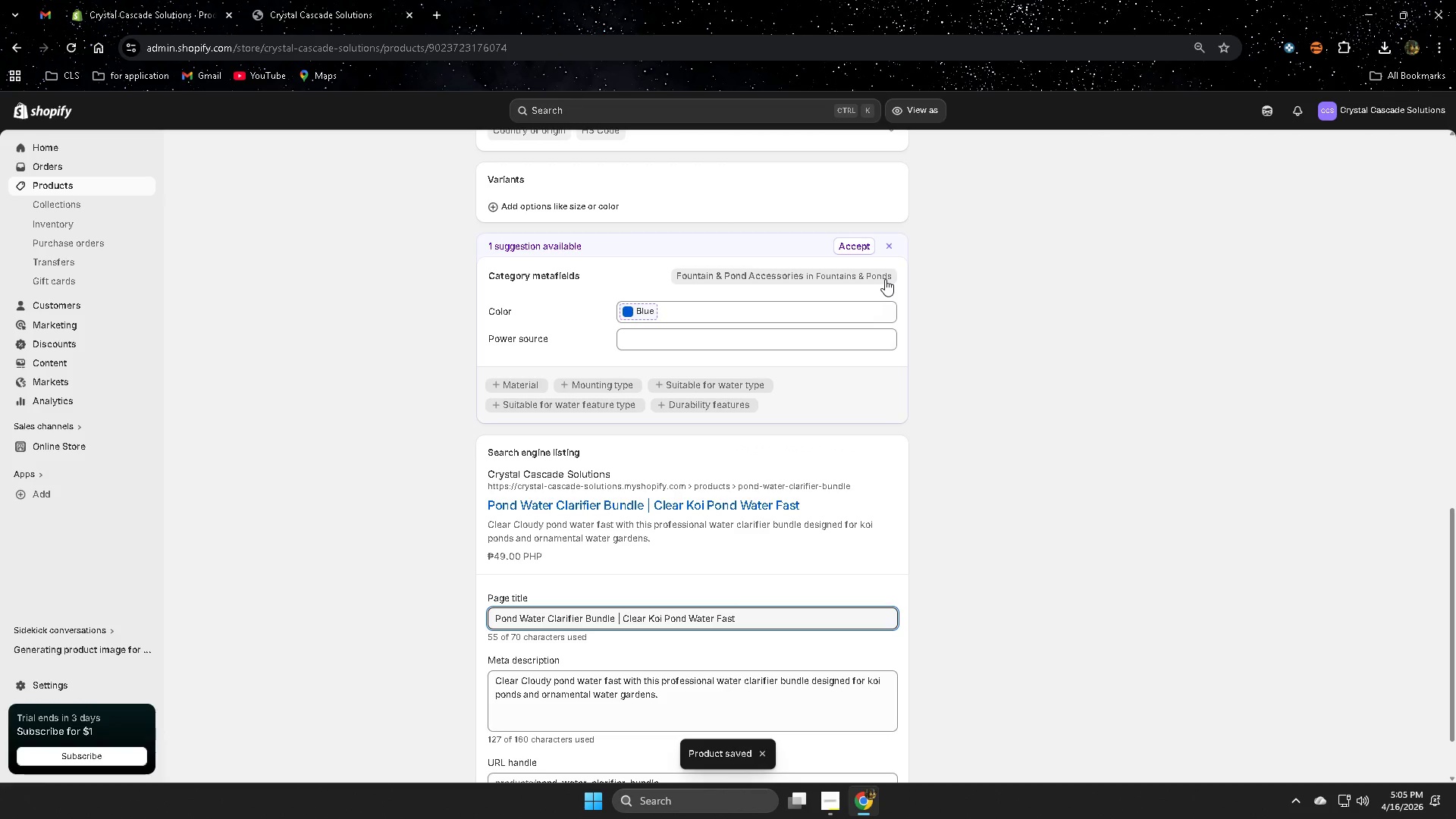 
left_click([80, 192])
 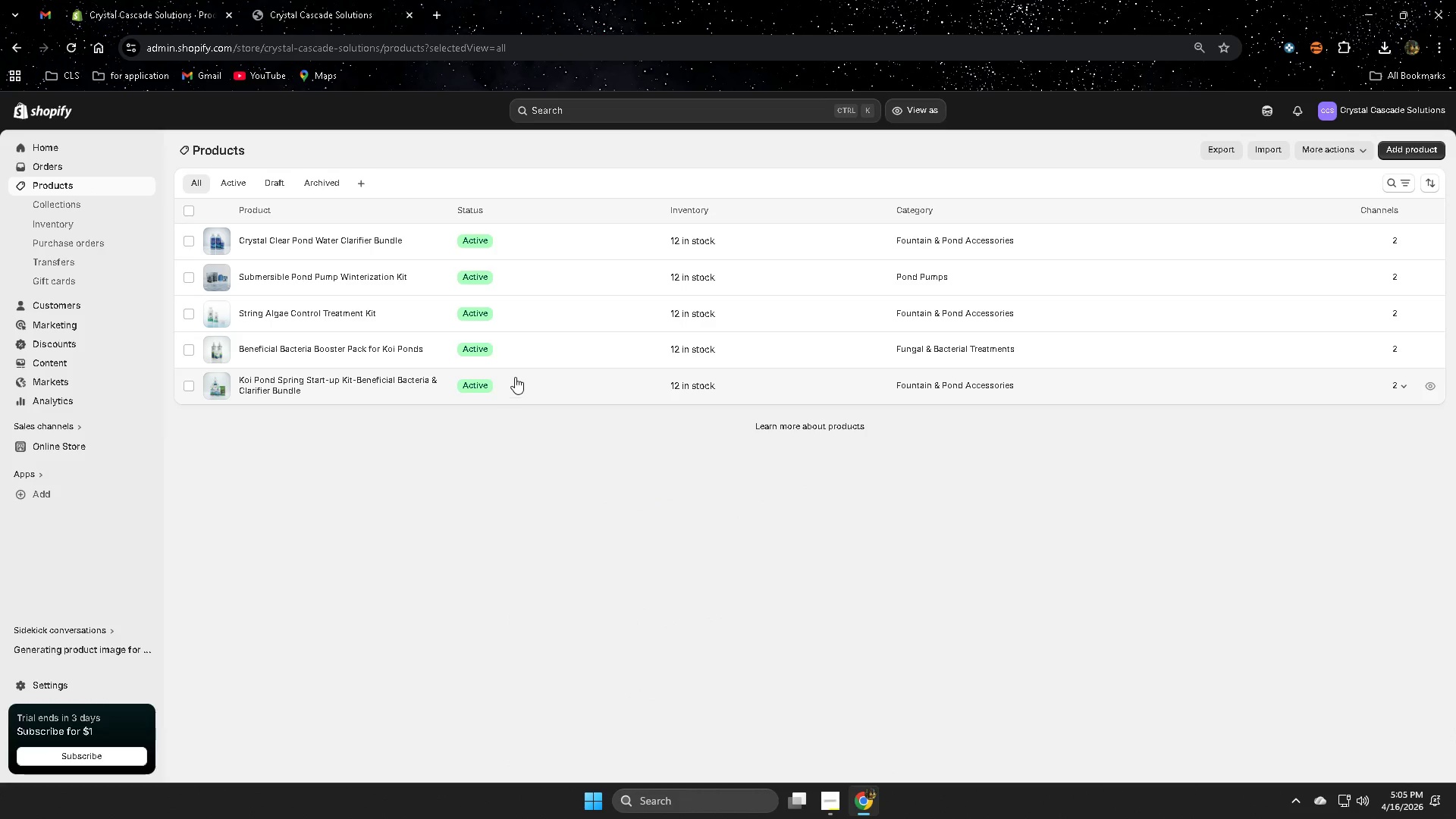 
wait(11.34)
 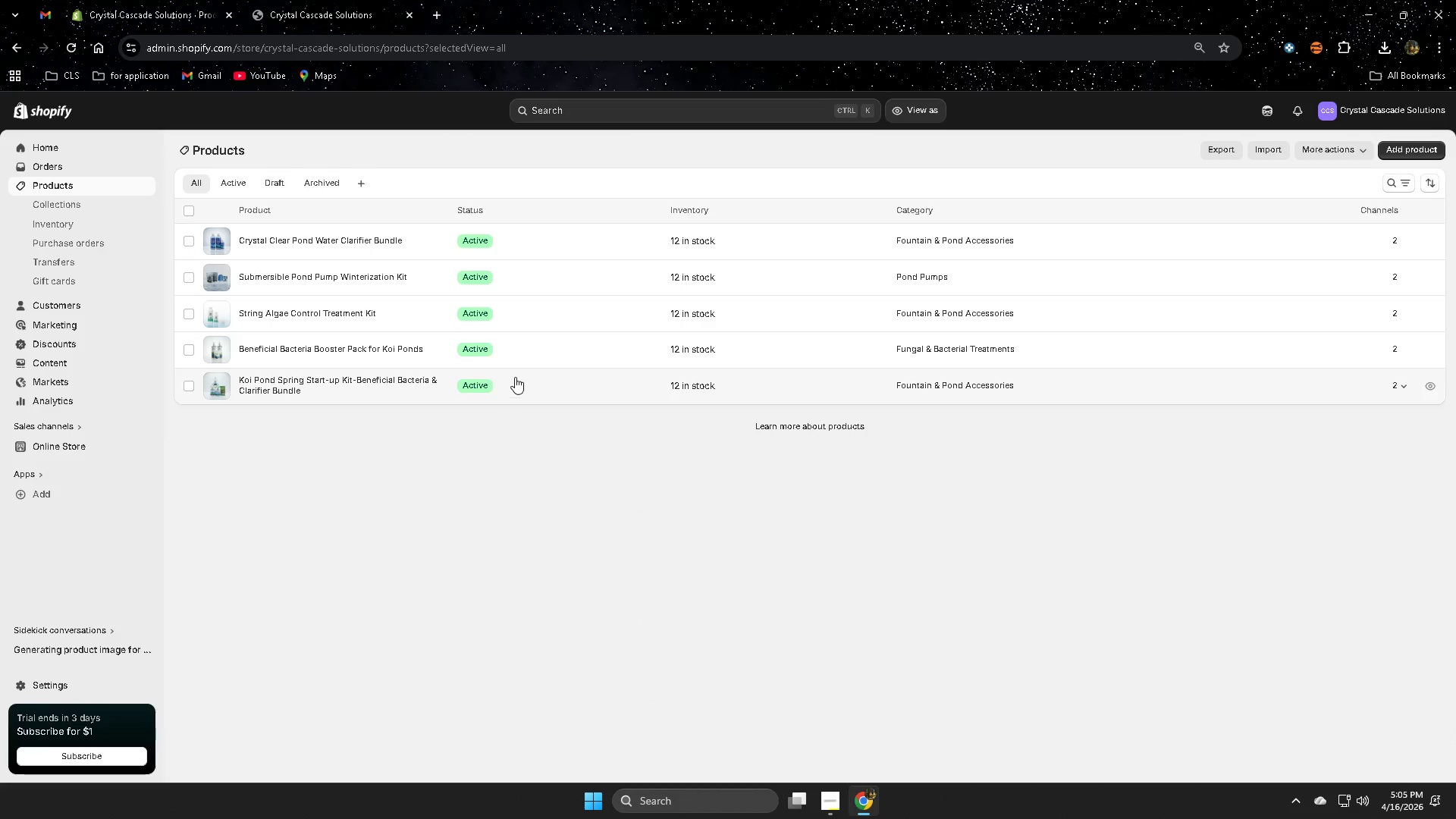 
left_click([1399, 152])
 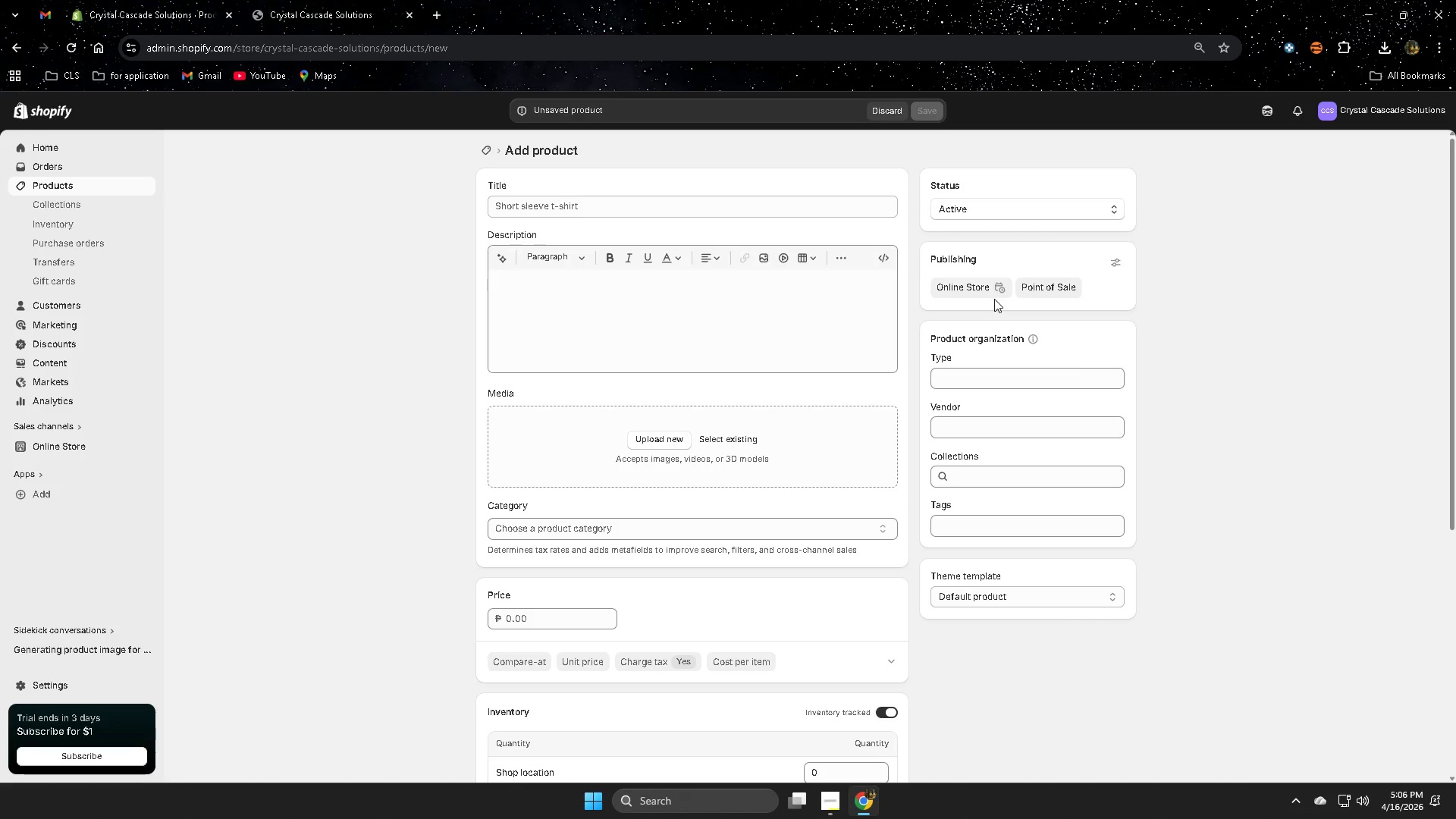 
wait(41.5)
 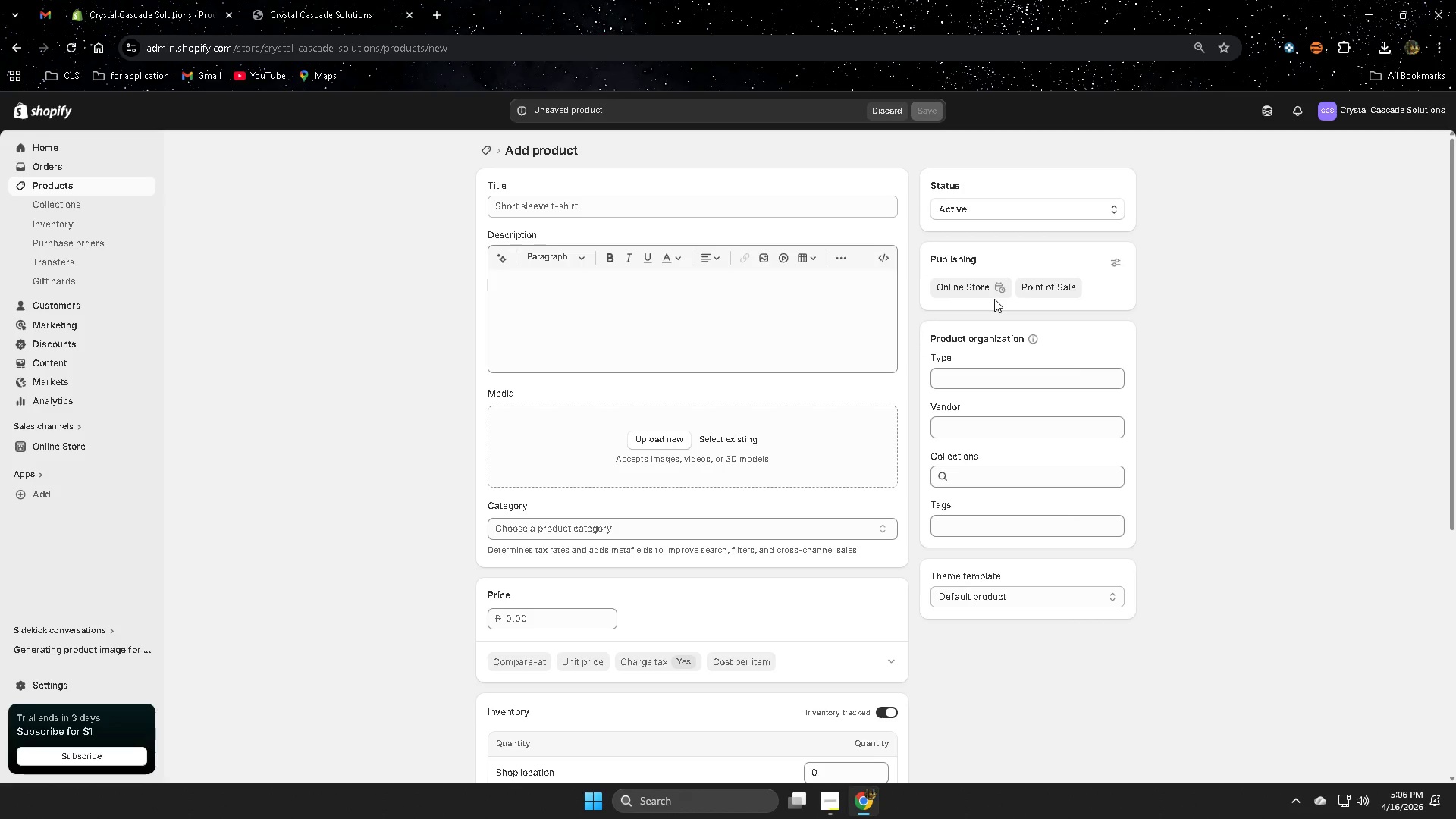 
left_click([617, 193])
 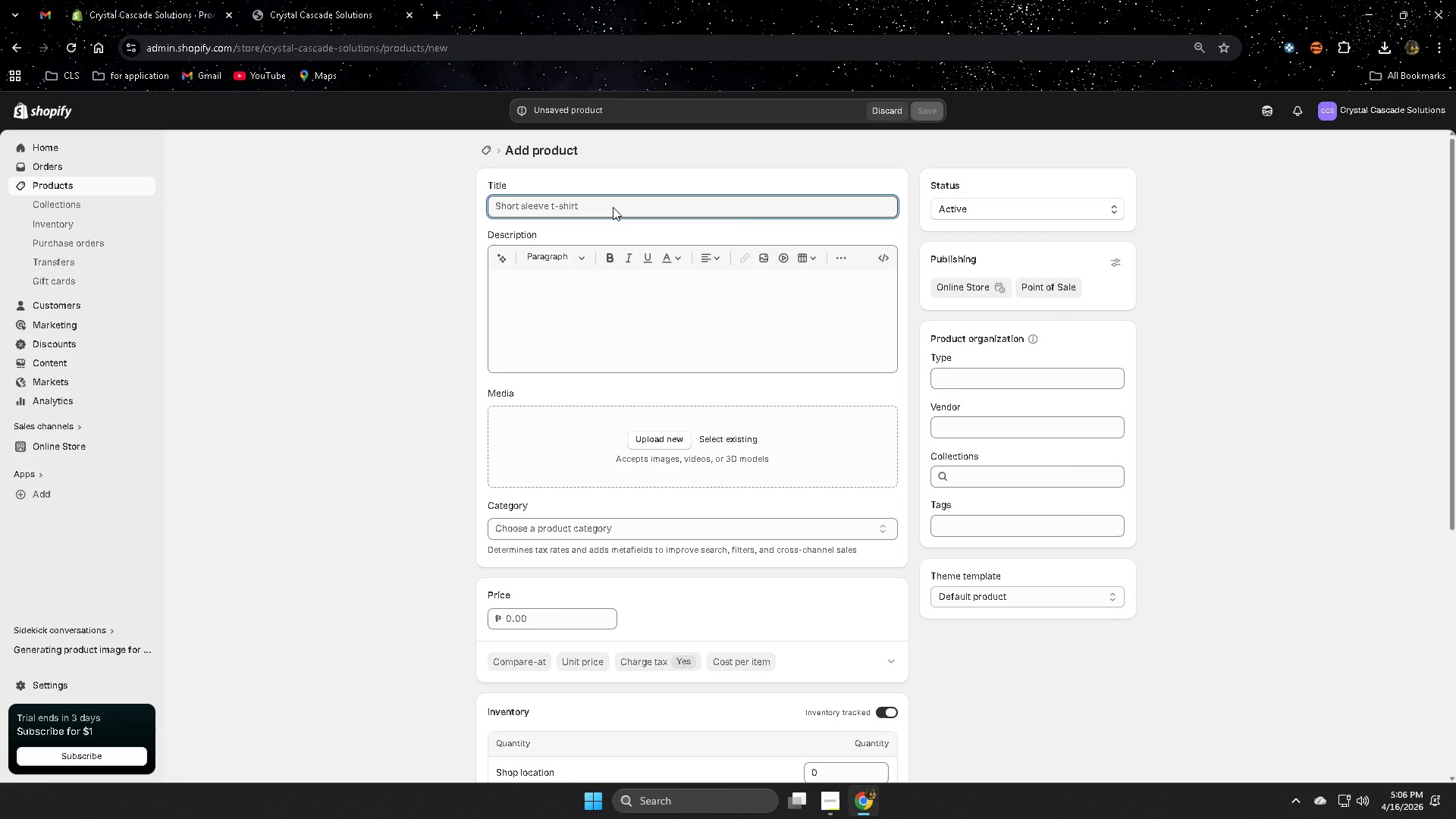 
wait(10.08)
 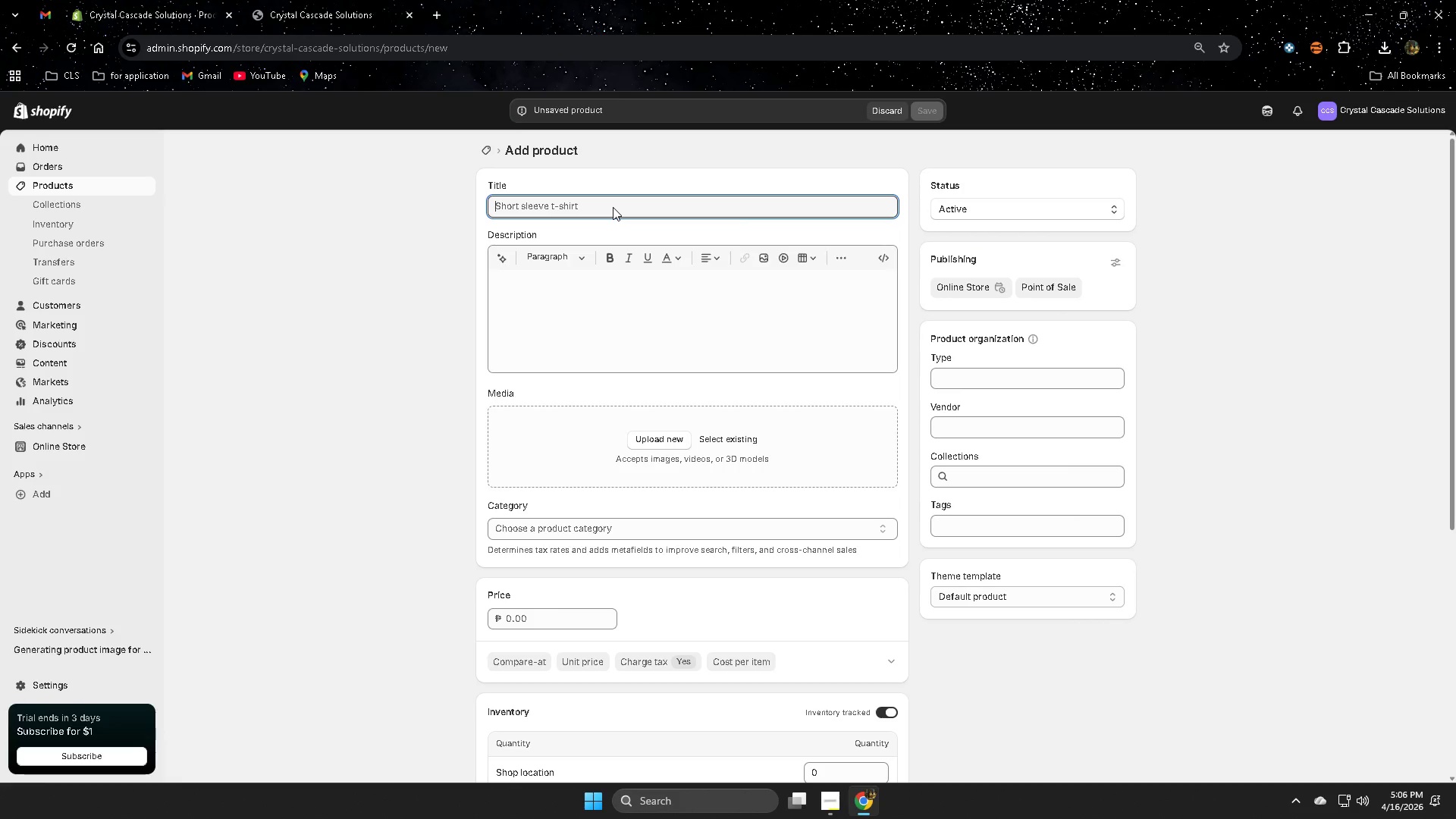 
type(Pon)
 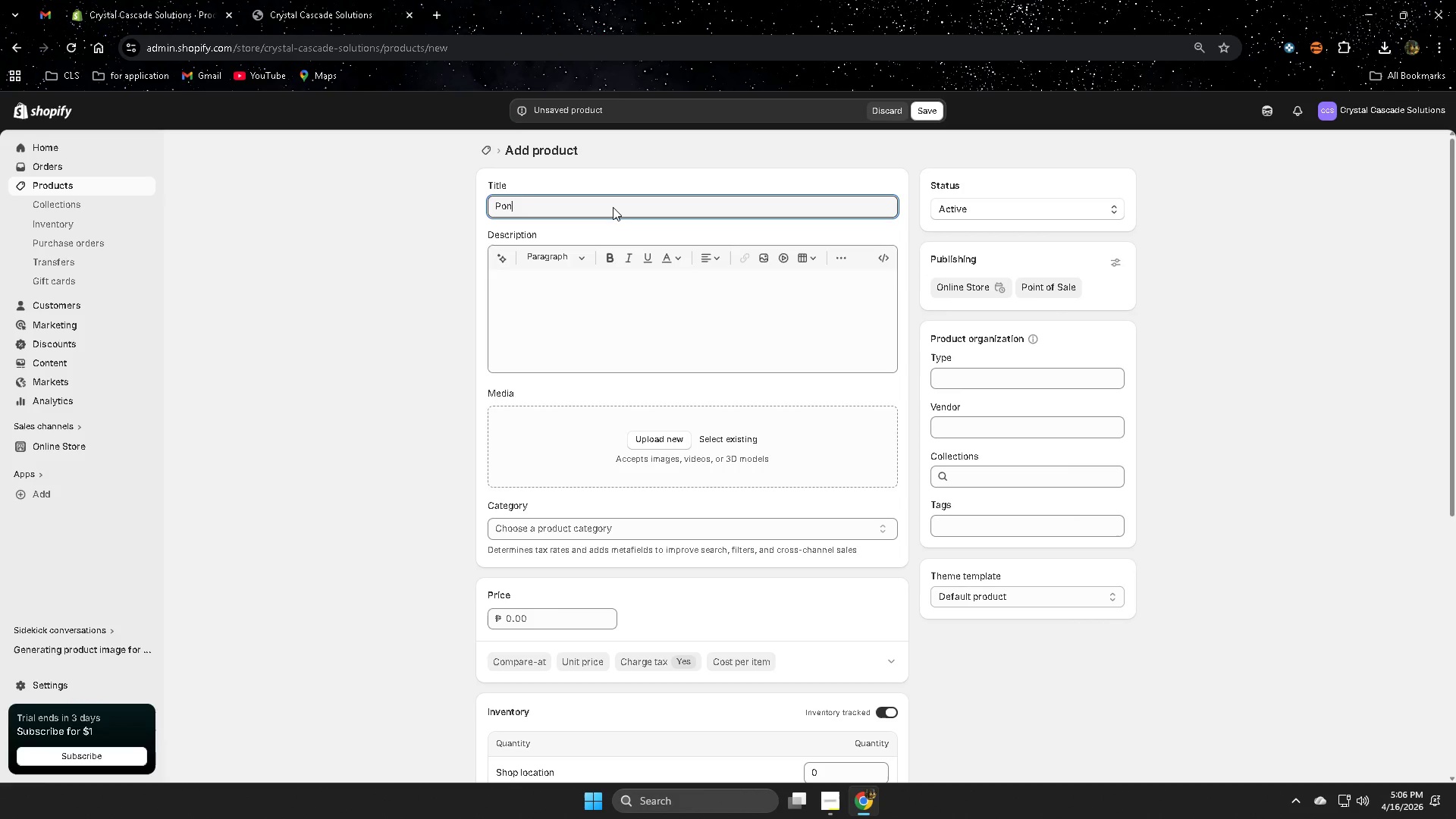 
key(D)
 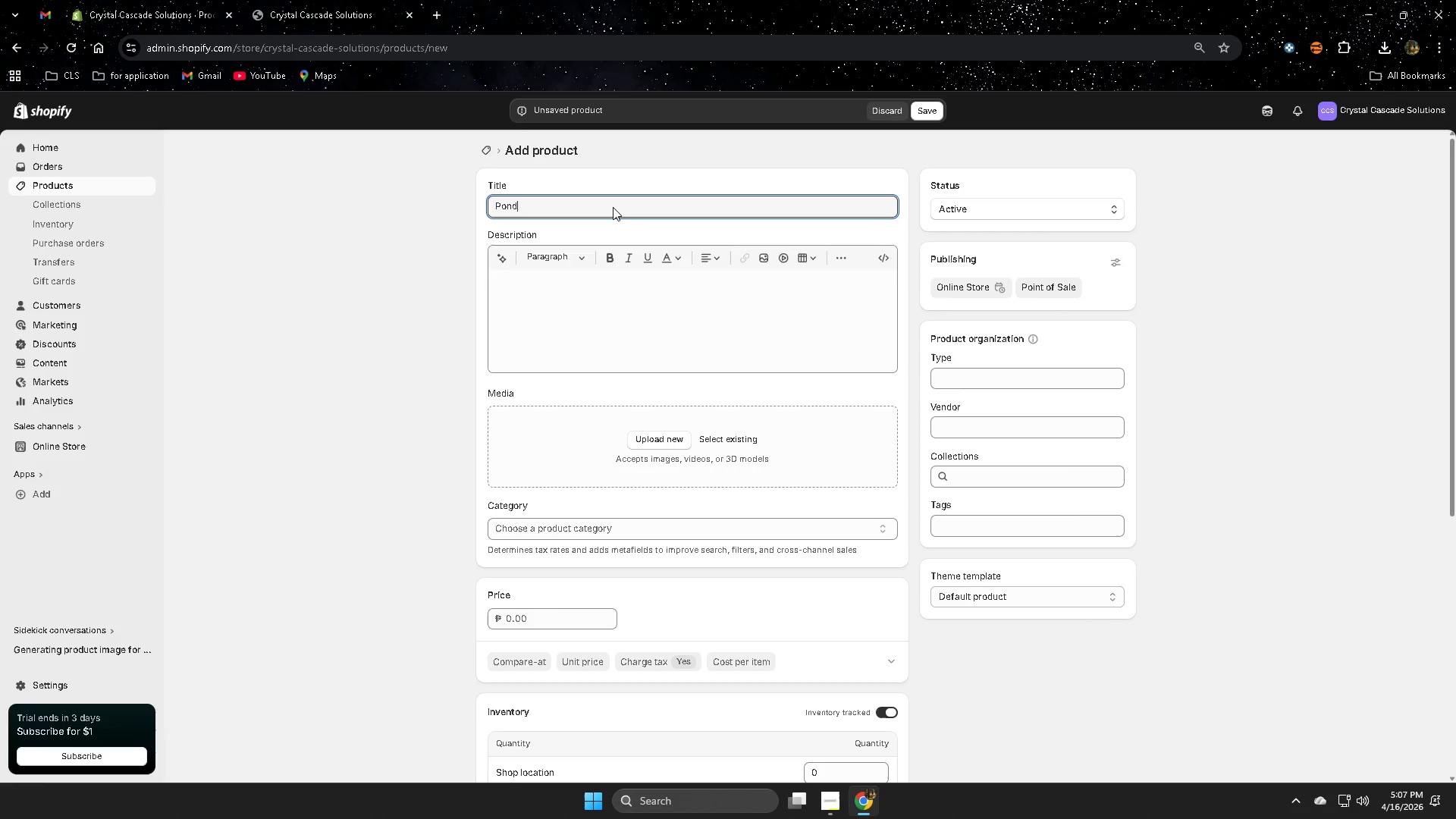 
wait(29.59)
 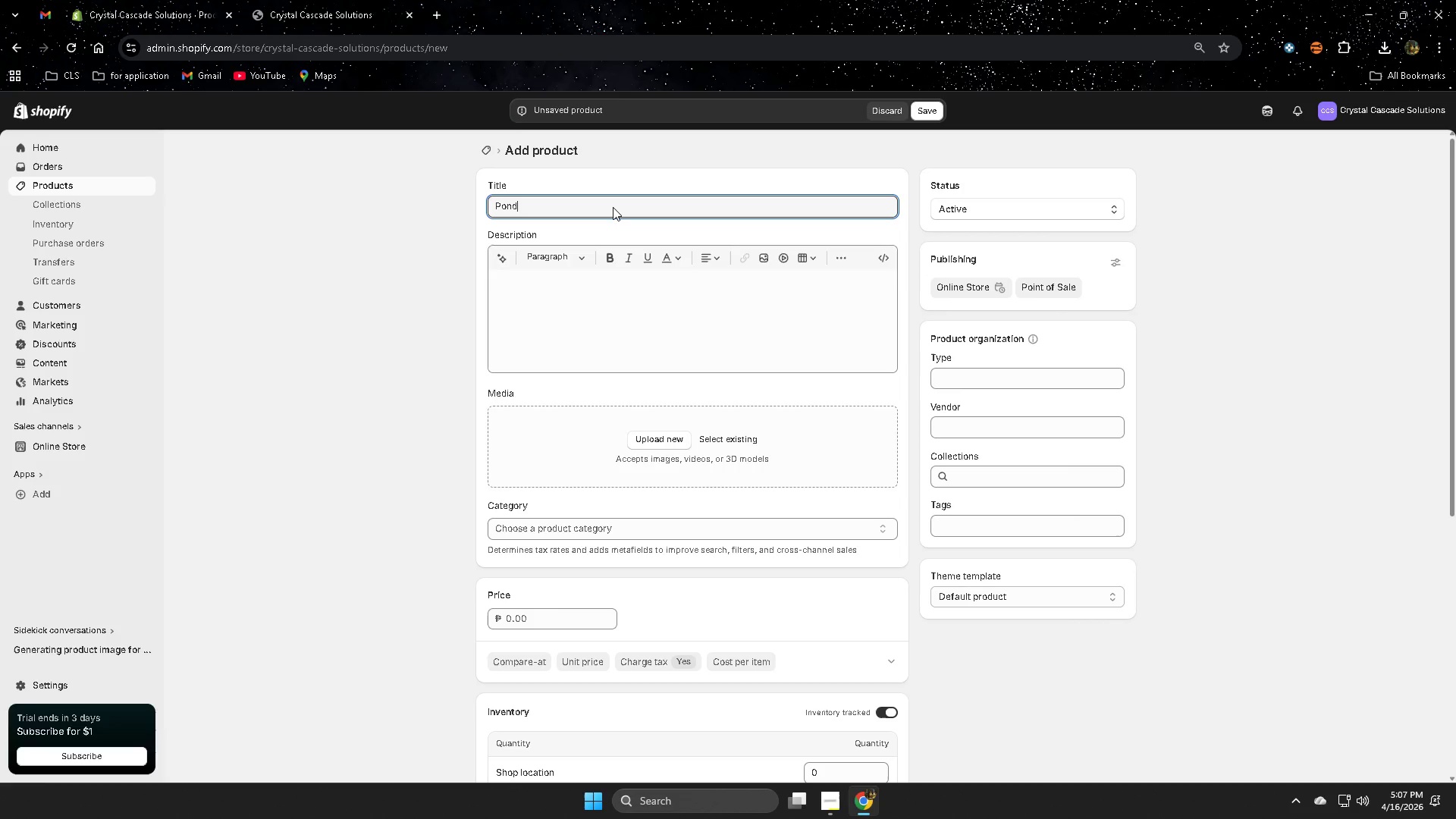 
type( Slui)
key(Backspace)
key(Backspace)
type(udge )
 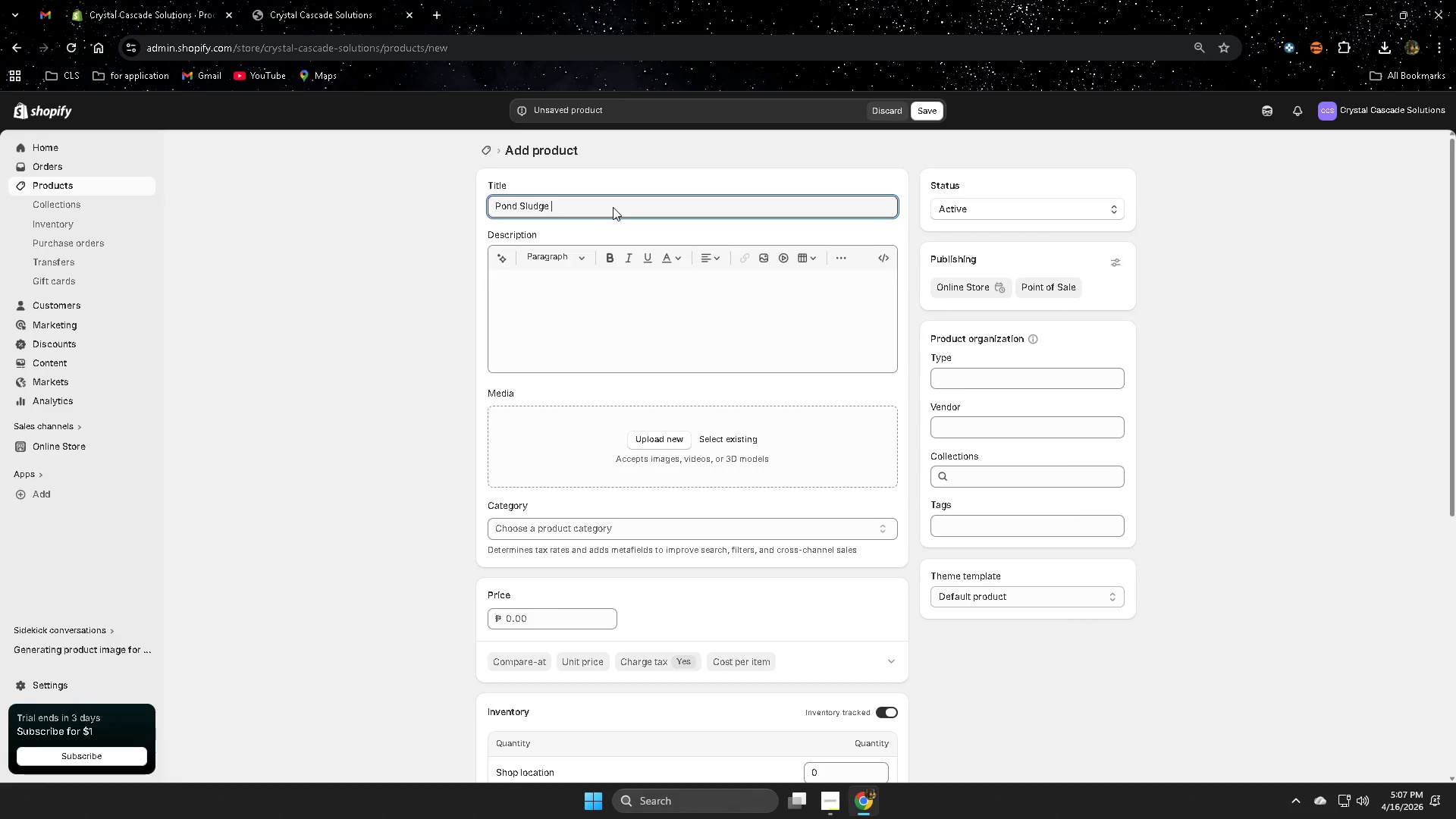 
type(Removal Bacteria Kit)
 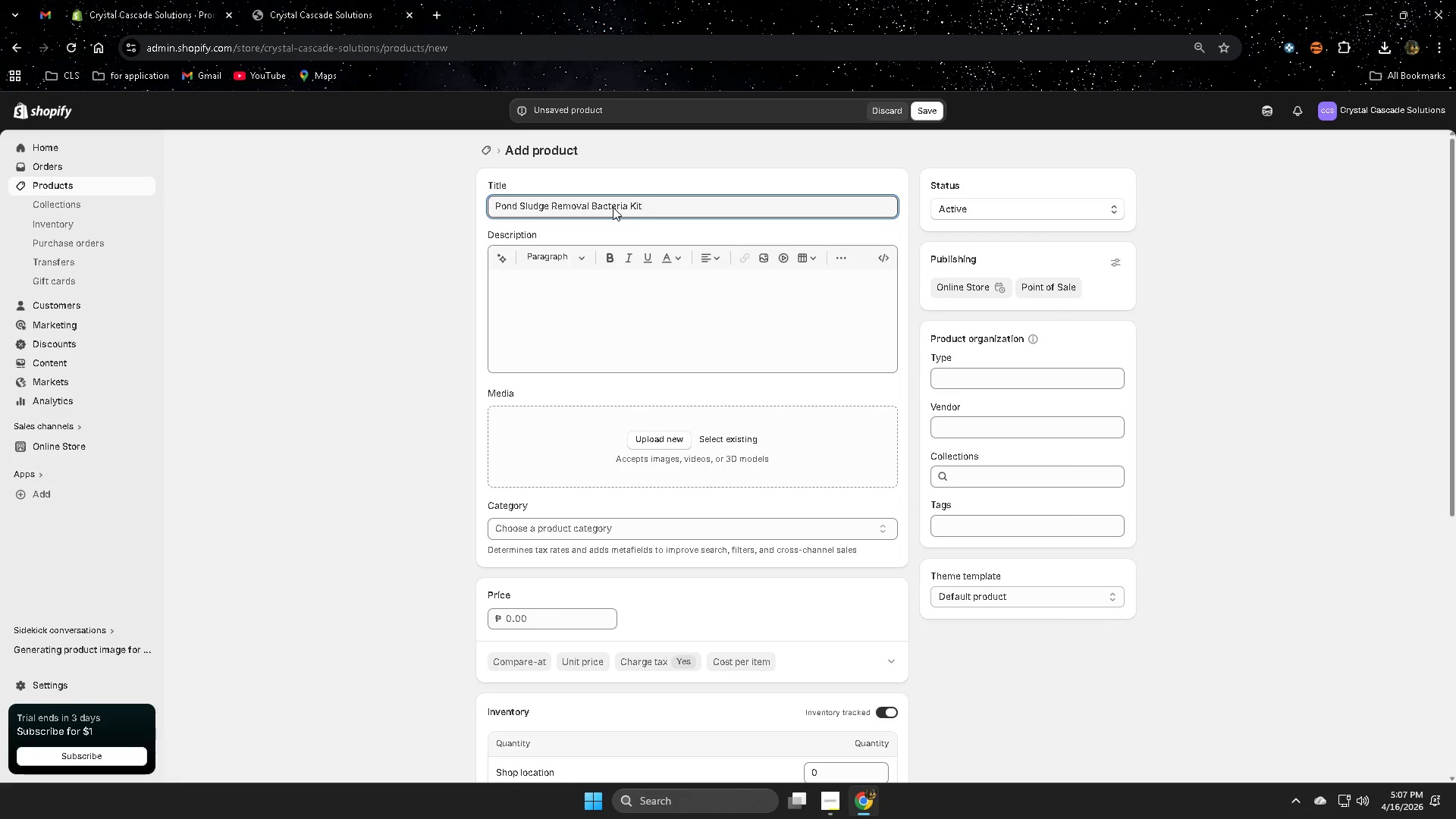 
left_click([594, 307])
 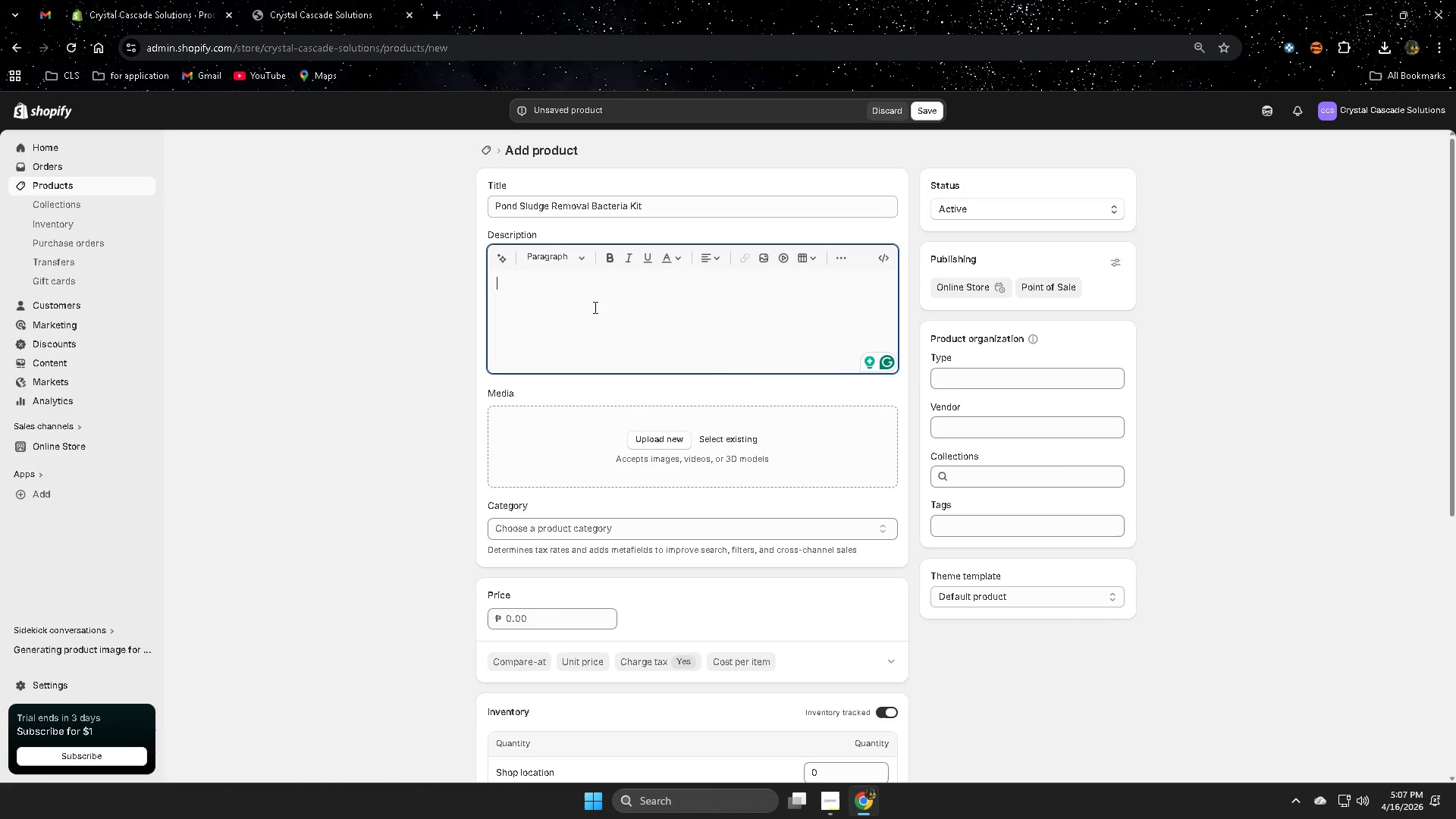 
wait(26.42)
 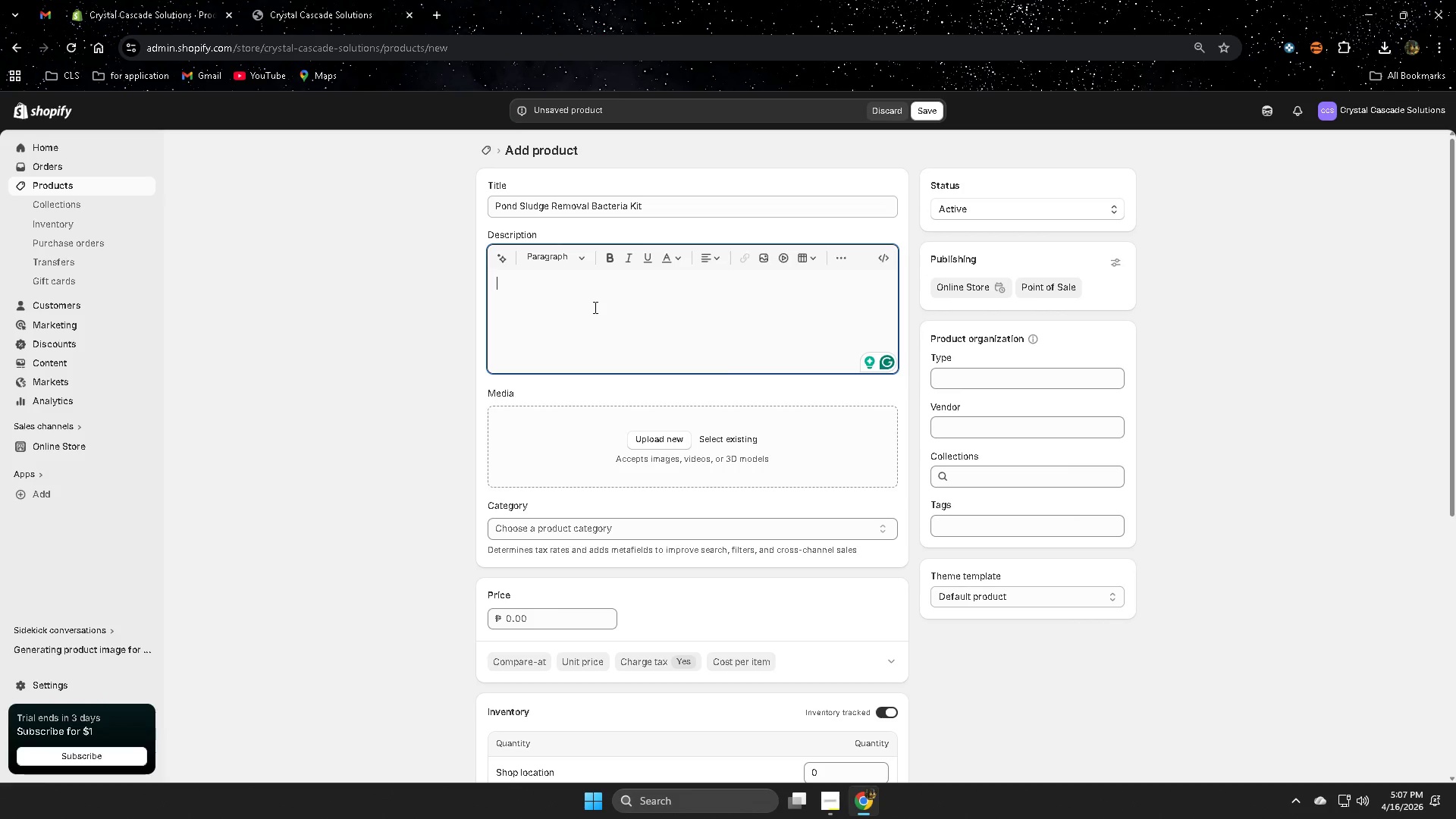 
type(Oraganic dev)
key(Backspace)
type(bris gradul)
key(Backspace)
type(ally sett;)
key(Backspace)
type(le omn )
key(Backspace)
key(Backspace)
type( pomnd)
key(Backspace)
key(Backspace)
type(d)
key(Backspace)
key(Backspace)
type(nd )
 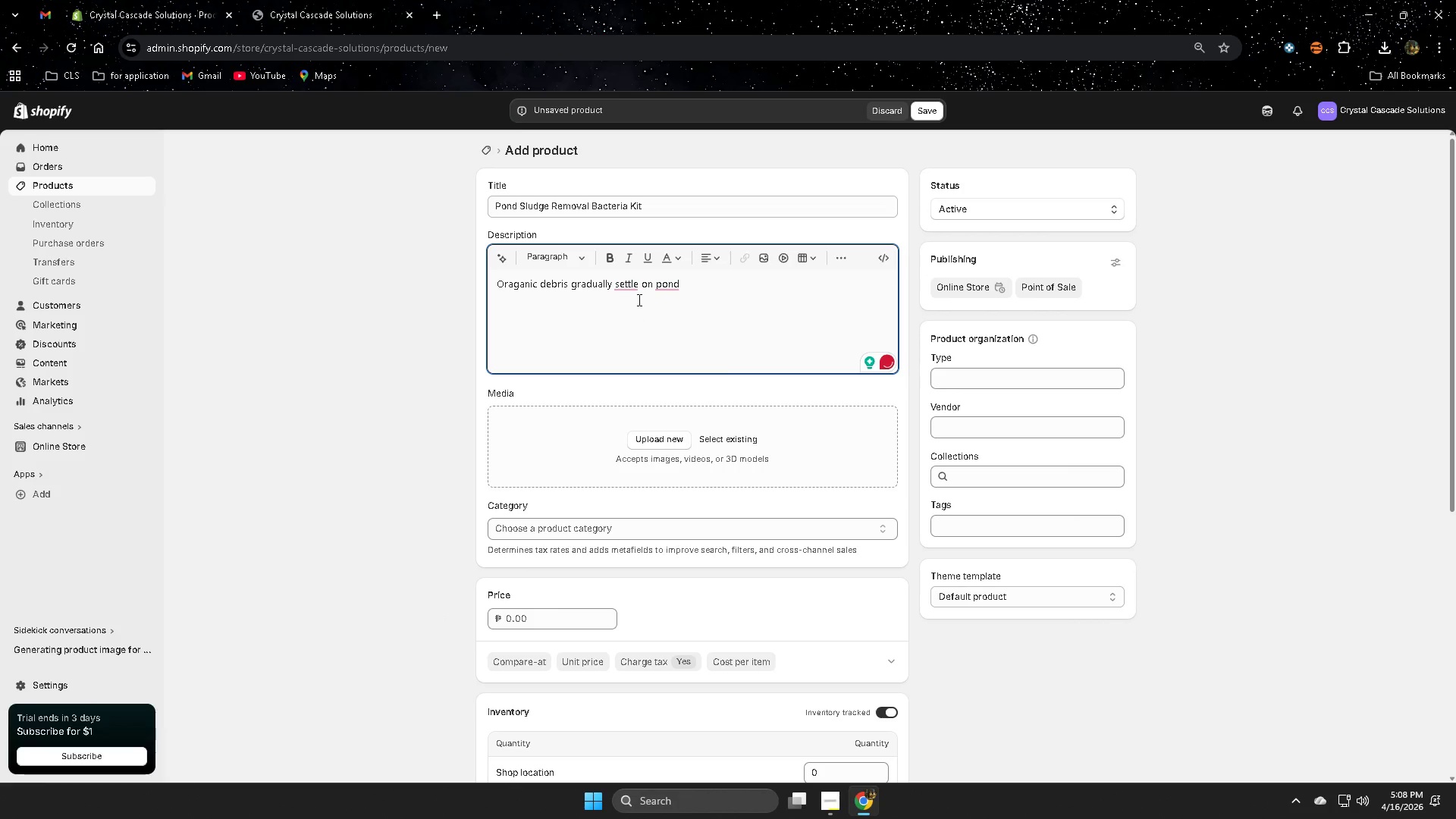 
left_click([633, 323])
 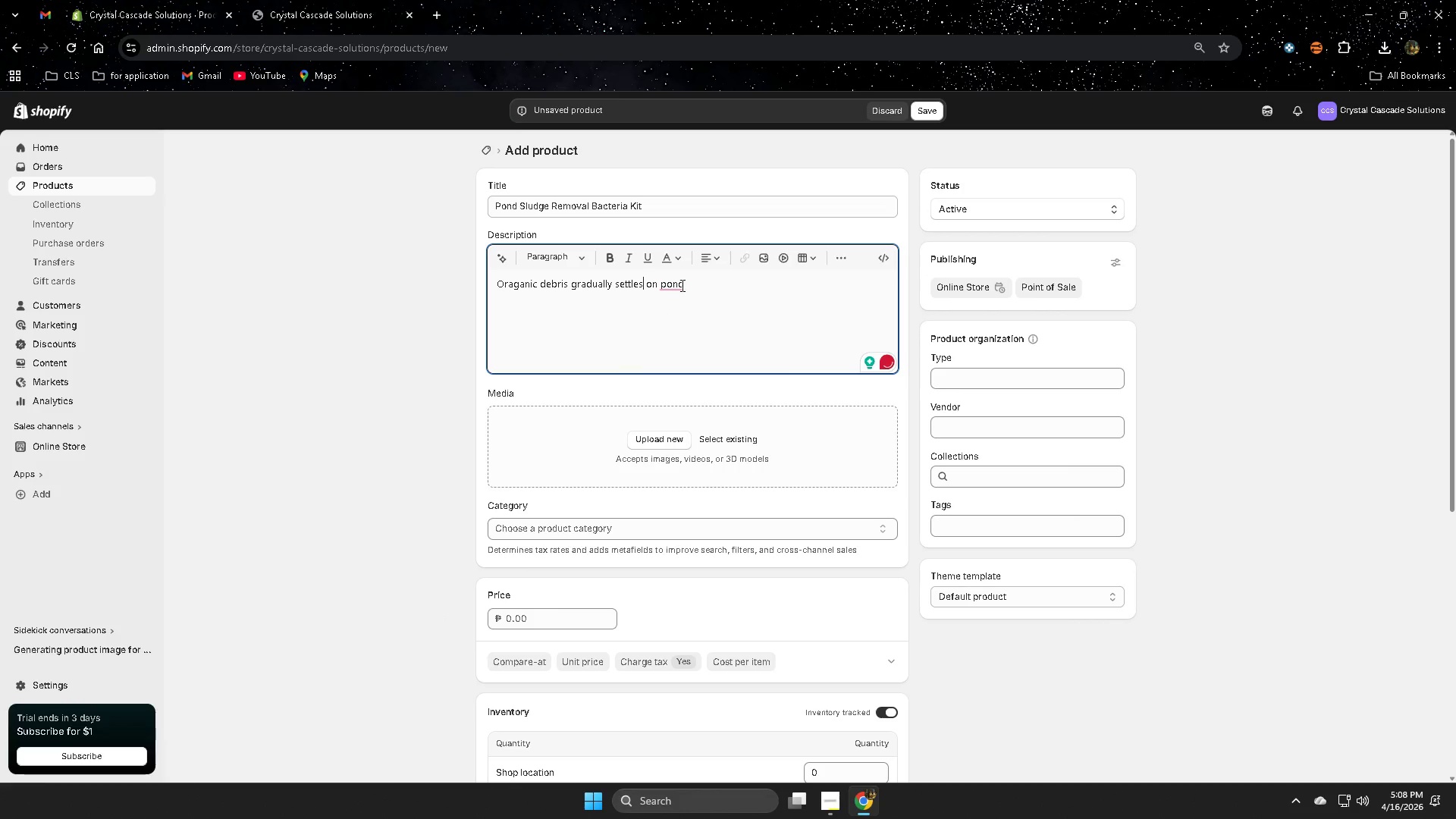 
left_click([678, 285])
 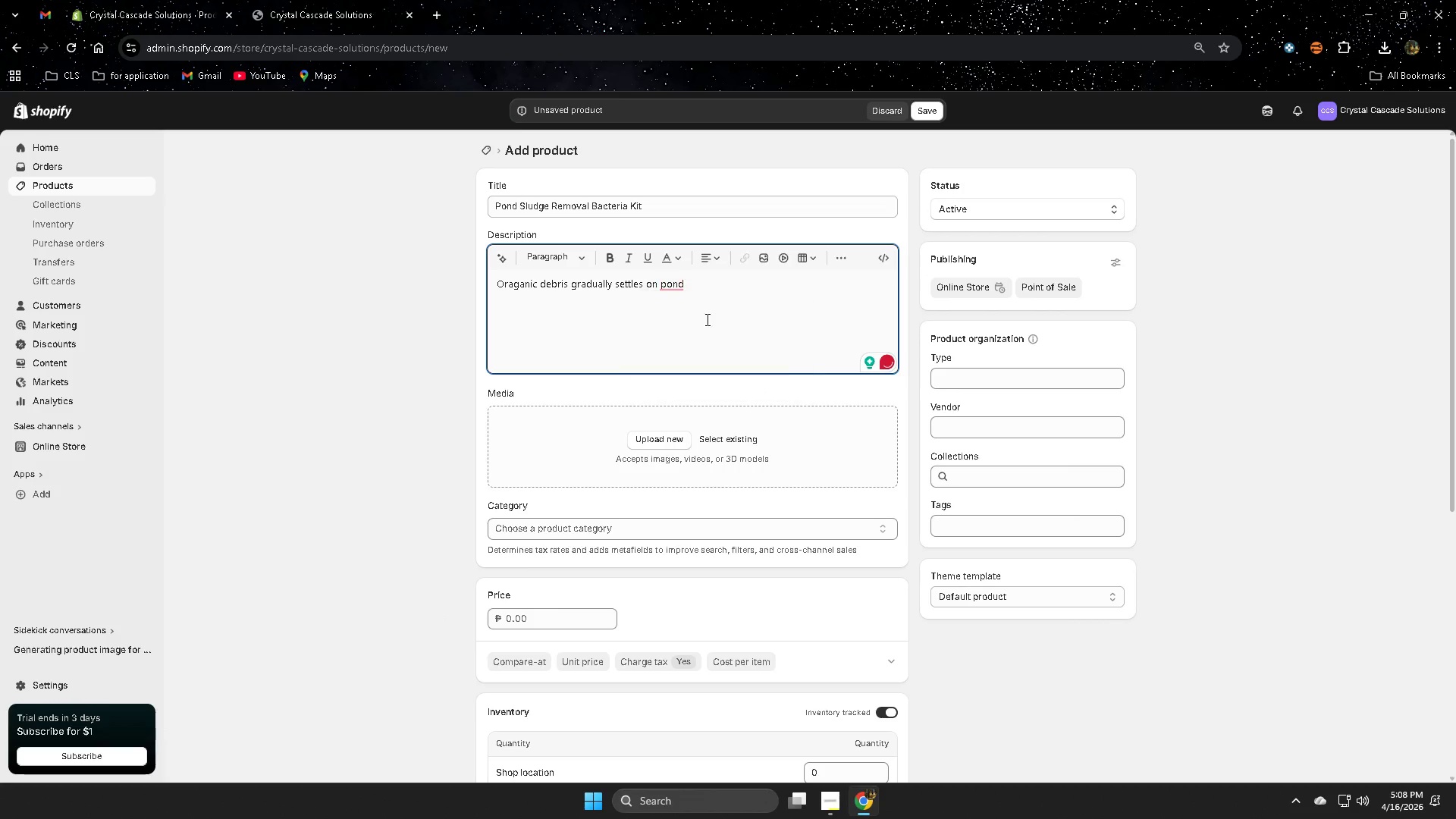 
left_click([711, 281])
 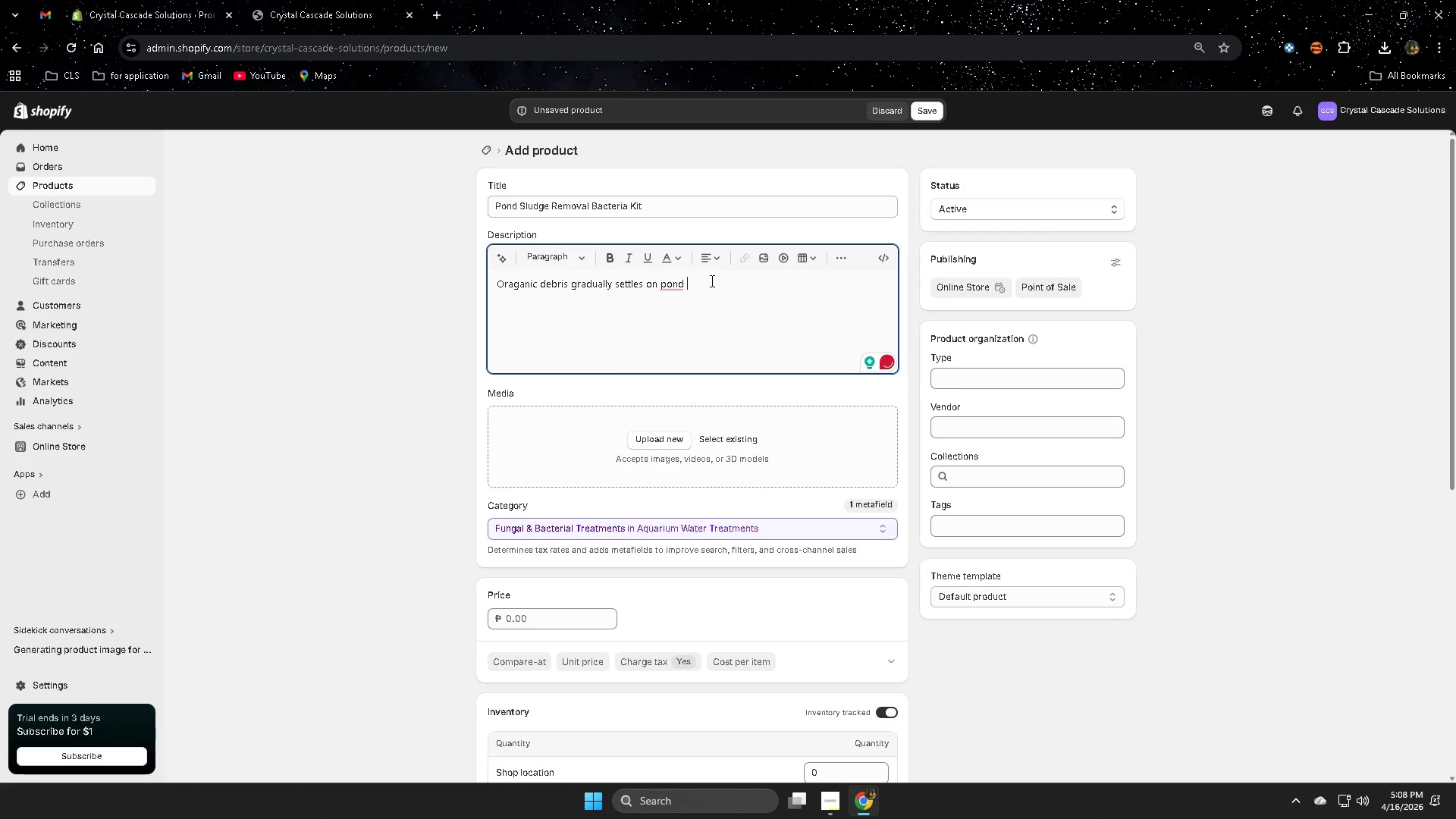 
type(bt)
key(Backspace)
key(Backspace)
type(bro)
key(Backspace)
key(Backspace)
type(to)
key(Backspace)
key(Backspace)
type(otto,)
key(Backspace)
type(s )
key(Backspace)
key(Backspace)
key(Backspace)
type(,)
key(Backspace)
type(o,)
 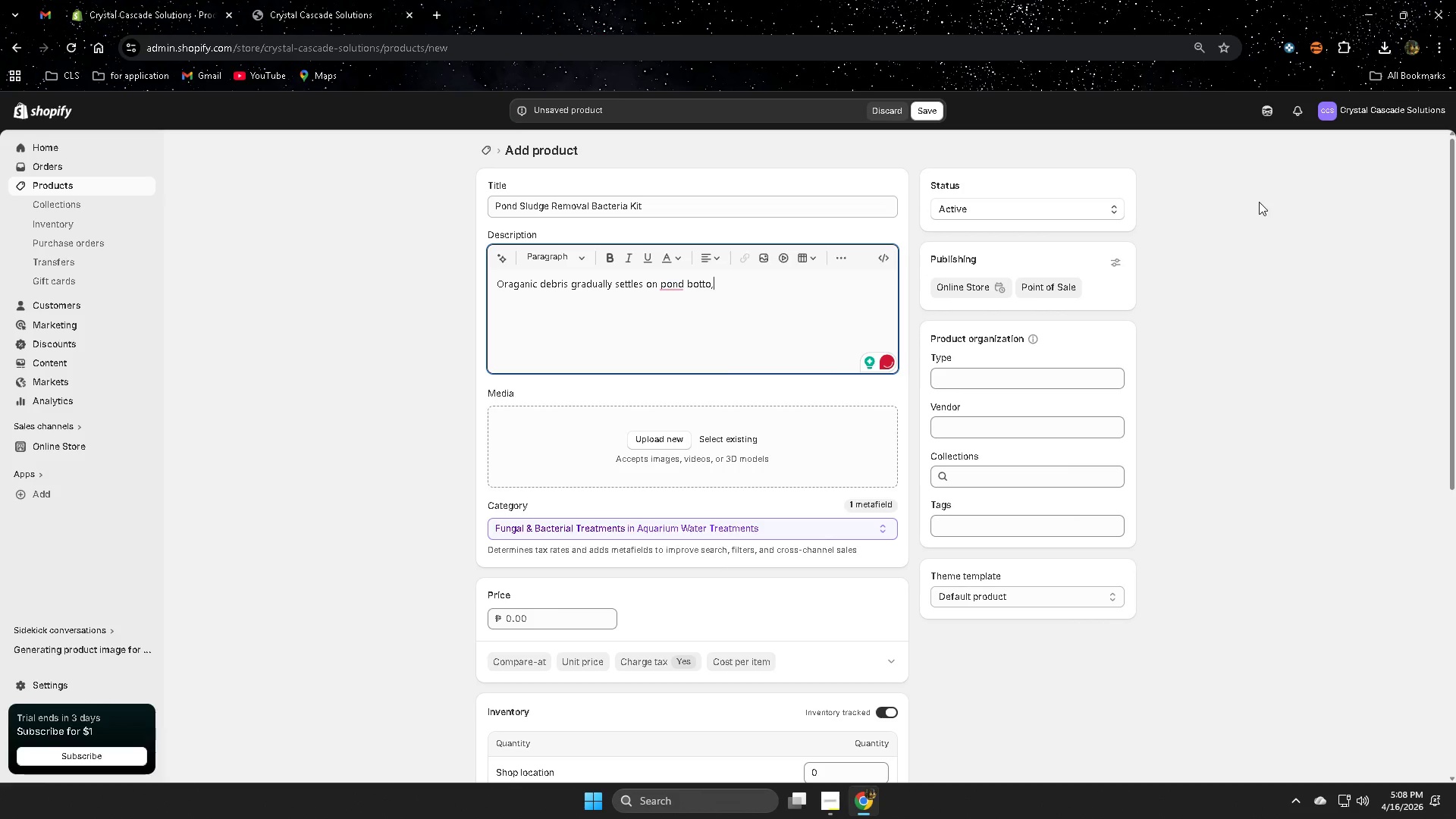 
key(Backspace)
type(ms )
key(Backspace)
 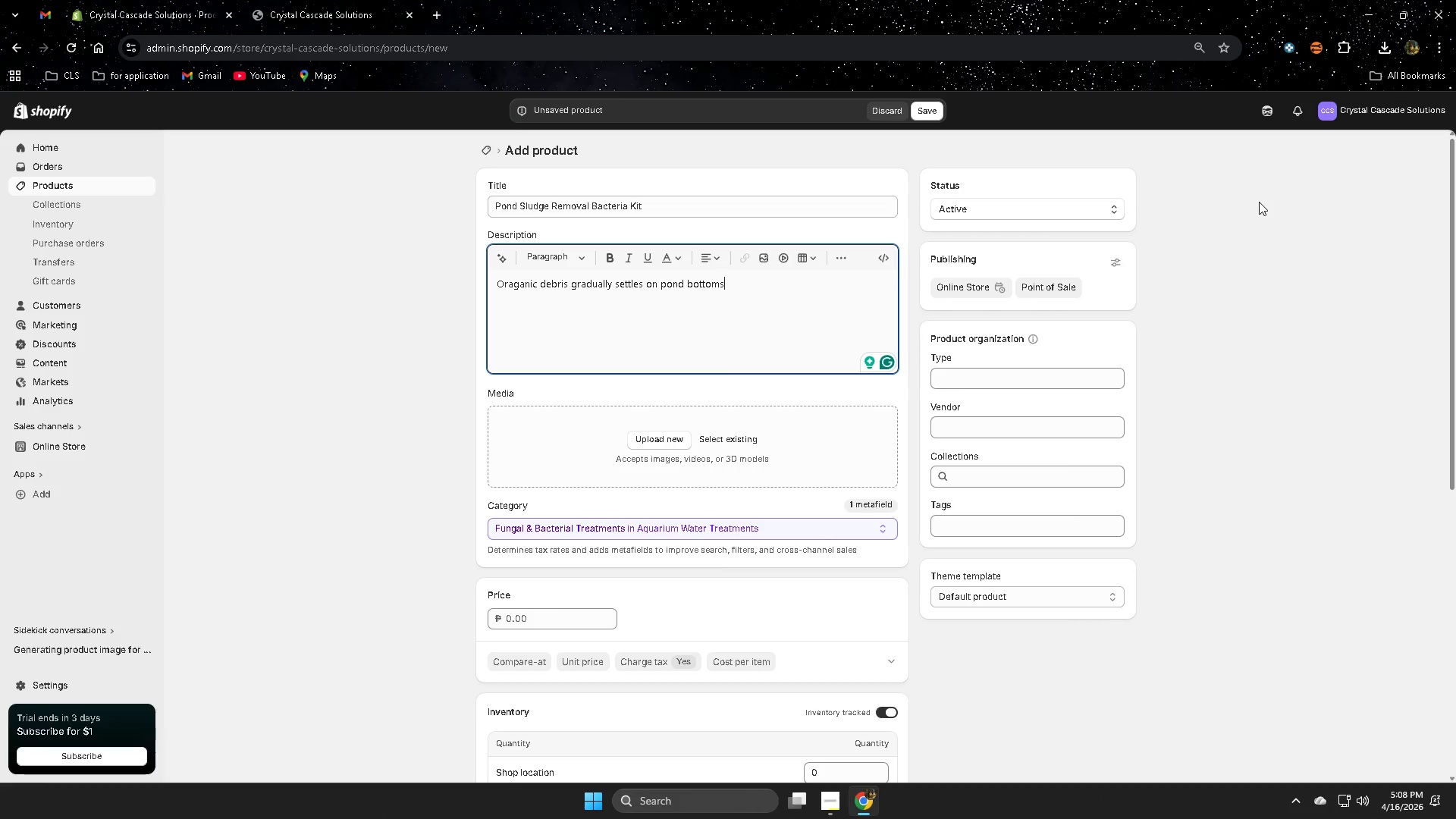 
wait(6.56)
 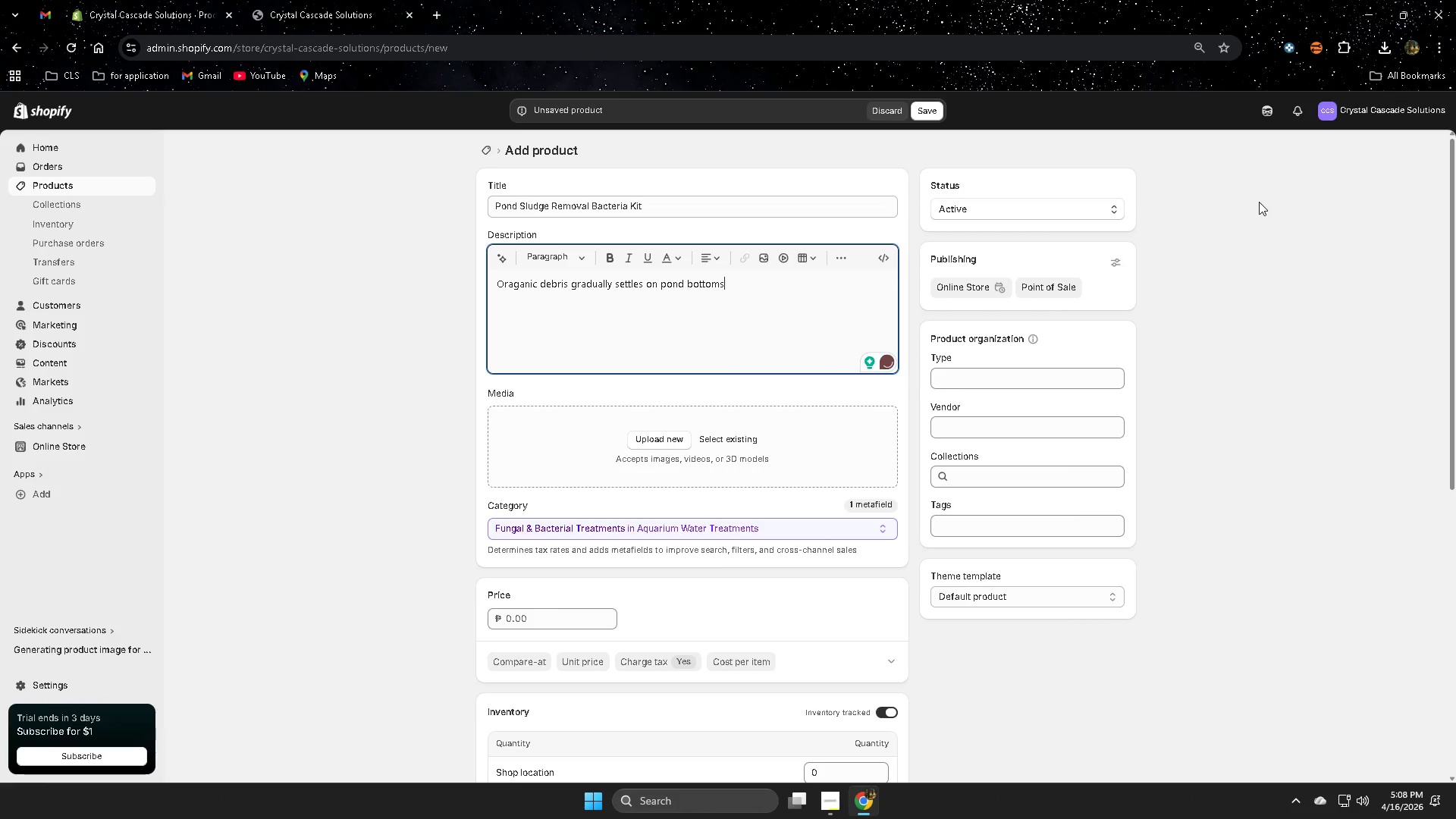 
type(, creating )
 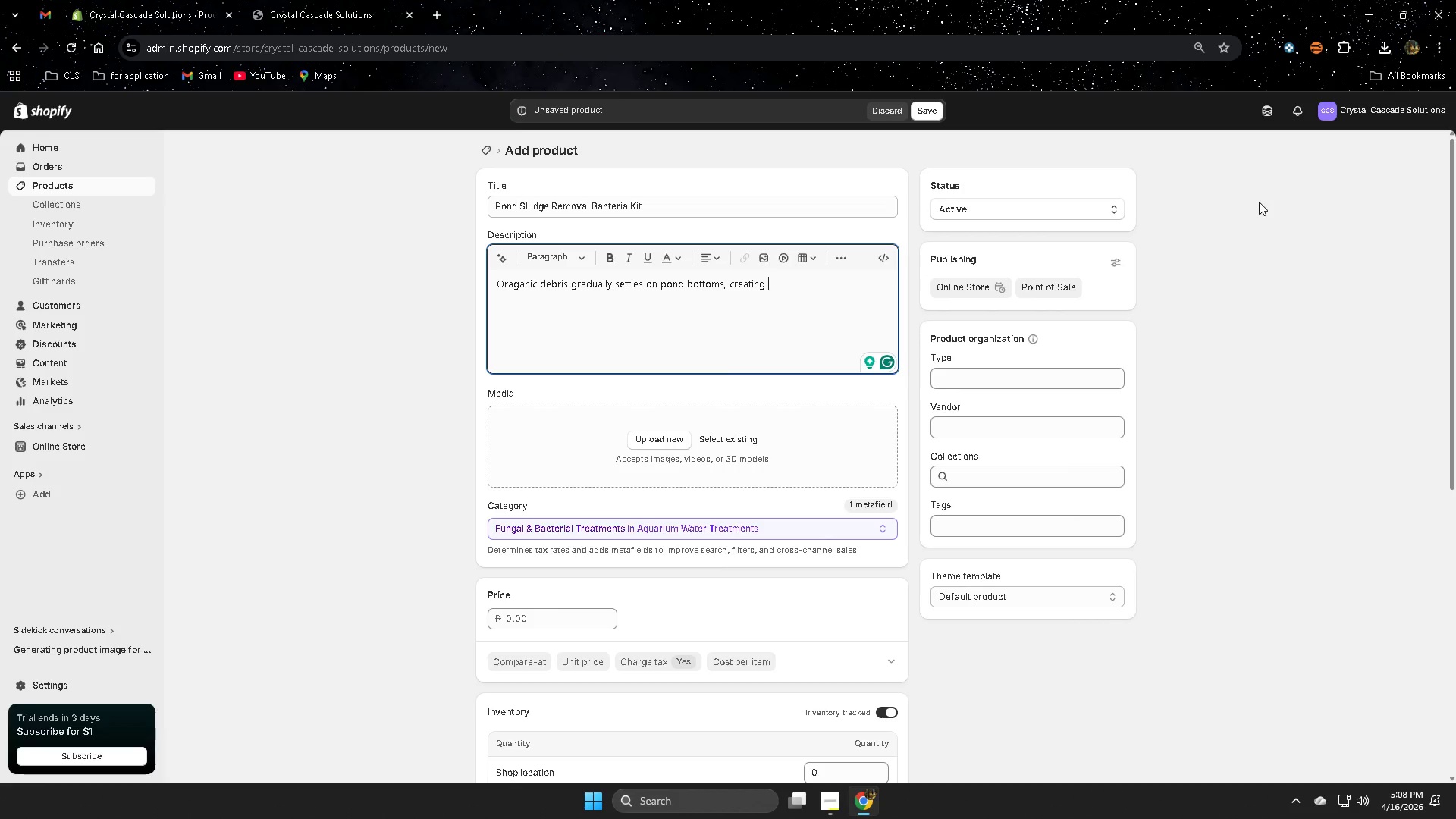 
wait(10.38)
 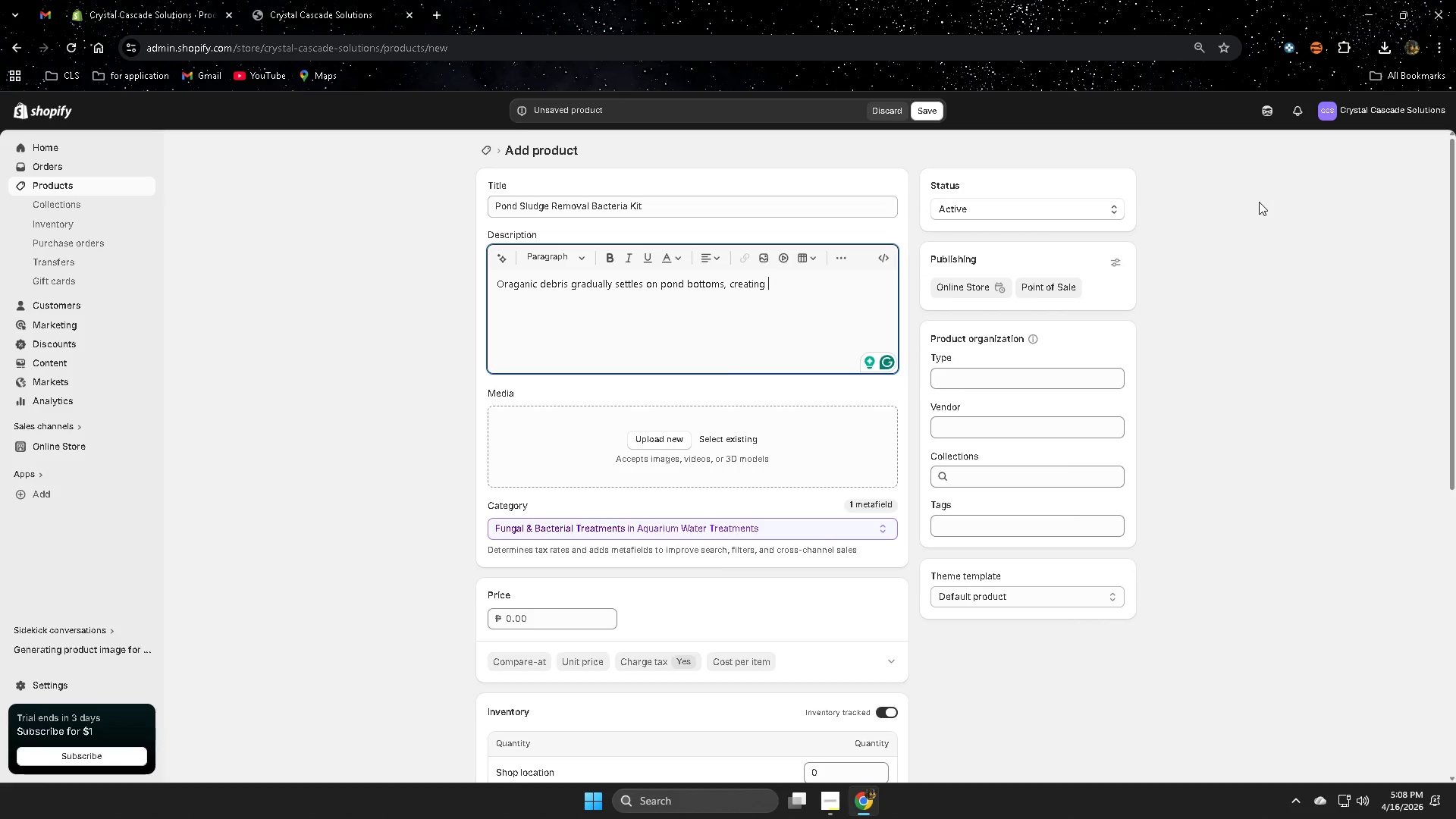 
type(tgu=)
key(Backspace)
key(Backspace)
key(Backspace)
type(hick)
 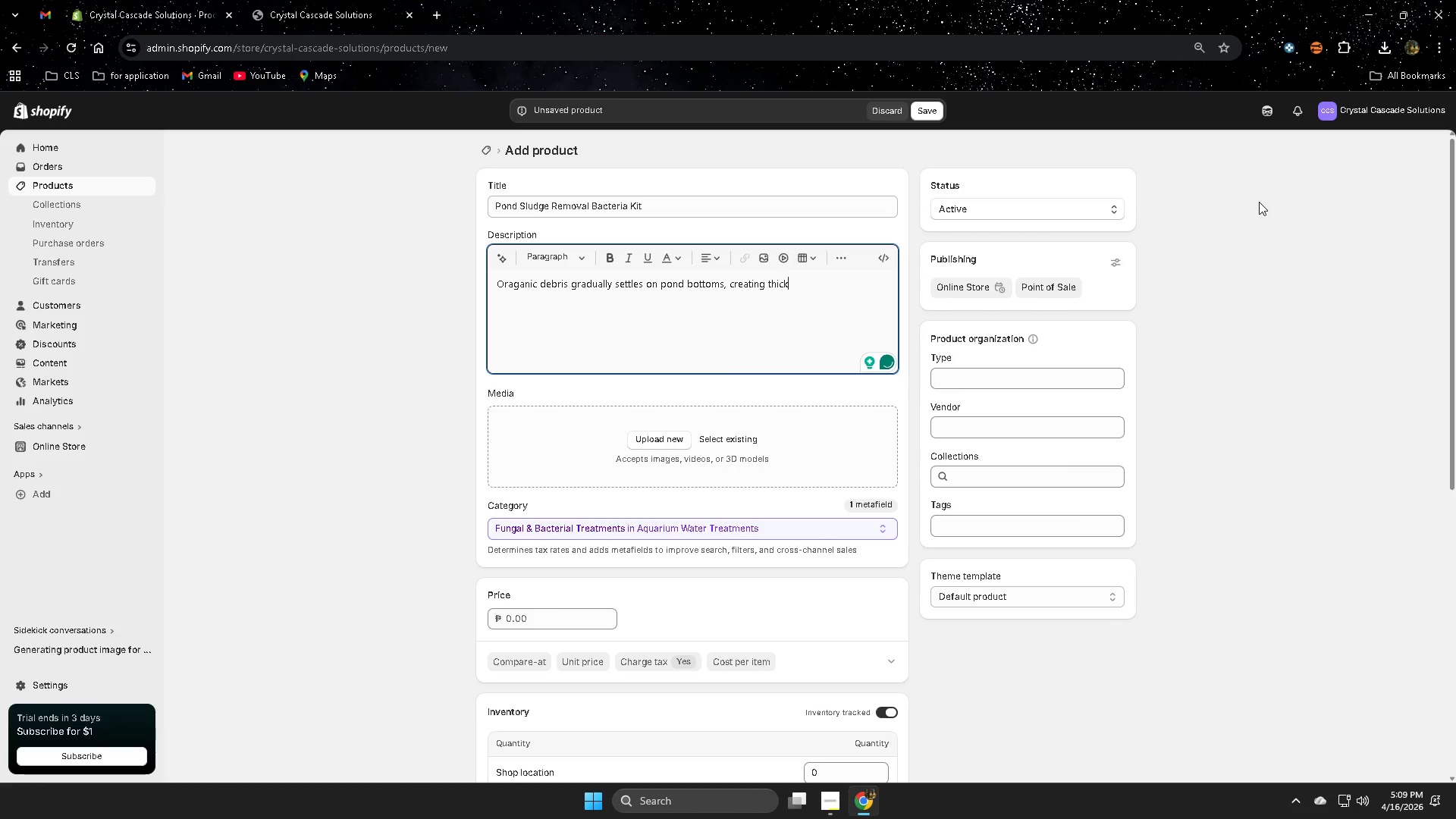 
wait(11.33)
 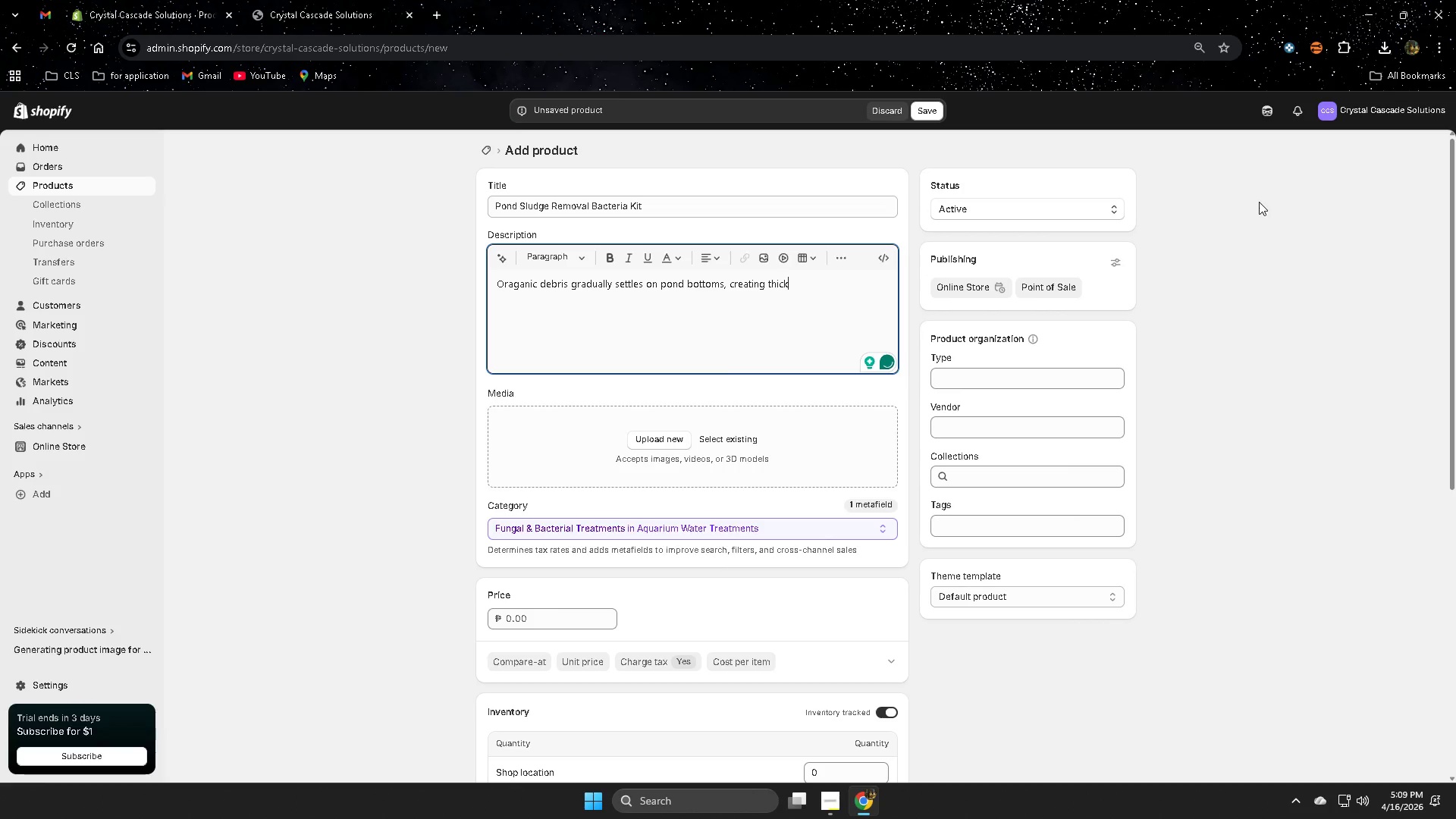 
scroll: coordinate [1336, 529], scroll_direction: down, amount: 3.0
 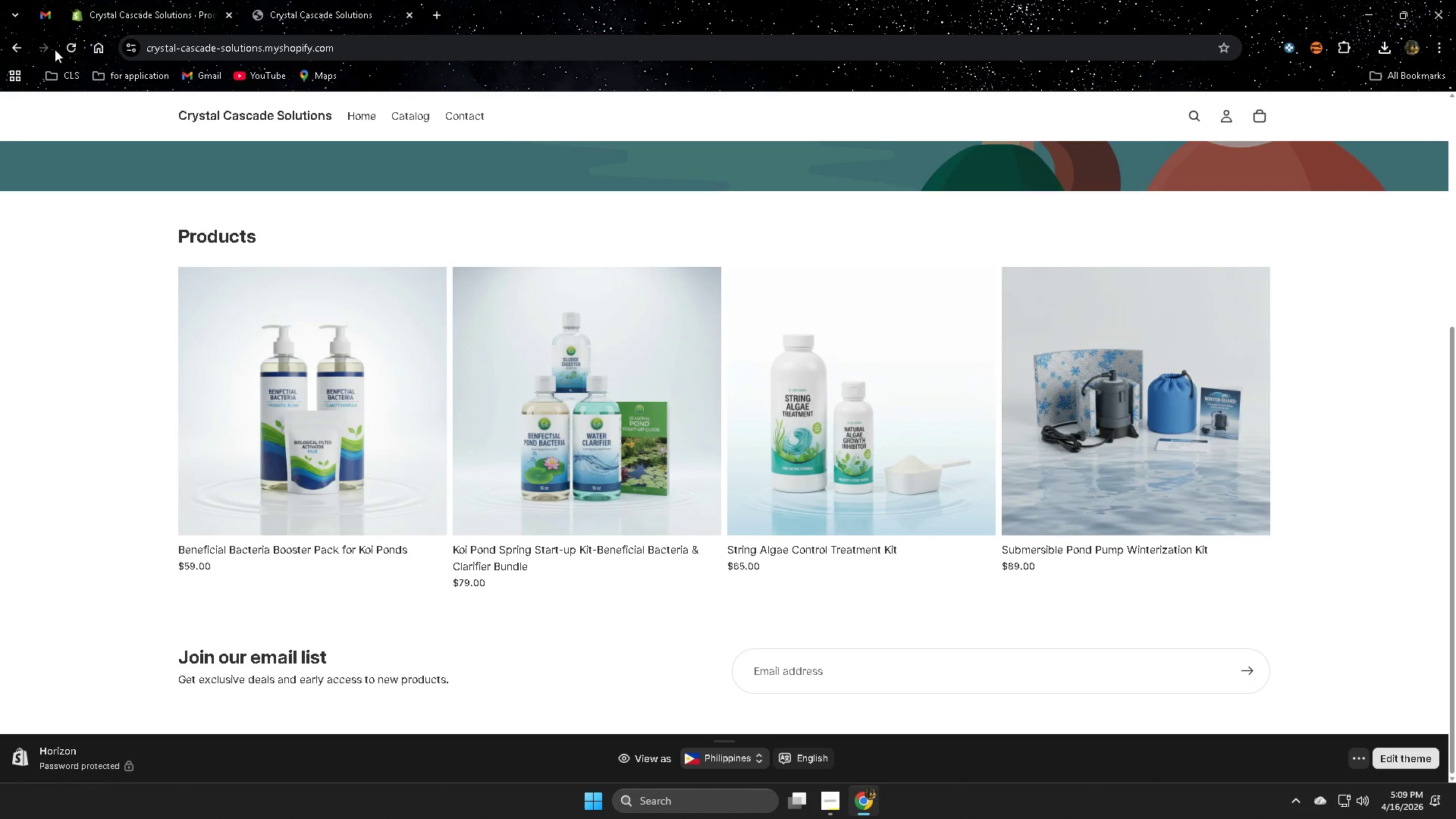 
left_click([66, 45])
 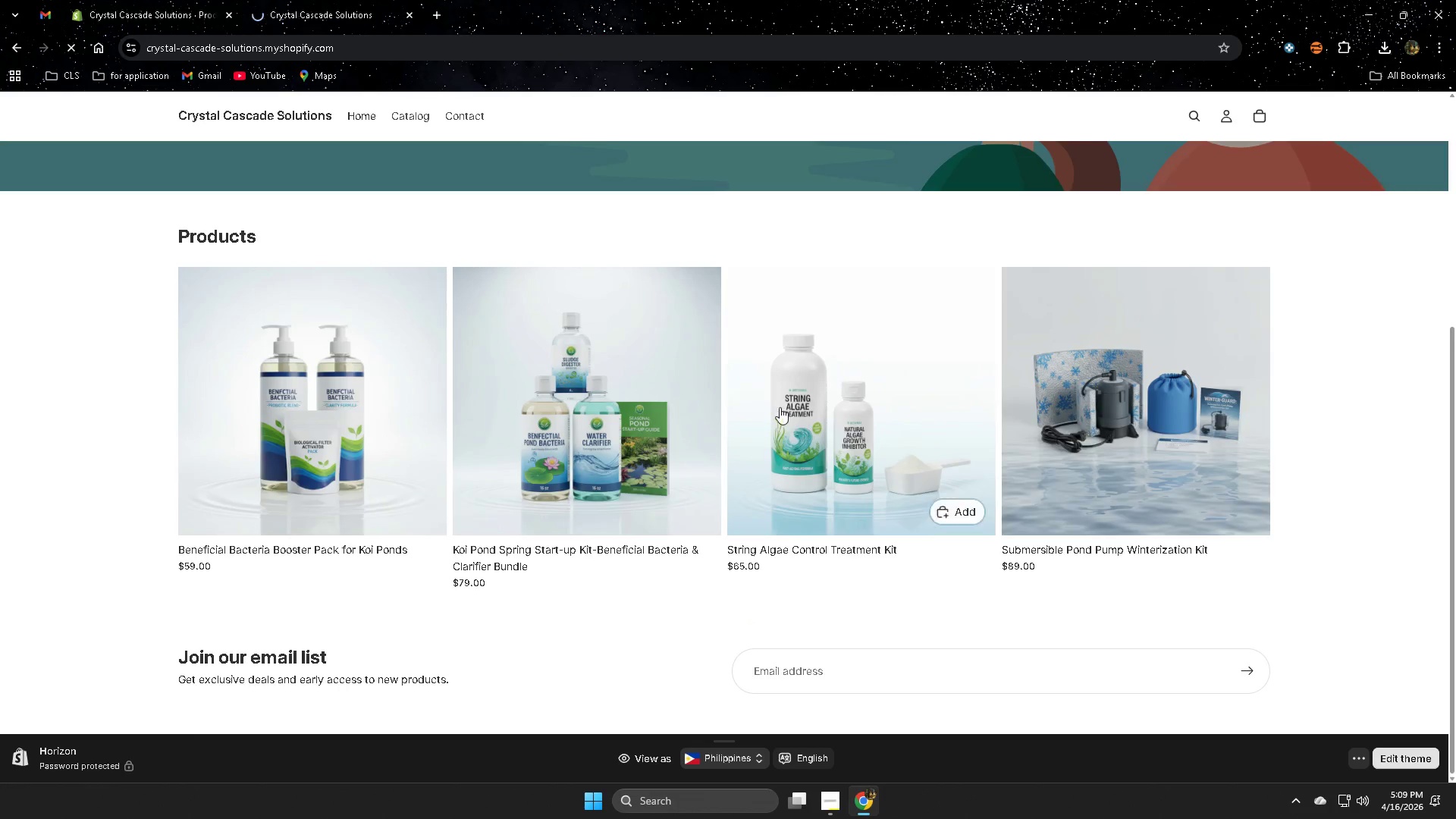 
scroll: coordinate [1053, 447], scroll_direction: none, amount: 0.0
 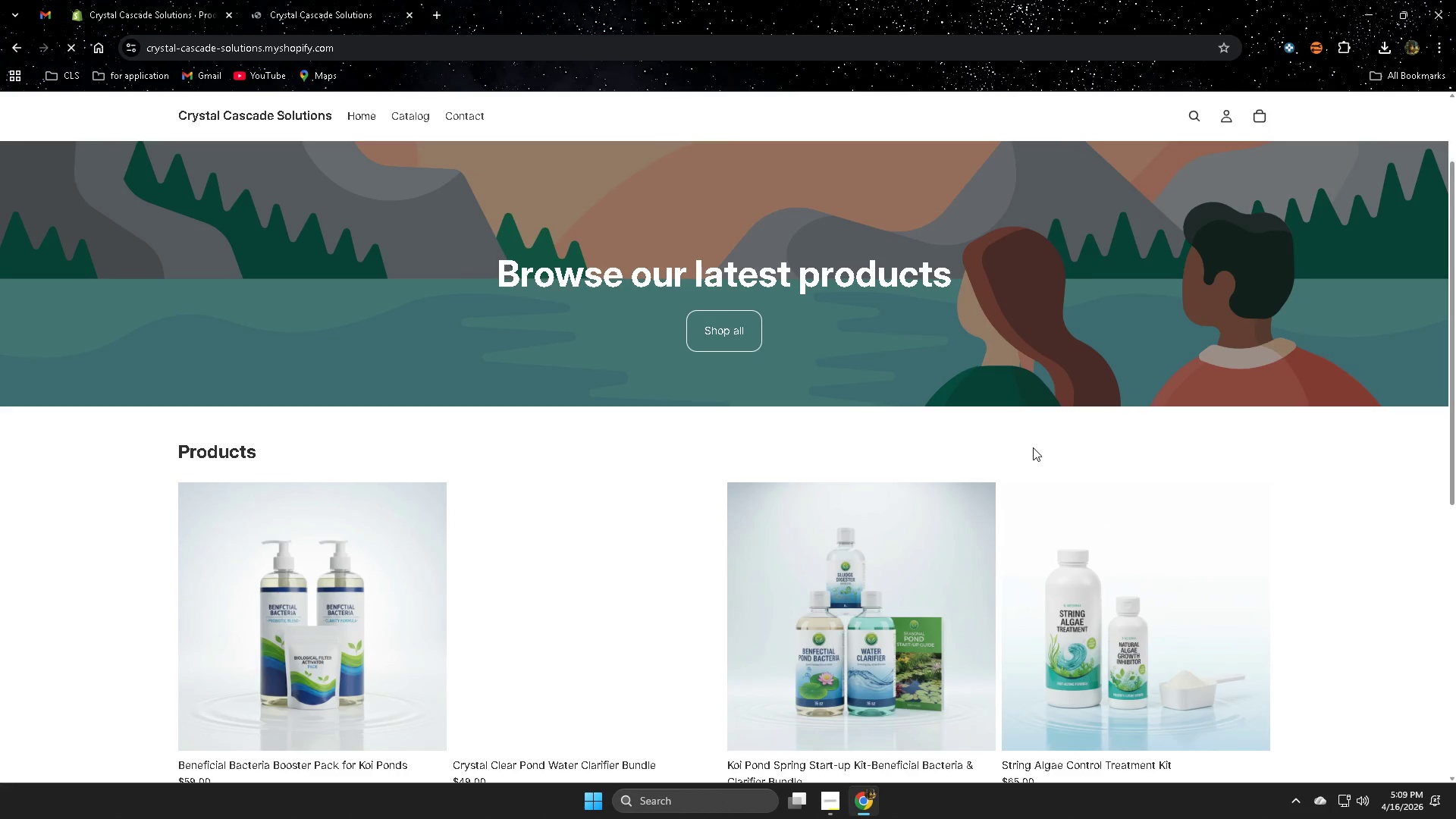 
scroll: coordinate [1181, 601], scroll_direction: down, amount: 10.0
 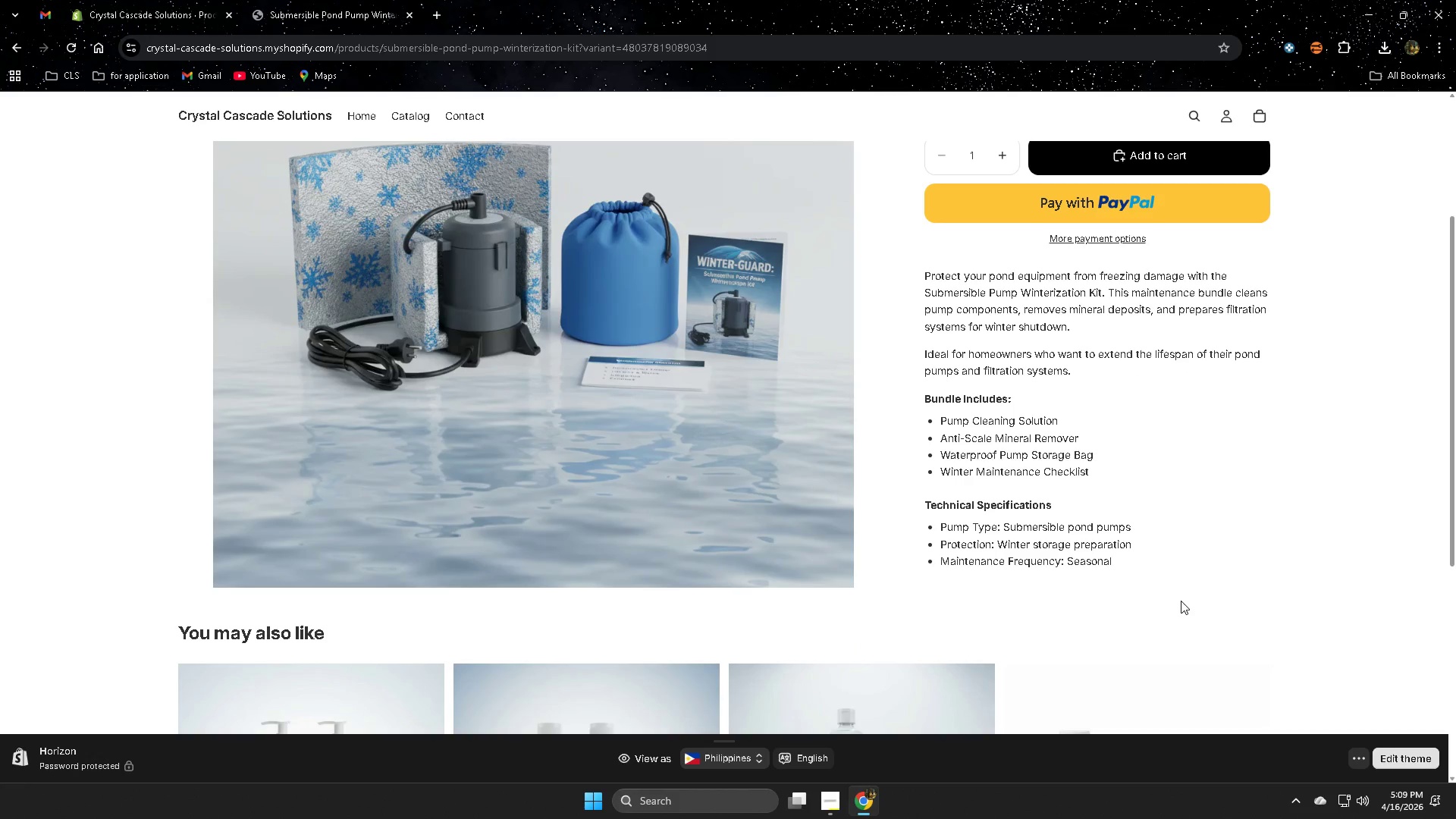 
scroll: coordinate [1181, 601], scroll_direction: up, amount: 1.0
 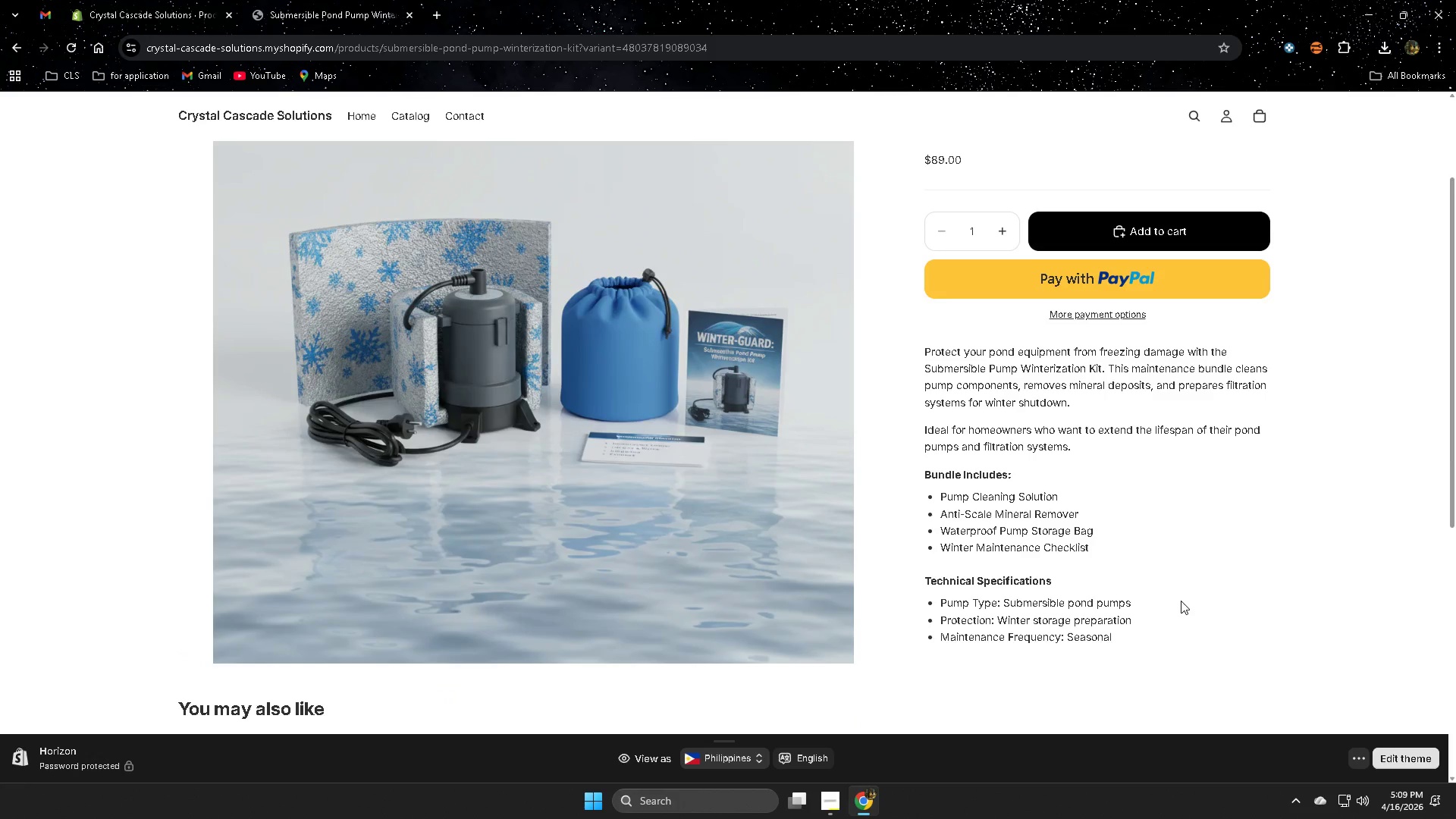 
scroll: coordinate [1176, 601], scroll_direction: down, amount: 6.0
 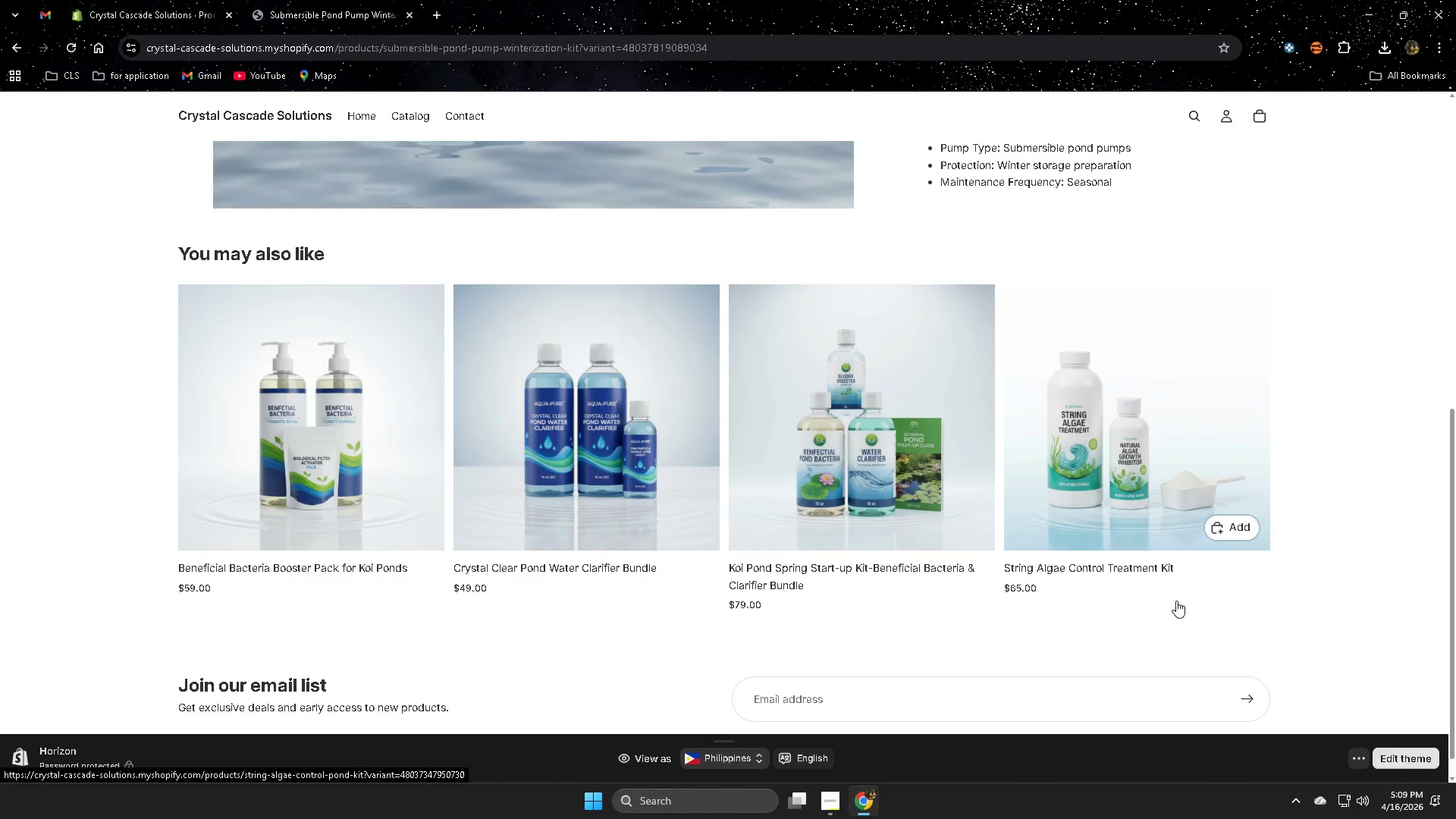 
scroll: coordinate [675, 492], scroll_direction: up, amount: 9.0
 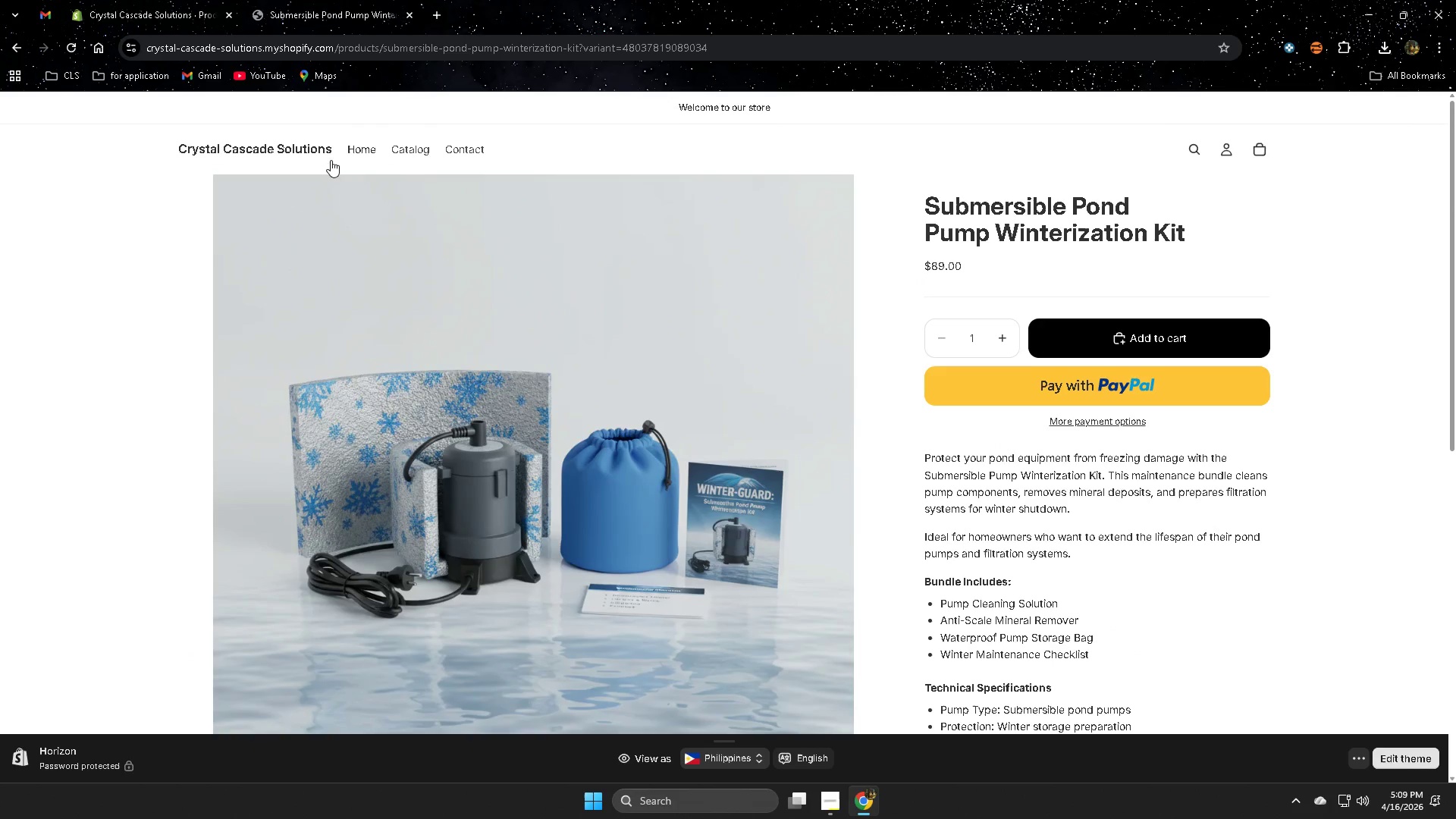 
left_click([359, 146])
 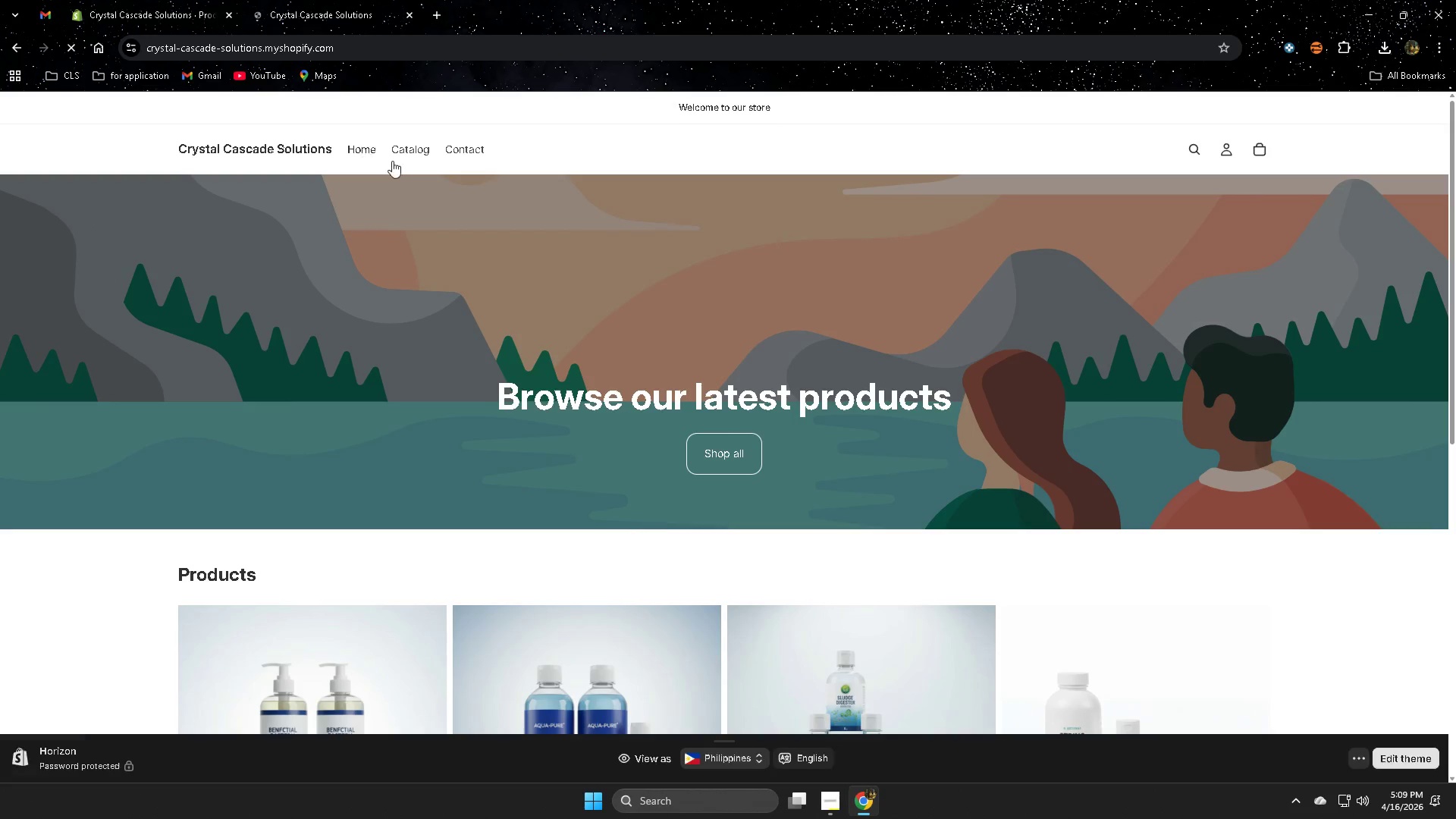 
scroll: coordinate [860, 525], scroll_direction: down, amount: 6.0
 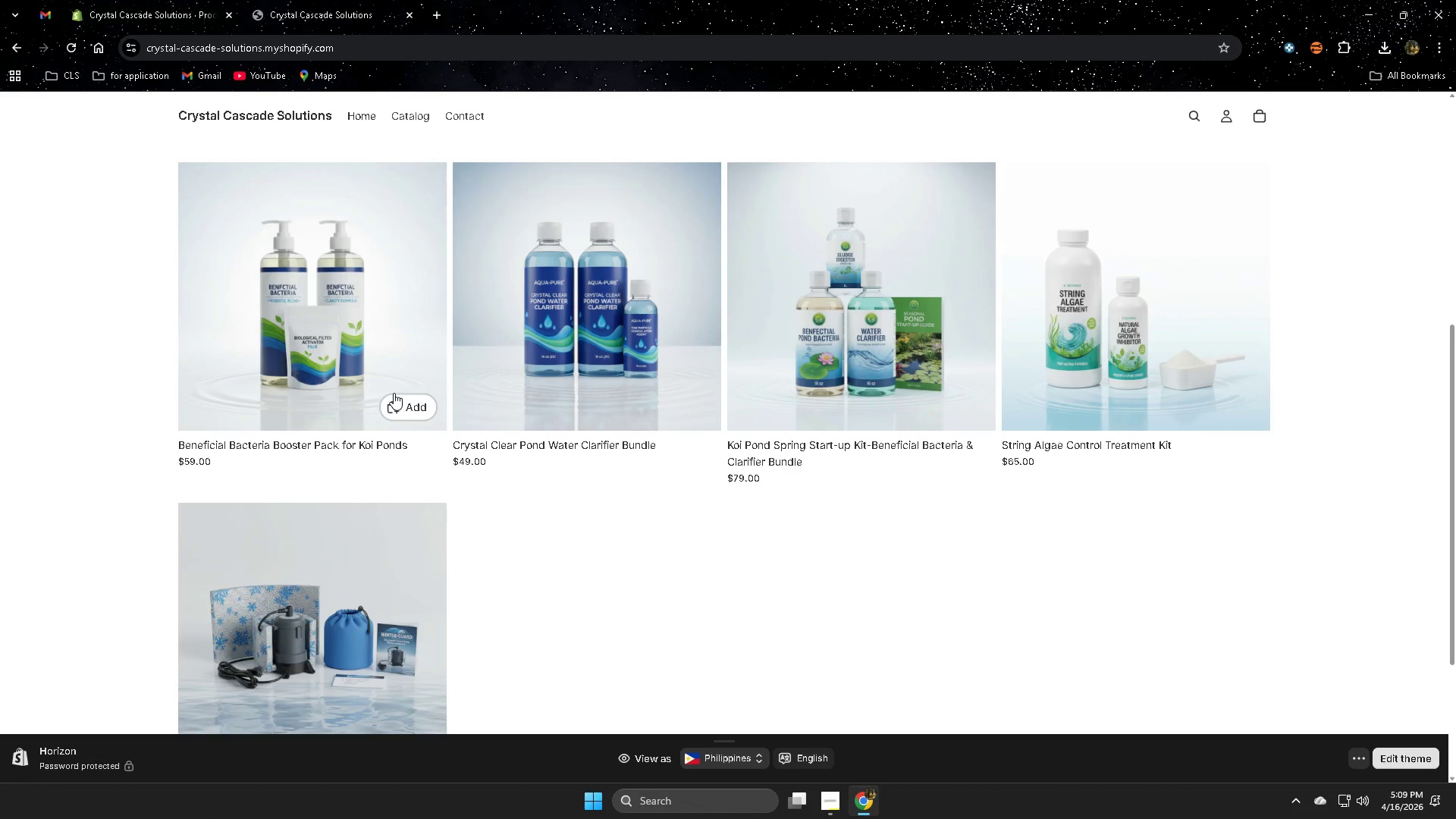 
wait(9.87)
 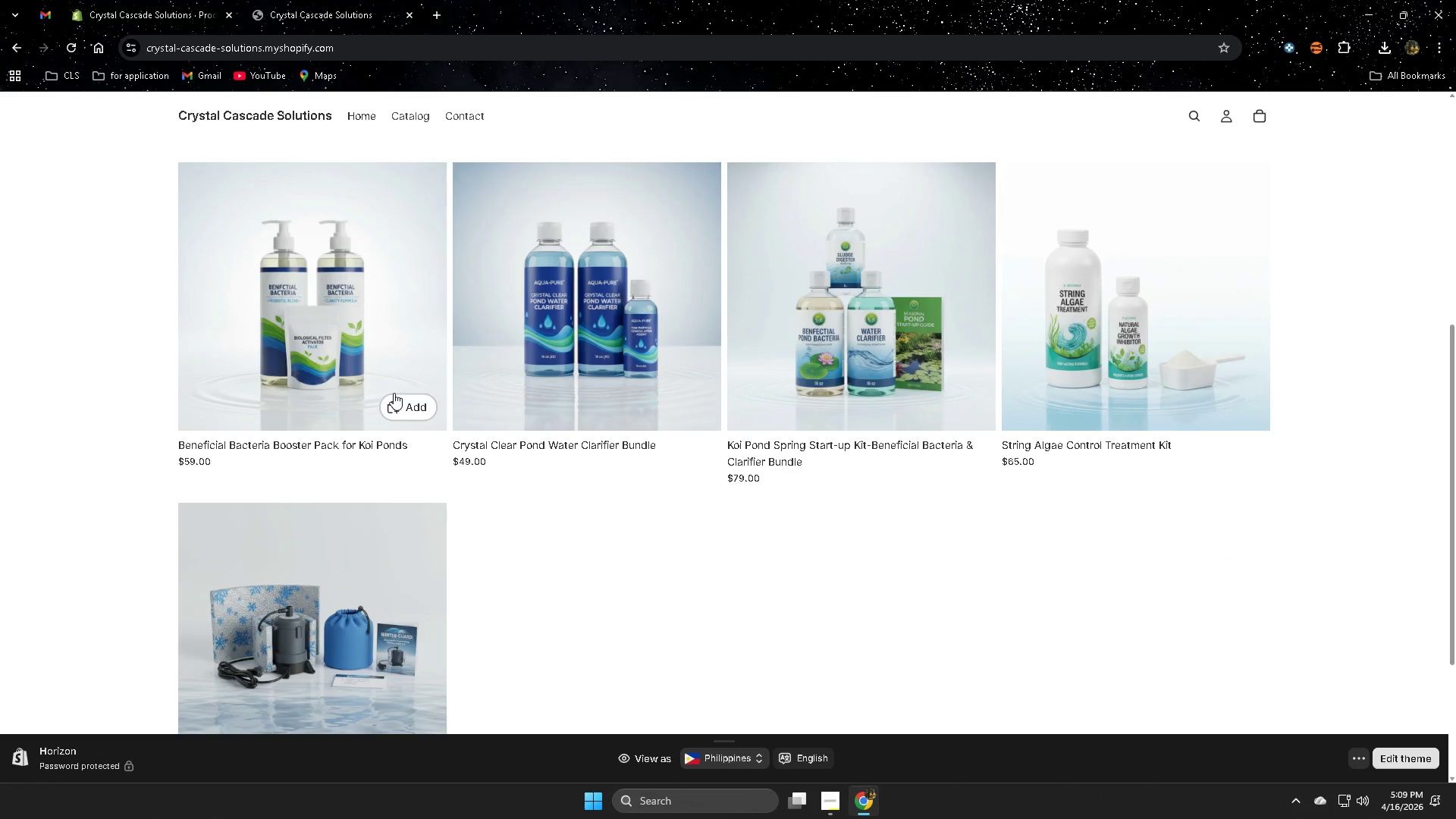 
left_click([320, 1])
 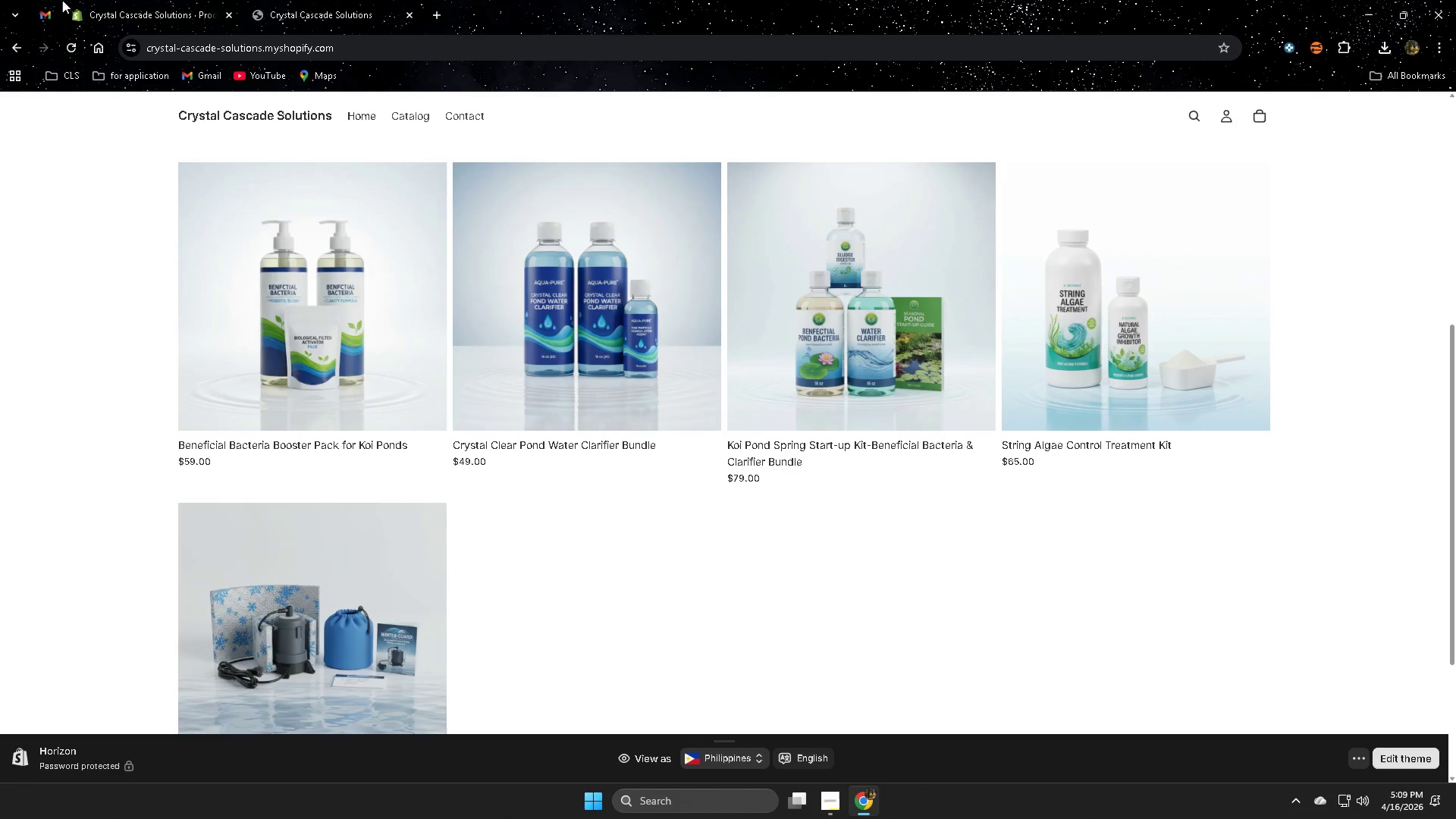 
left_click([133, 0])
 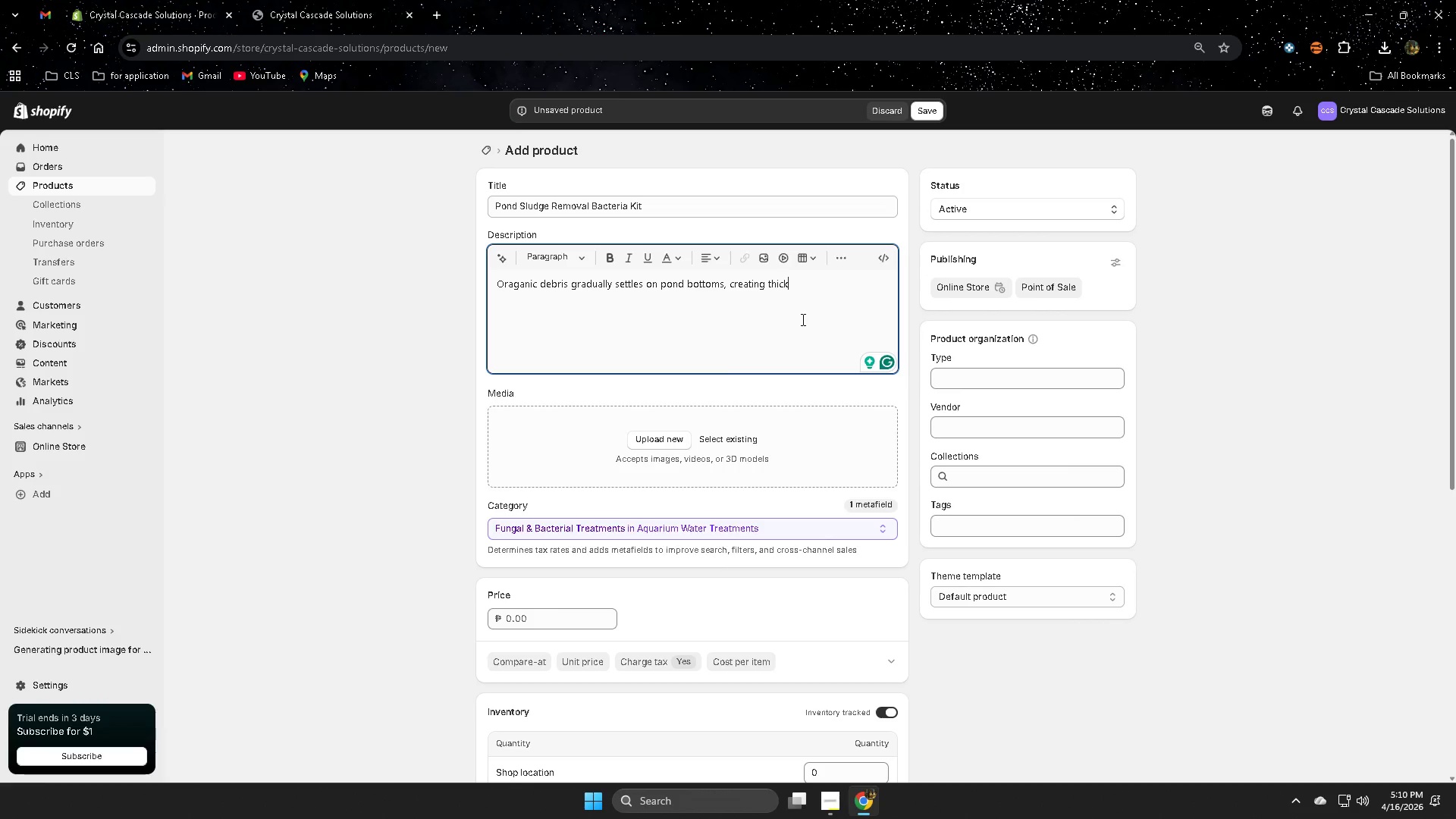 
wait(15.89)
 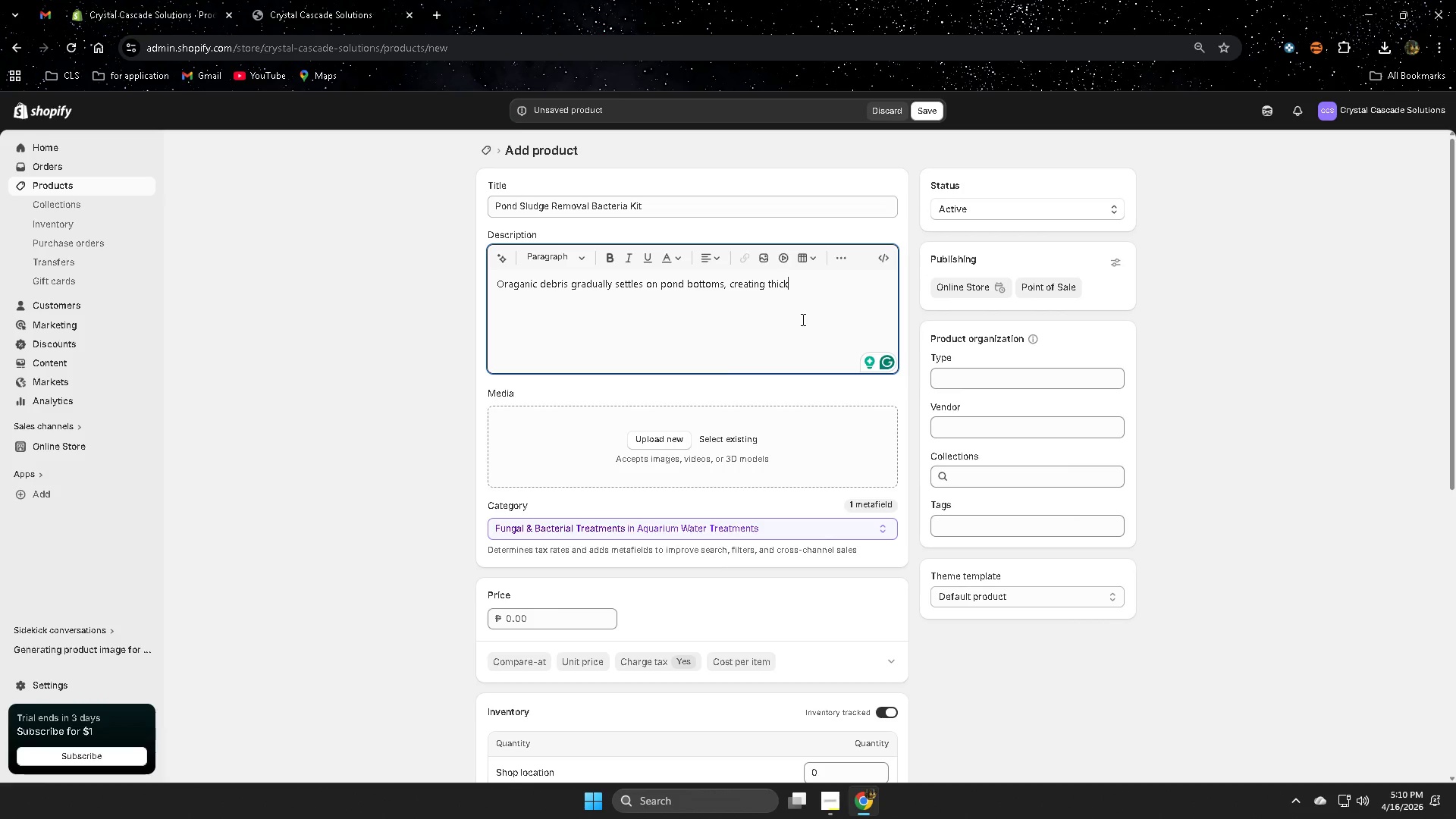 
type( Slud)
key(Backspace)
key(Backspace)
key(Backspace)
key(Backspace)
type(sludge that affect water quality )
key(Backspace)
type(. The Pond Sludge RE)
key(Backspace)
type(emovb)
key(Backspace)
key(Backspace)
type(b )
key(Backspace)
key(Backspace)
type(val Bacteria )
 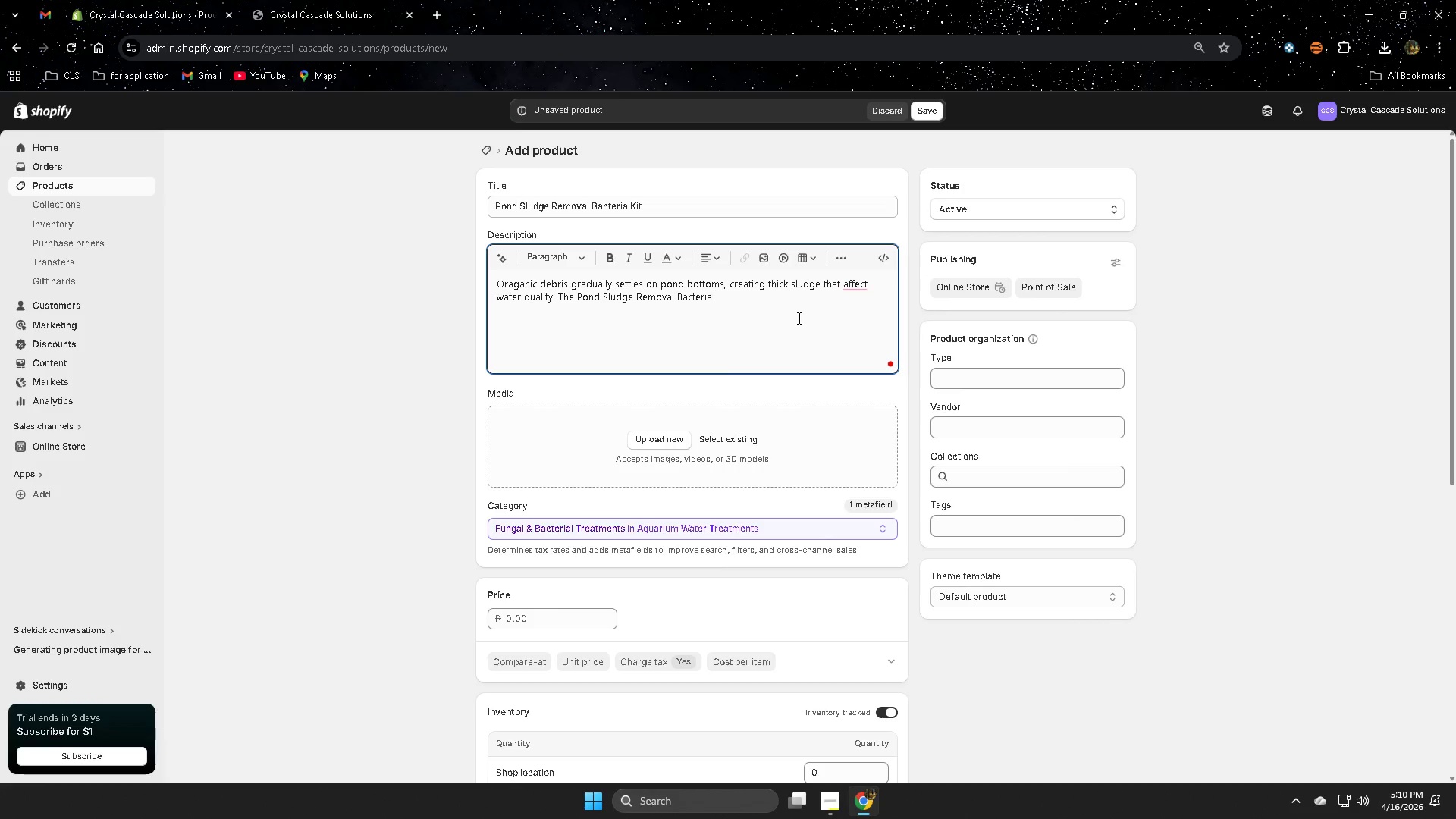 
left_click_drag(start_coordinate=[582, 295], to_coordinate=[712, 301])
 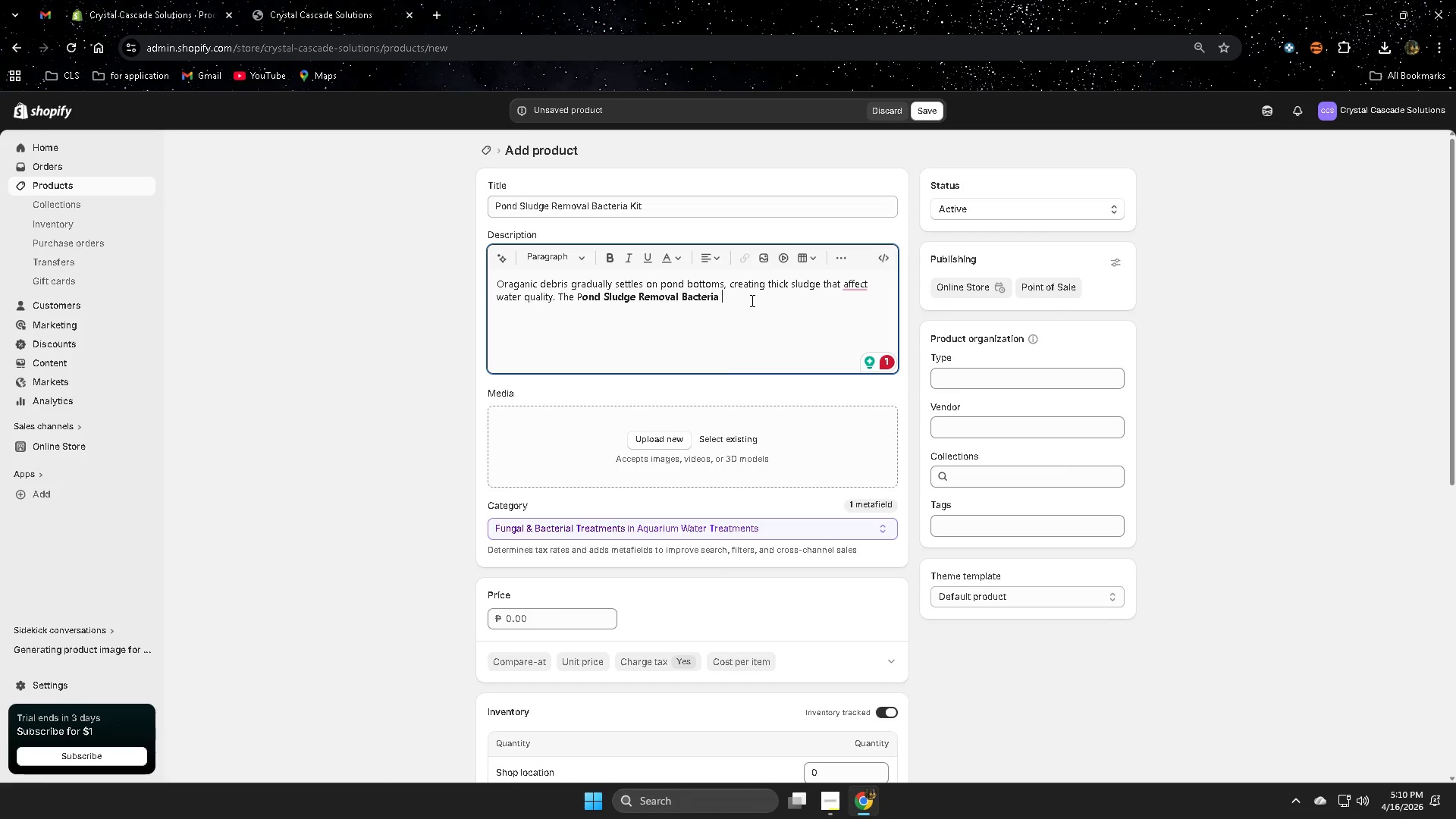 
type(K)
key(Backspace)
type(Kit)
 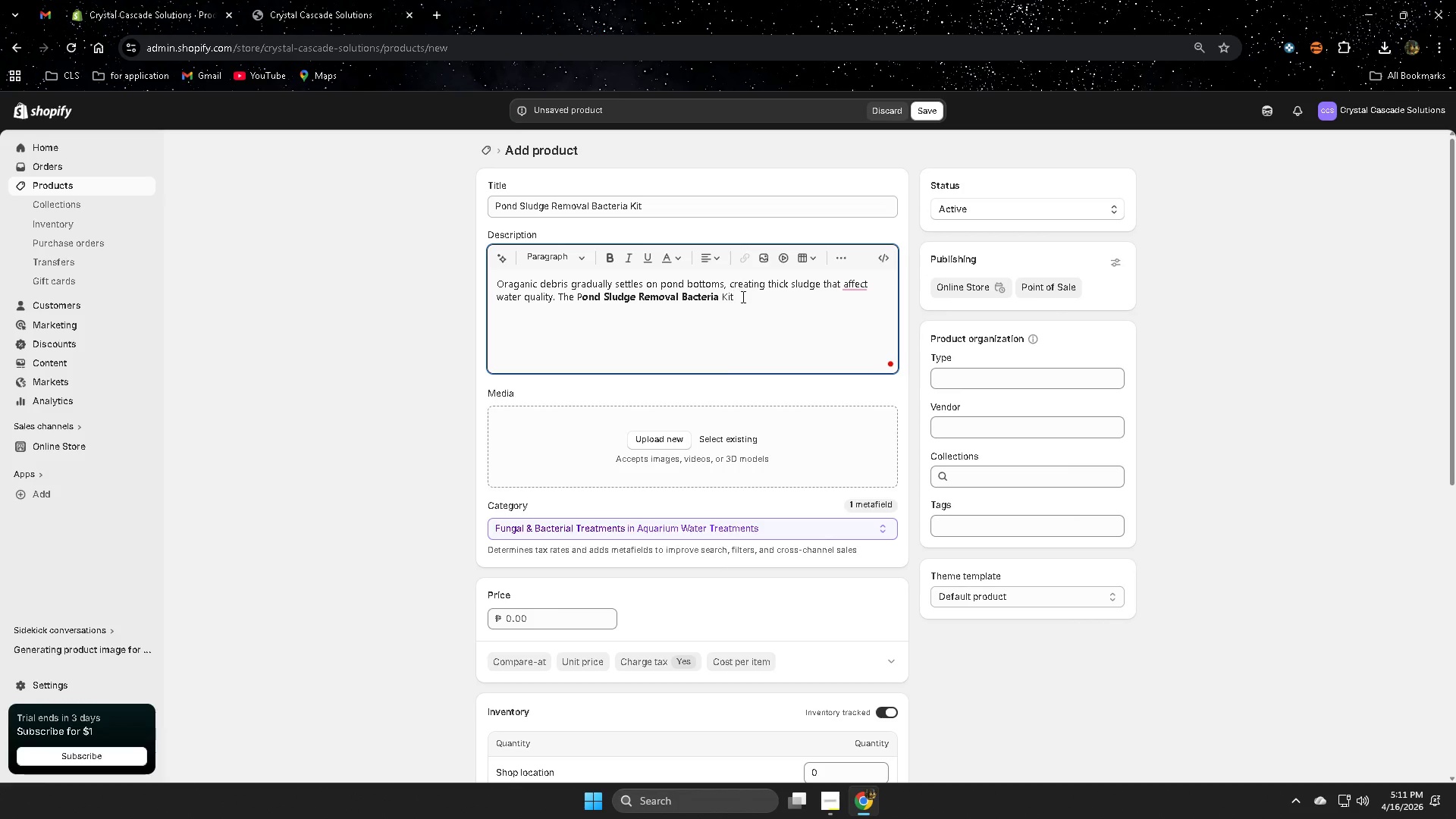 
left_click_drag(start_coordinate=[742, 297], to_coordinate=[723, 297])
 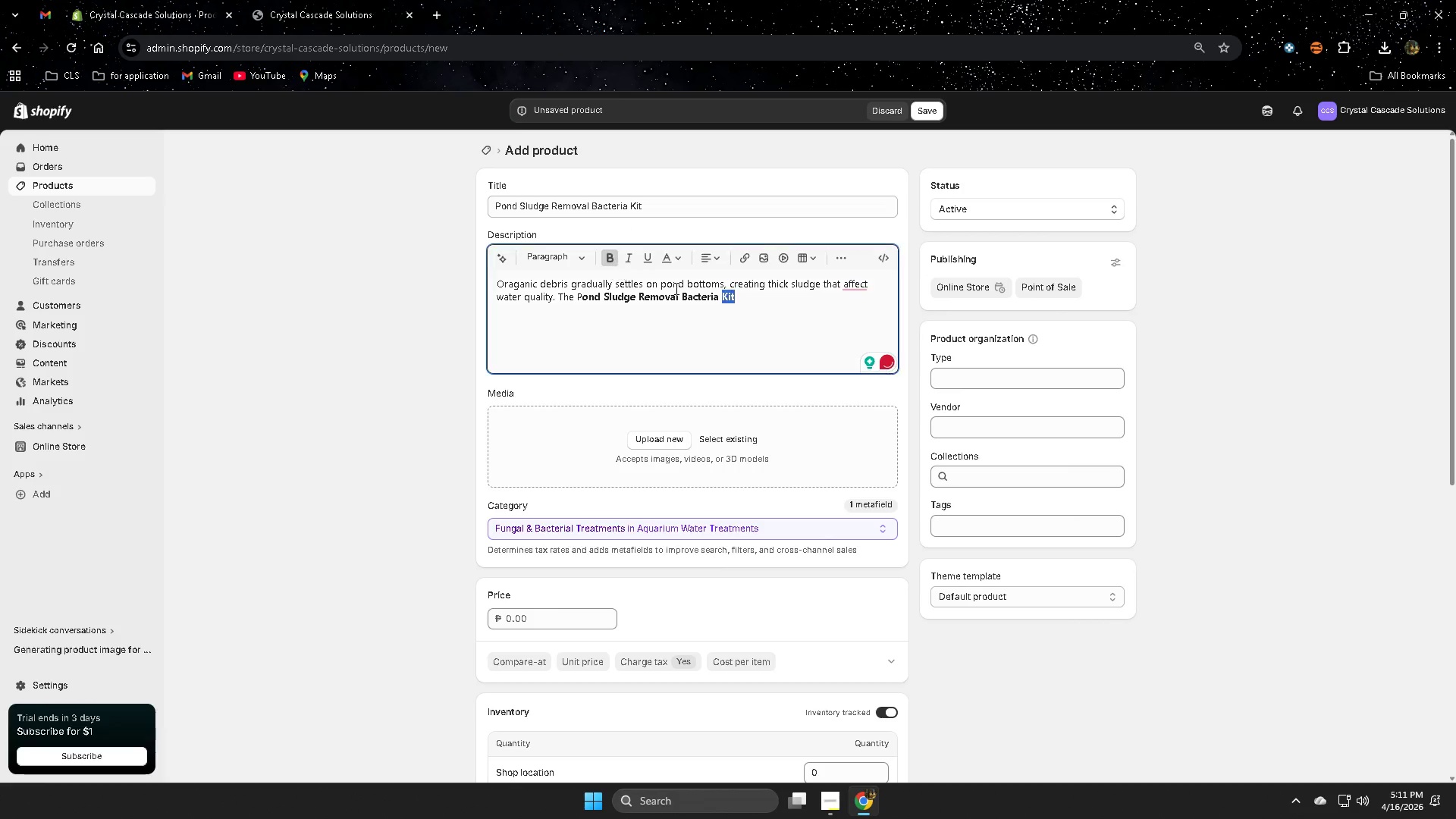 
double_click([782, 308])
 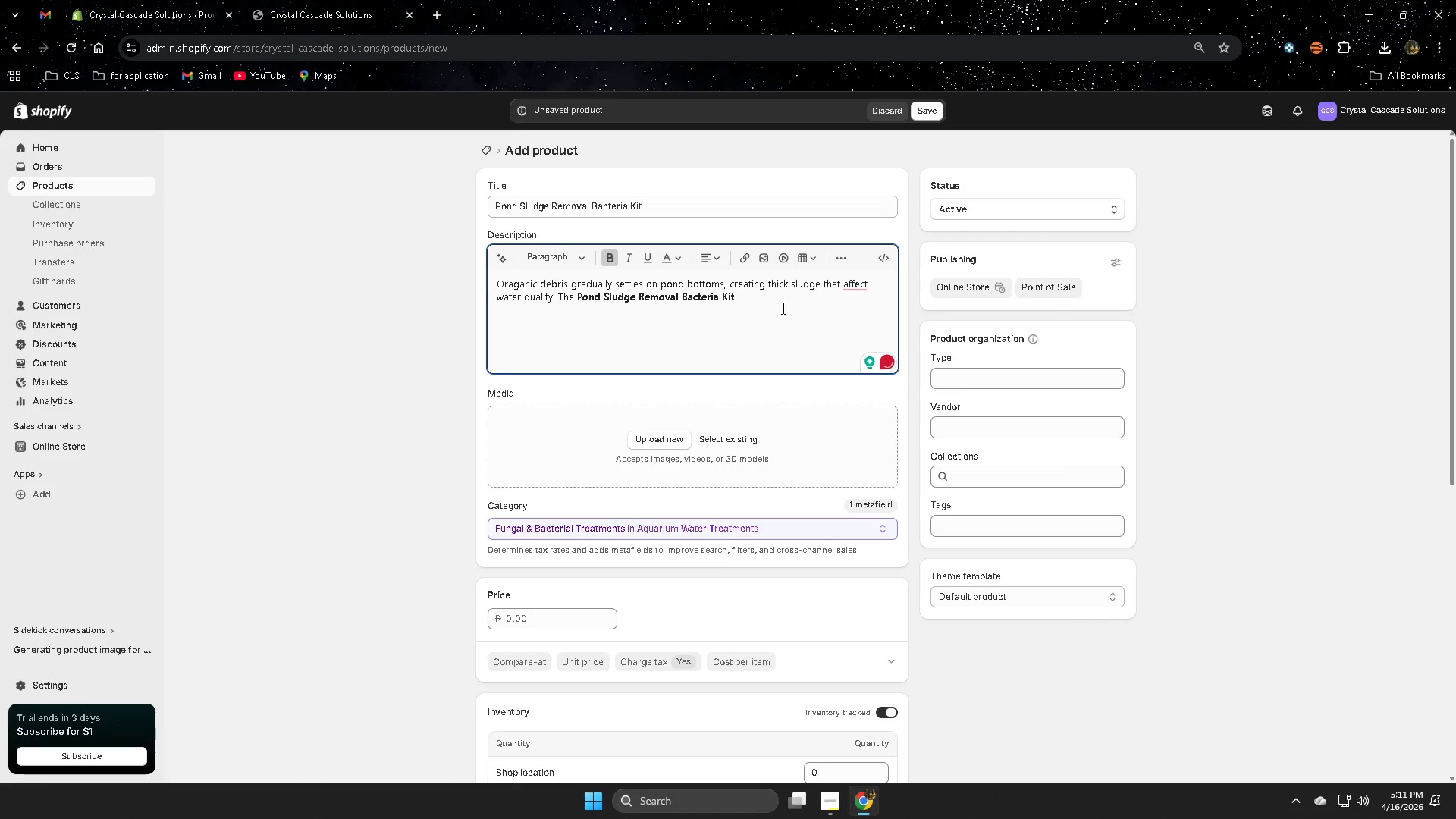 
key(Space)
 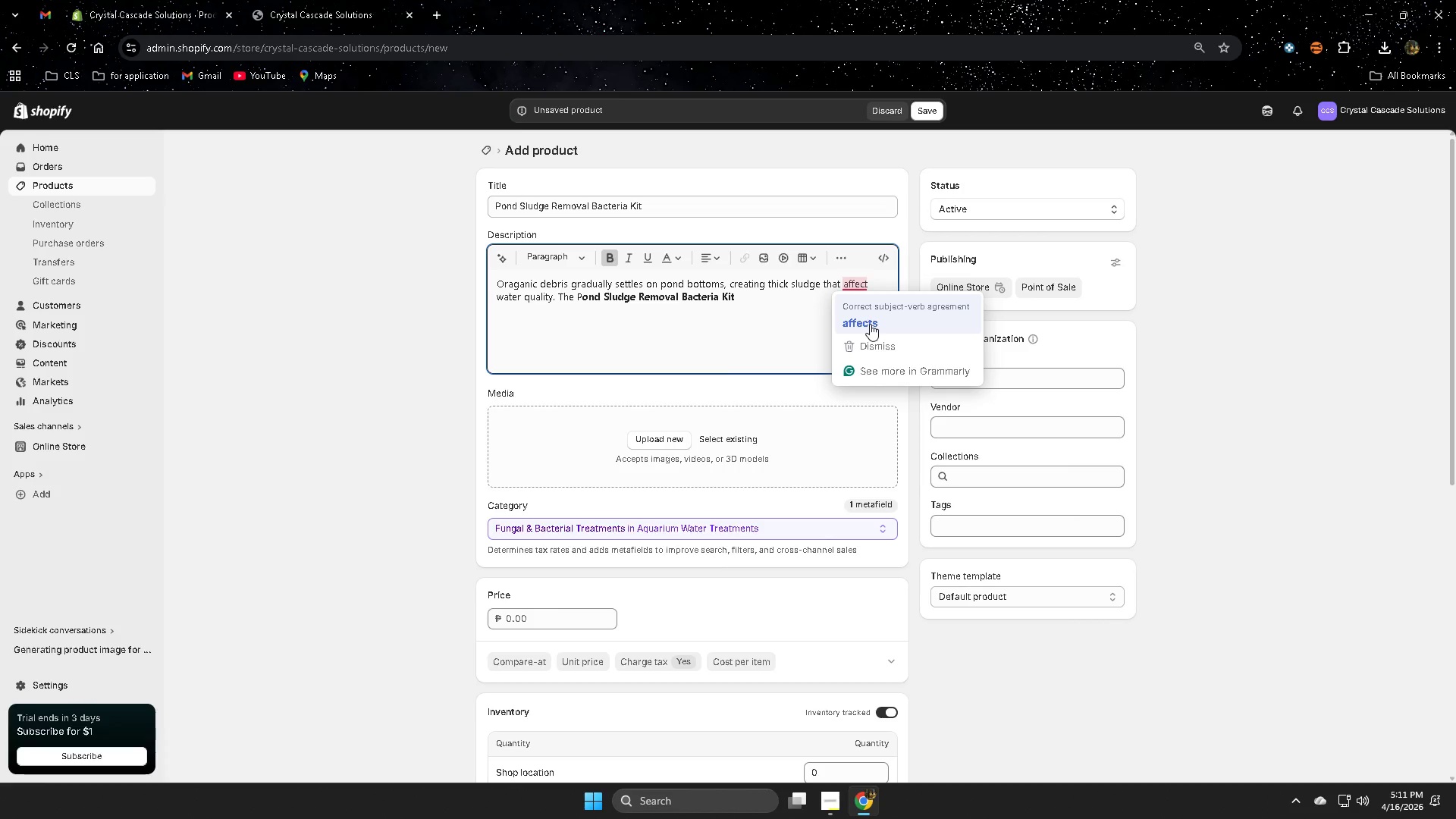 
left_click([870, 324])
 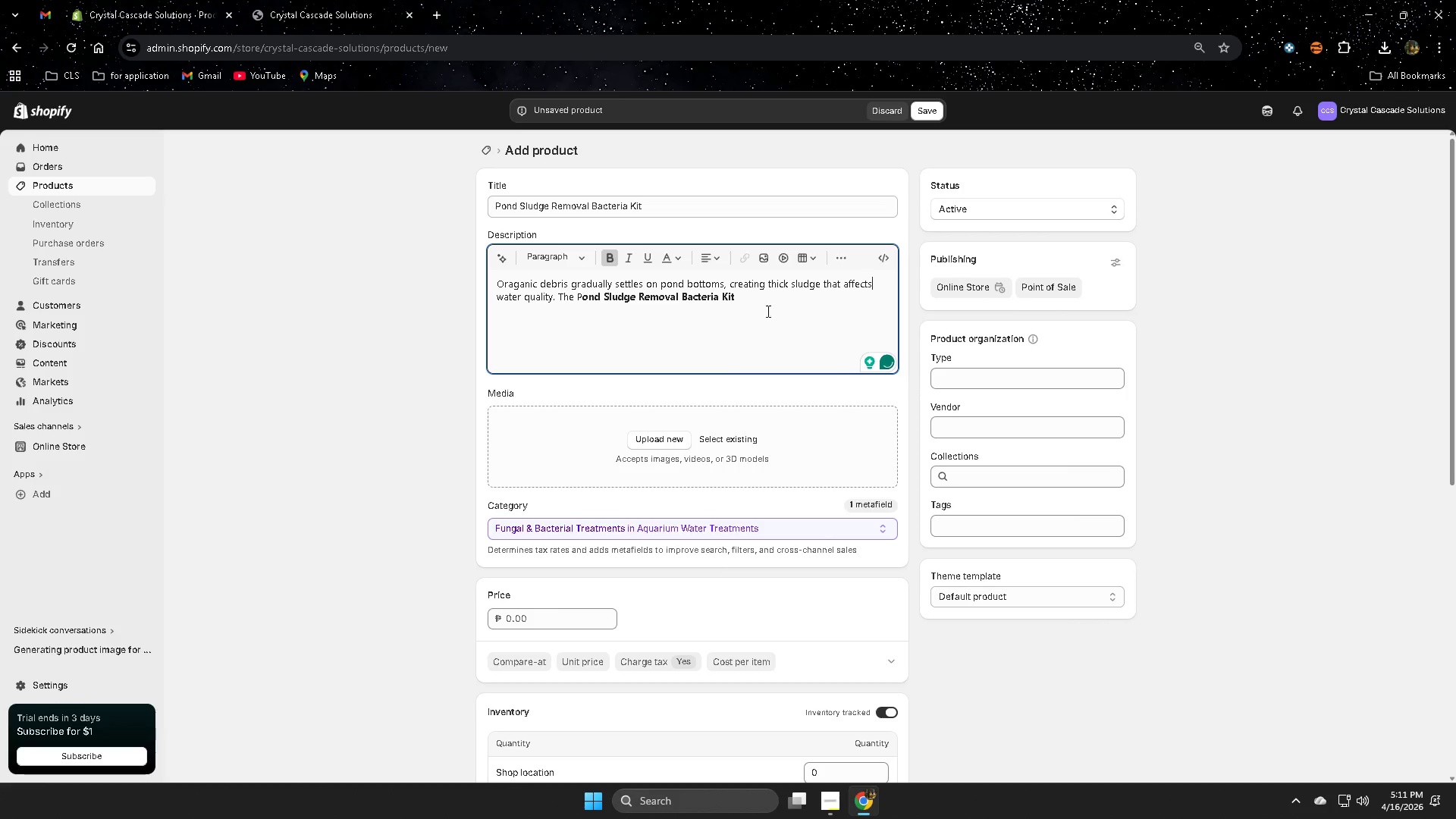 
left_click([766, 310])
 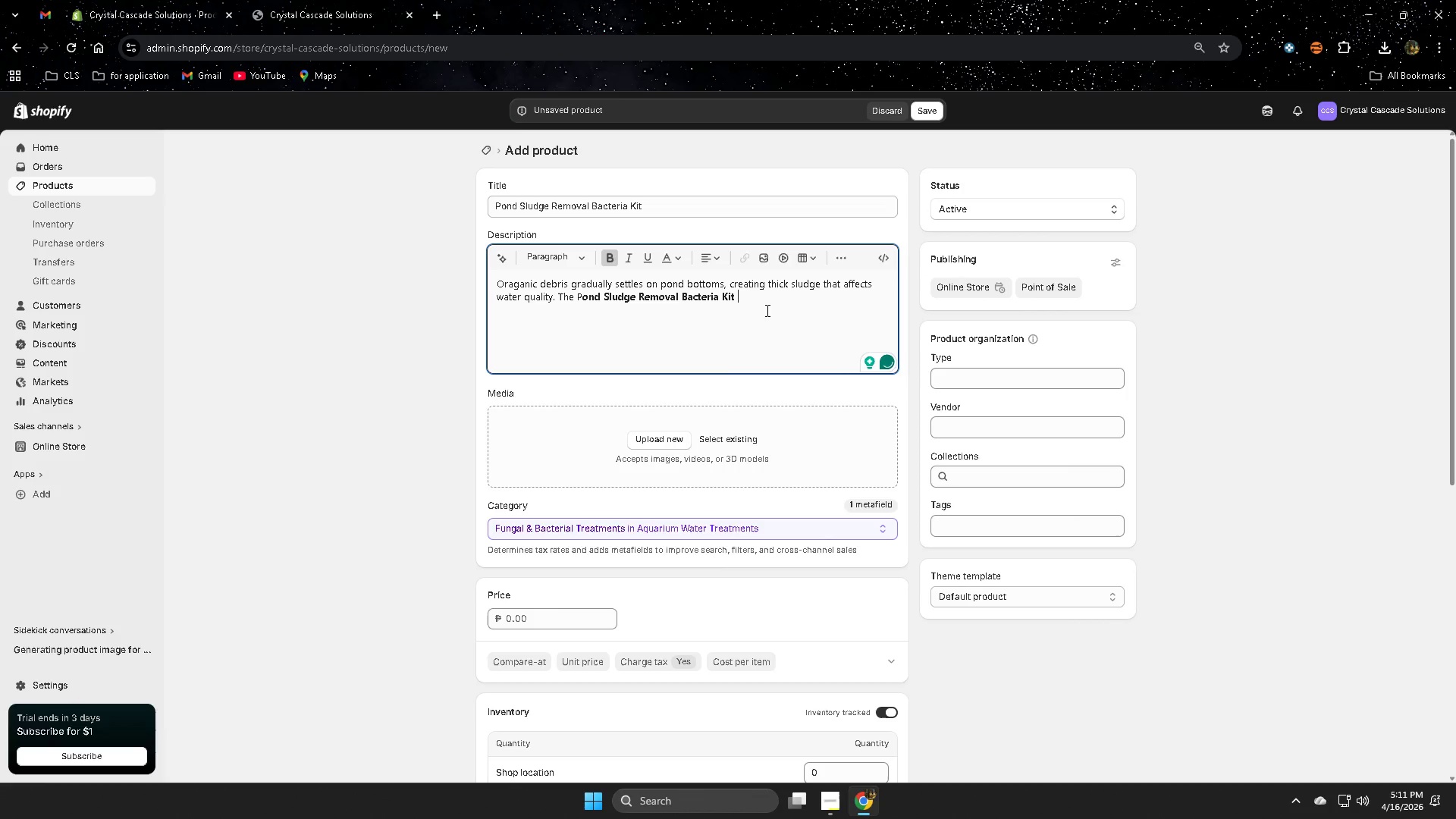 
key(A)
 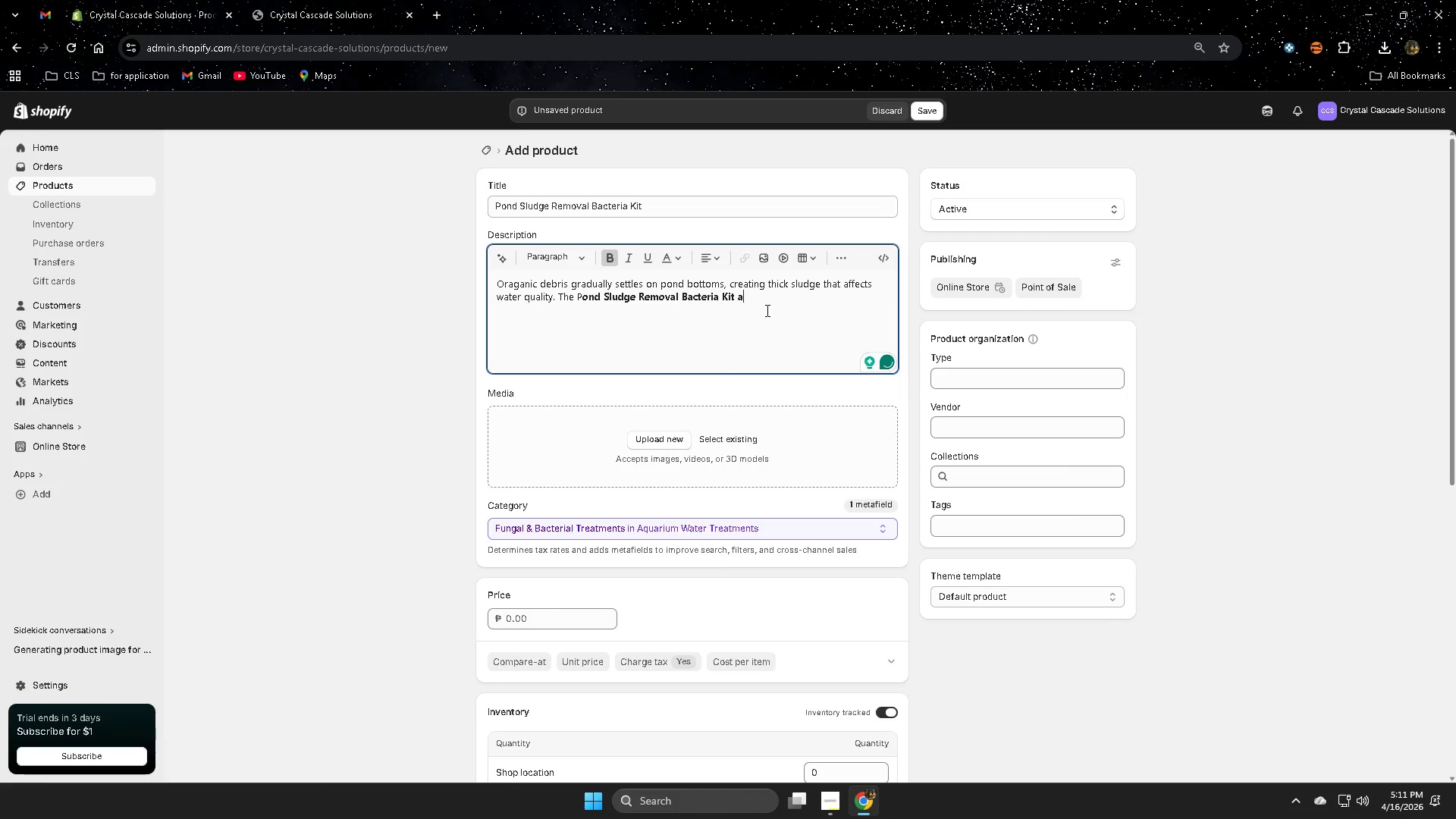 
key(Backspace)
 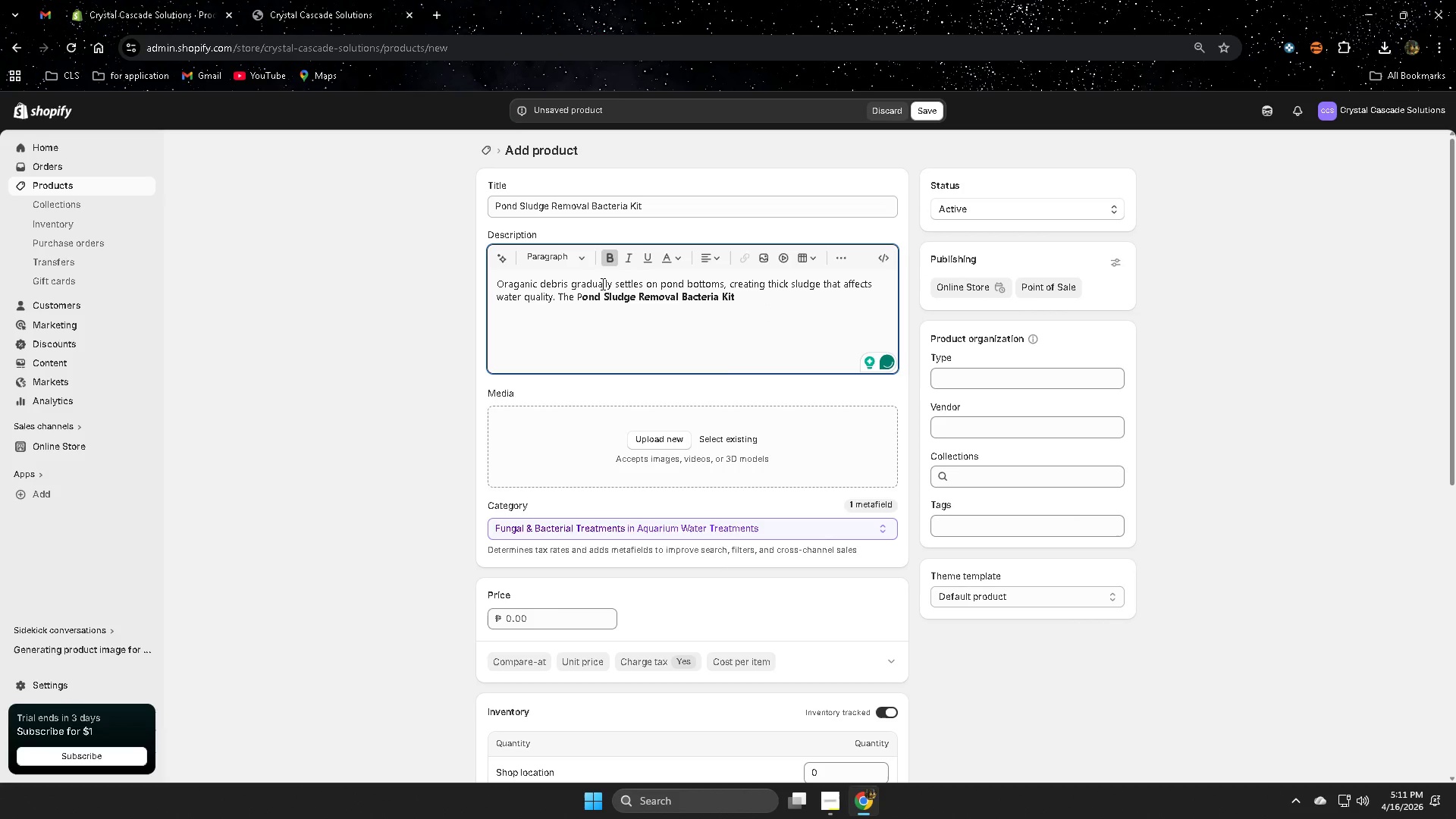 
left_click([613, 262])
 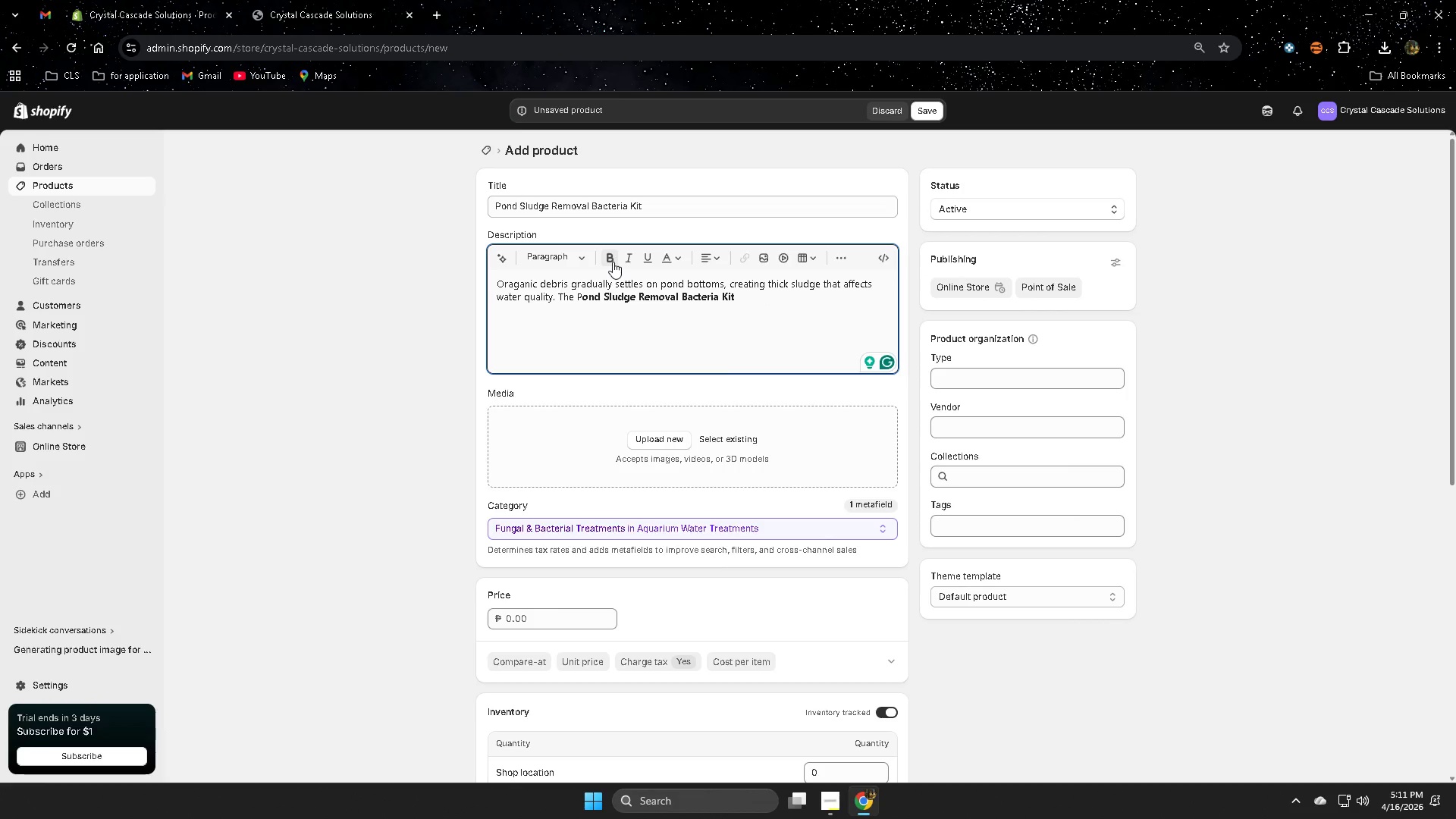 
wait(6.64)
 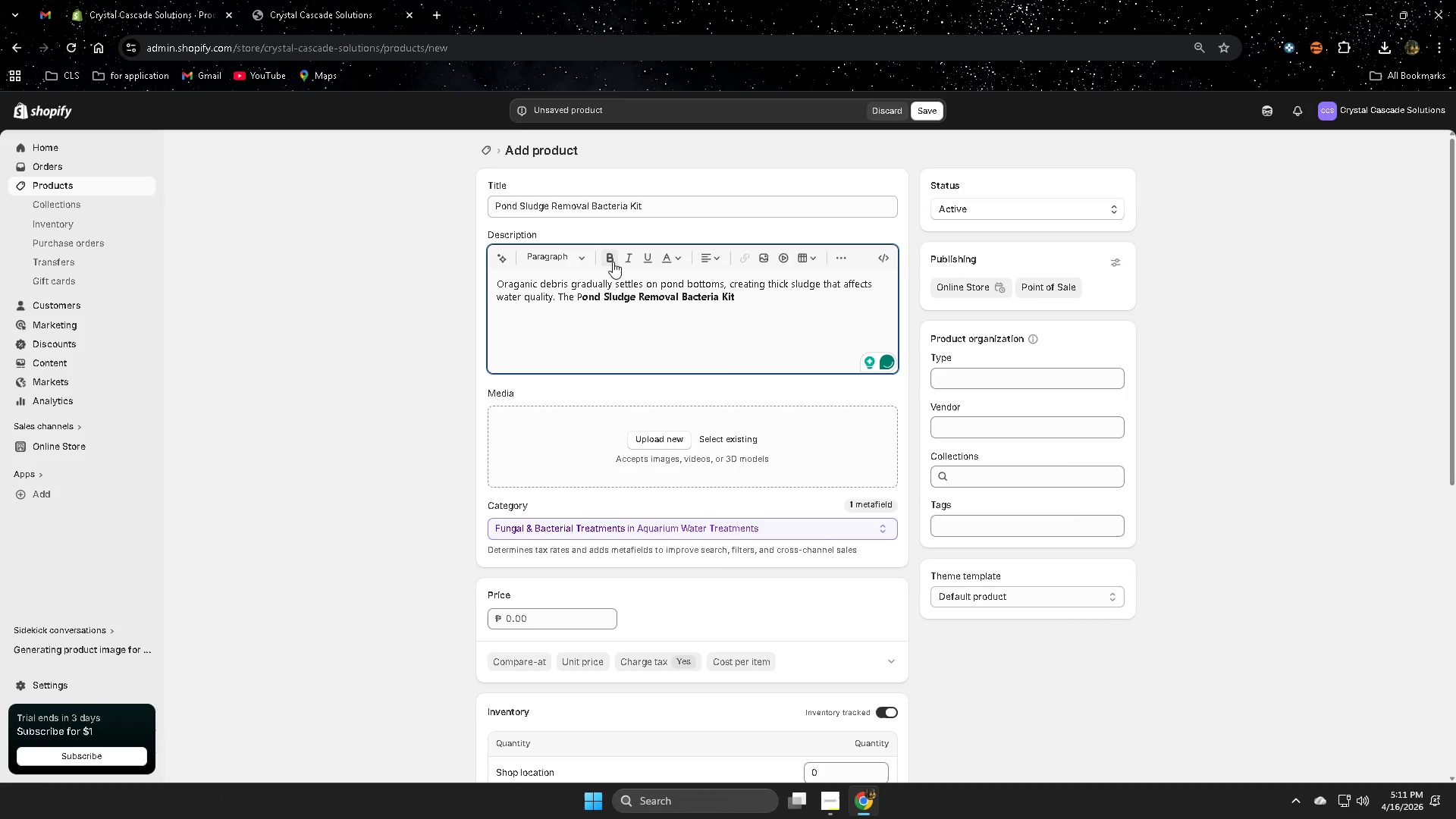 
type(introduces [p)
key(Backspace)
key(Backspace)
type(powerful bact)
 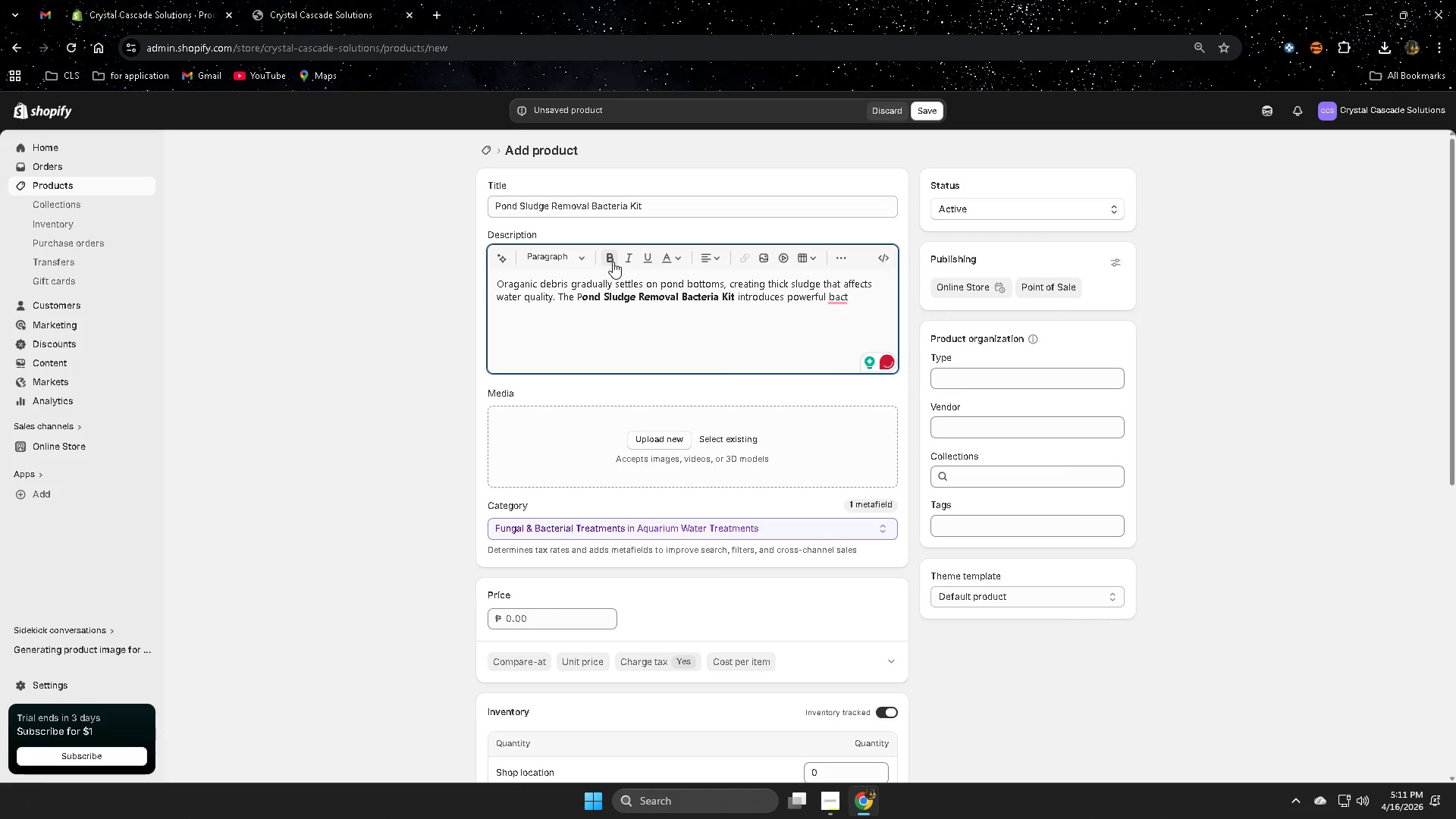 
type(eria that )
 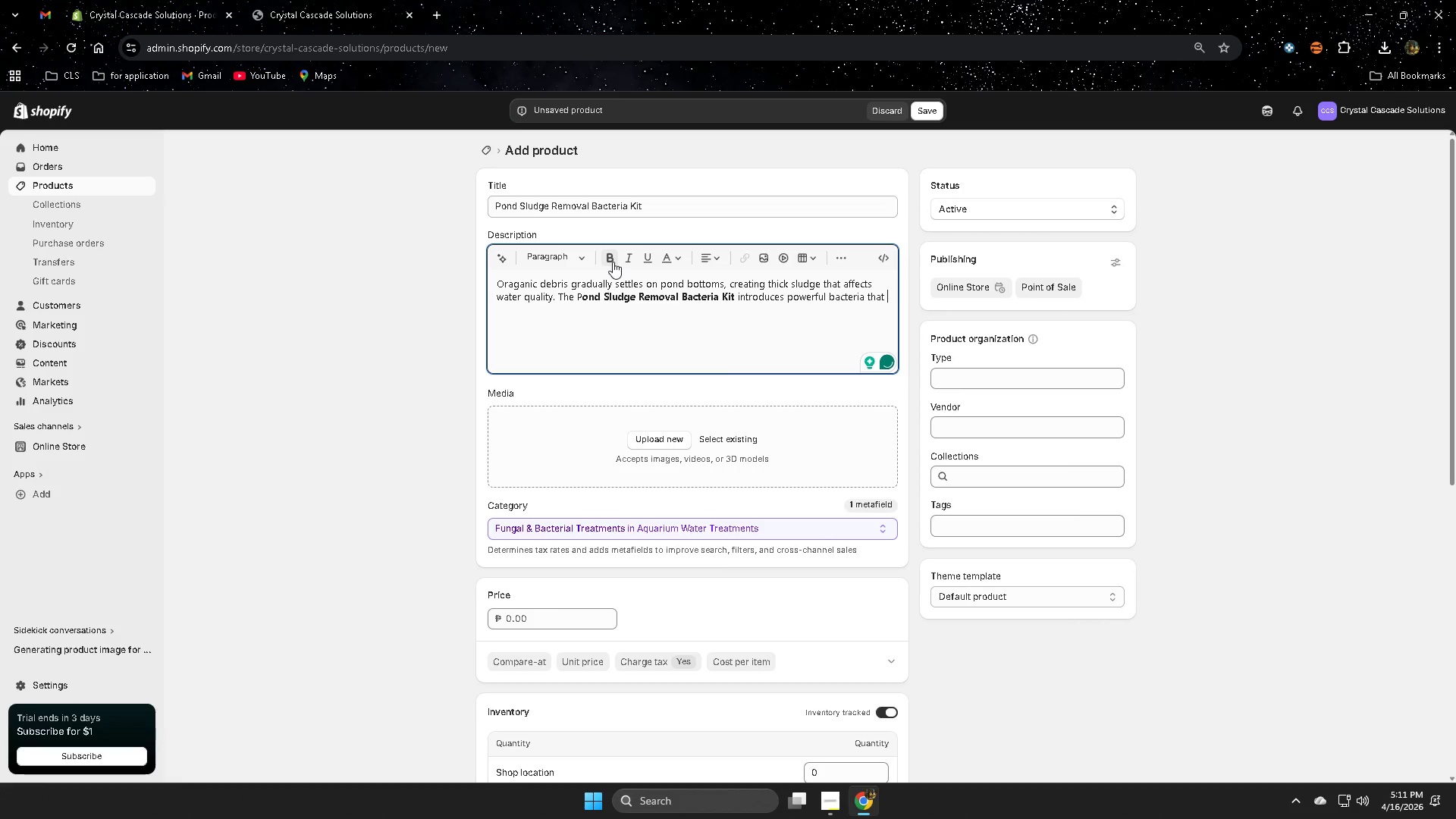 
type(digest )
 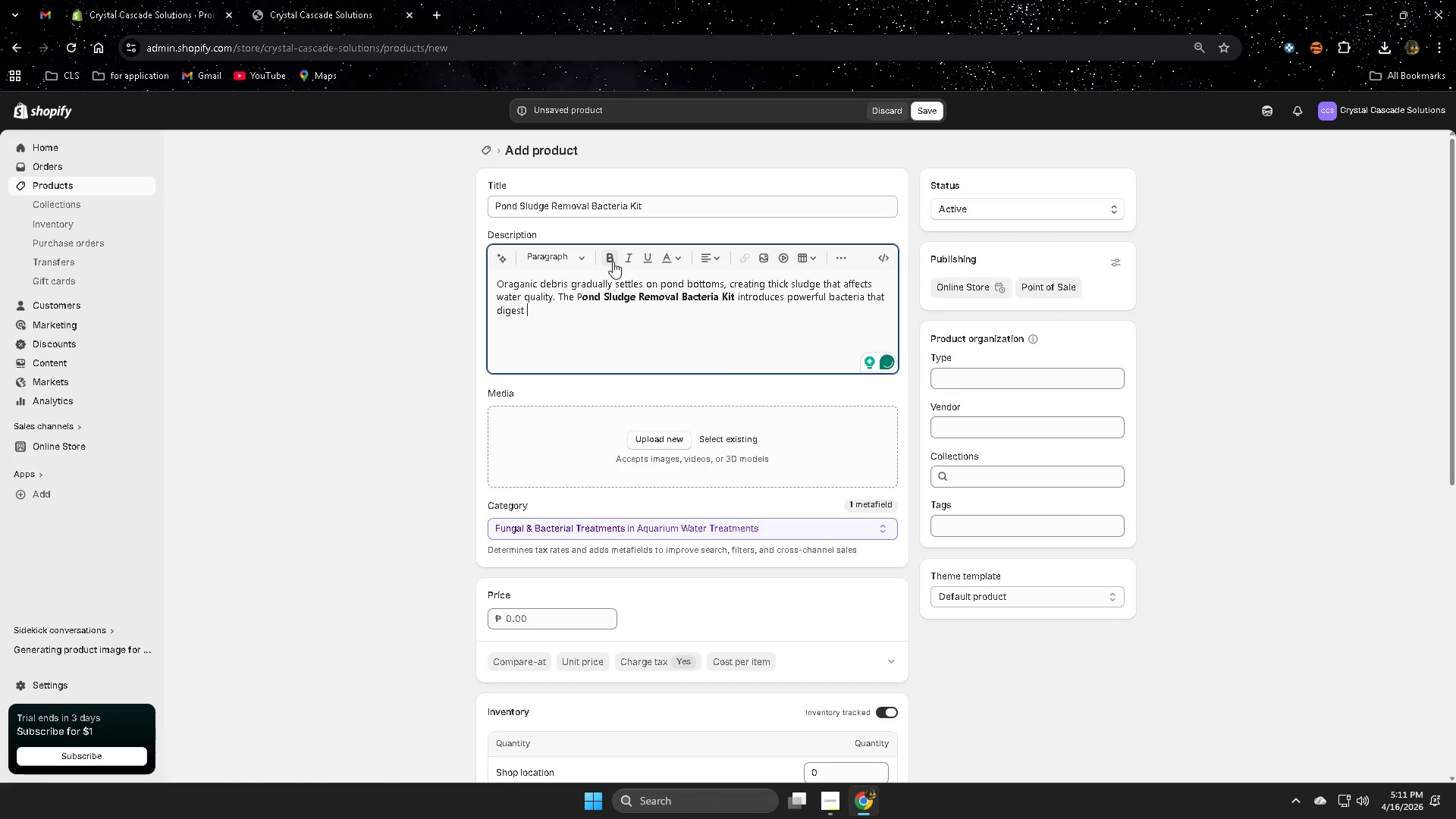 
wait(5.58)
 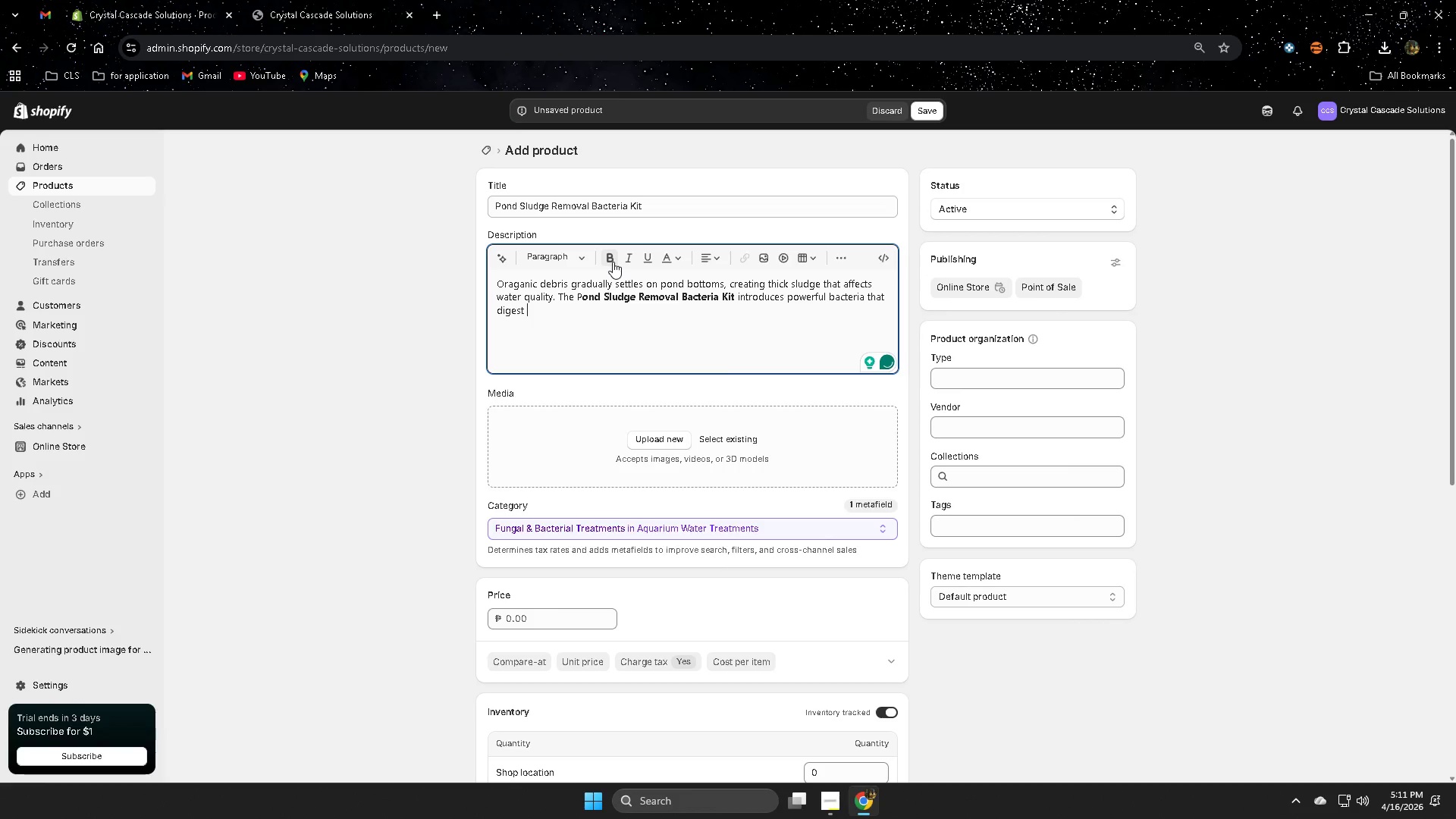 
type(organic waste)
 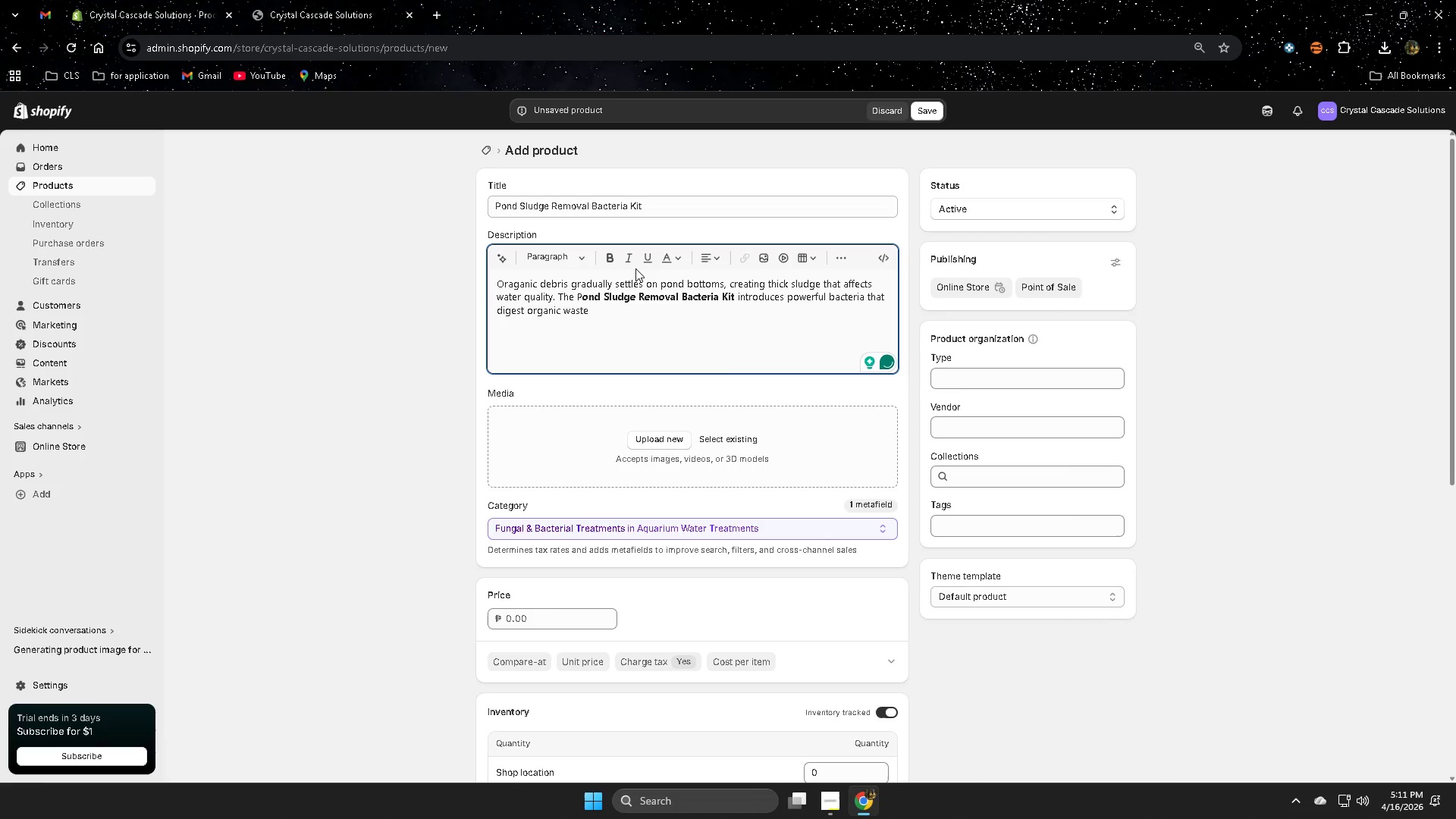 
type(nat)
key(Backspace)
key(Backspace)
key(Backspace)
type( naturally )
key(Backspace)
type(,)
key(Backspace)
type(.)
 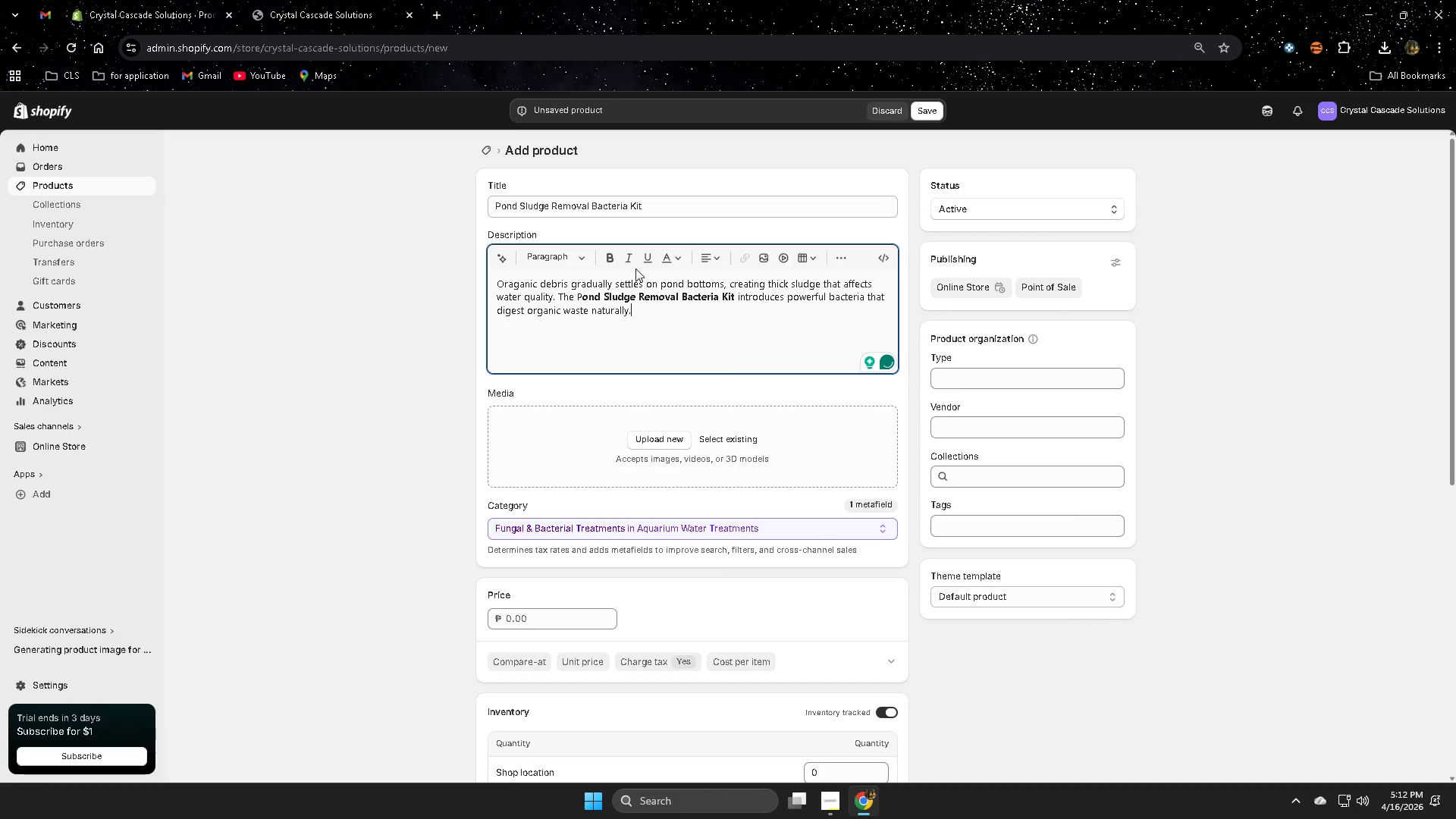 
key(Enter)
 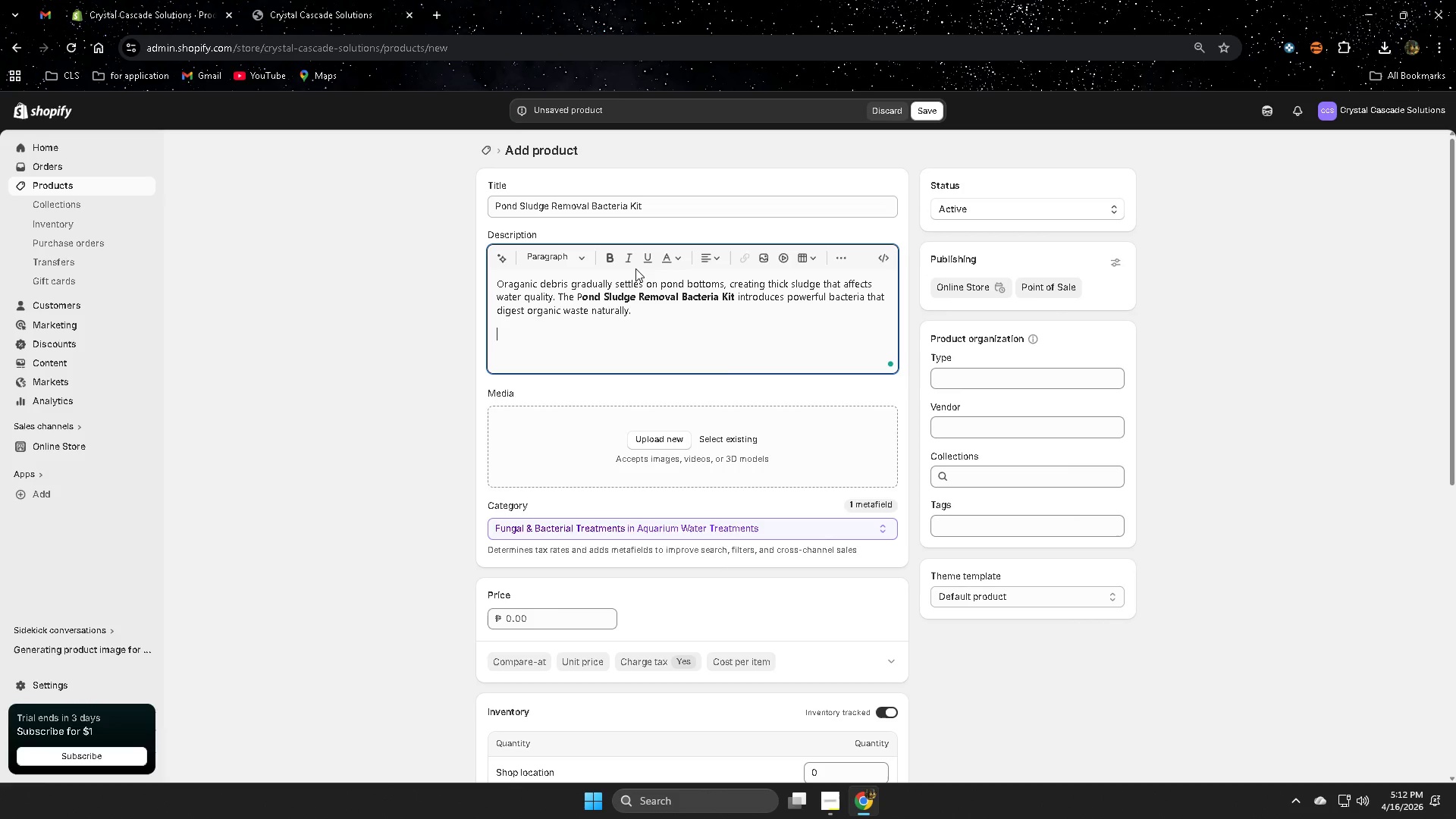 
type(This tra)
key(Backspace)
type(eatment restores cleaner [)
key(Backspace)
type(pond bottom)
 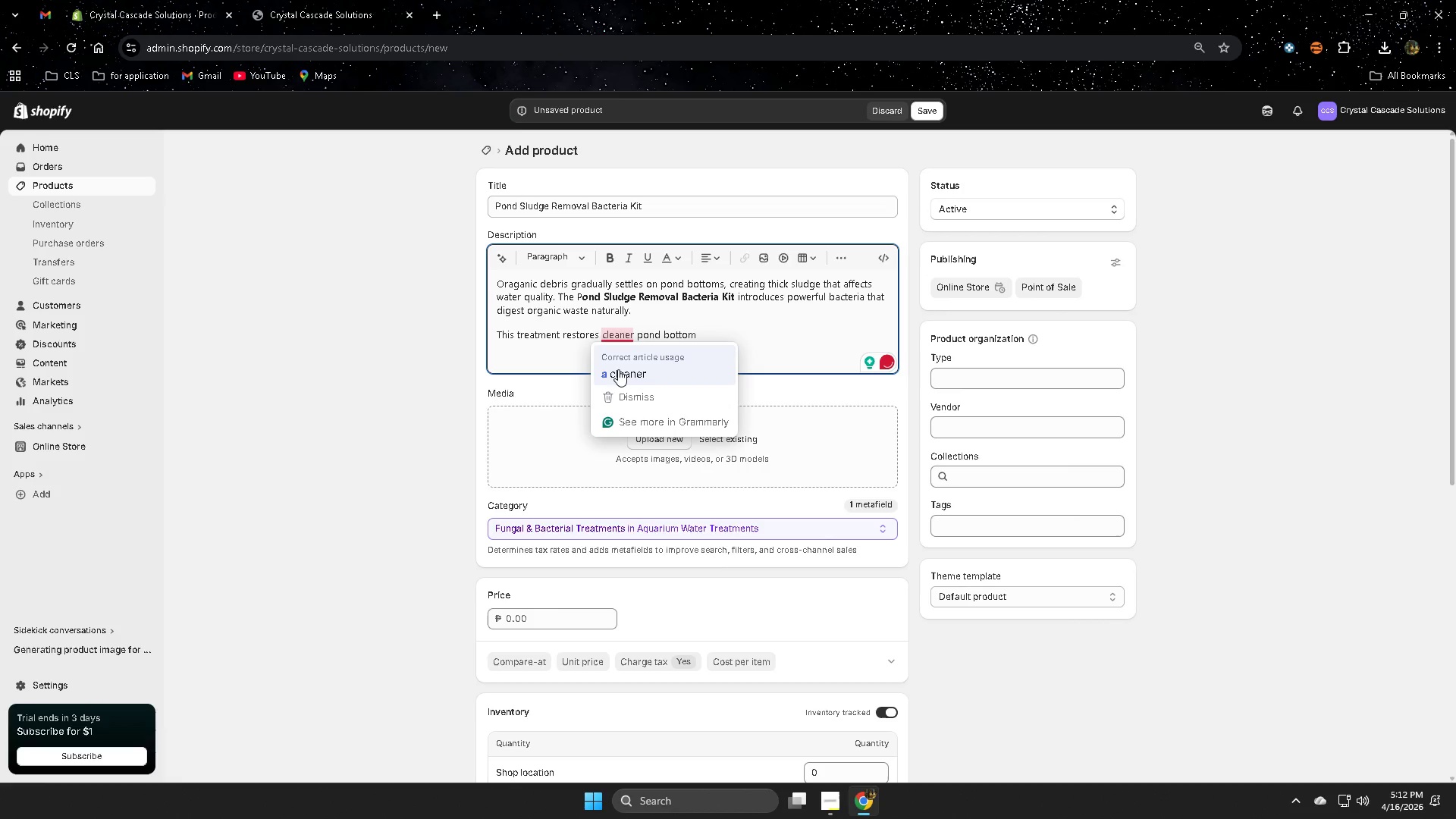 
double_click([728, 345])
 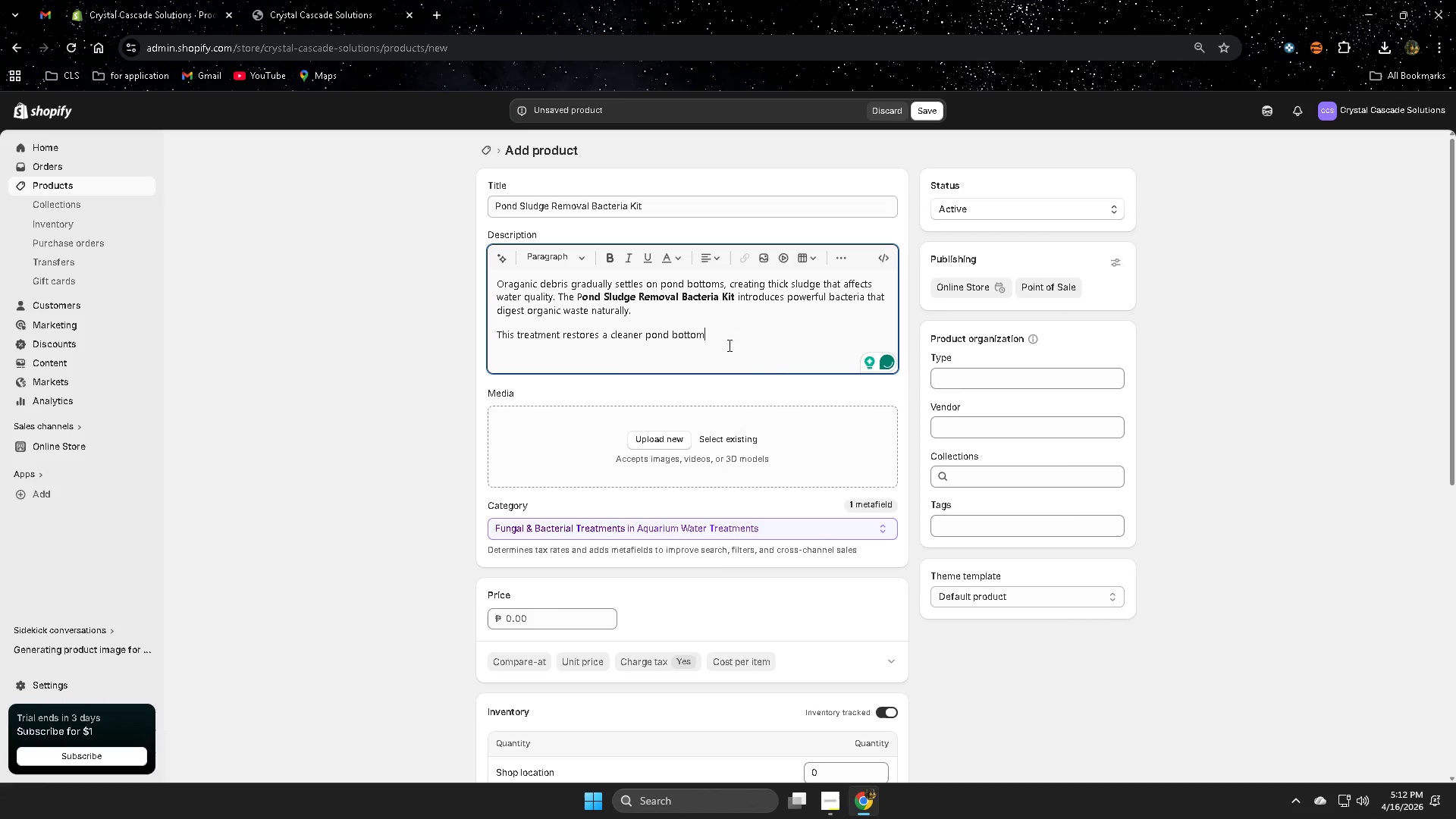 
type(s and healthier )
 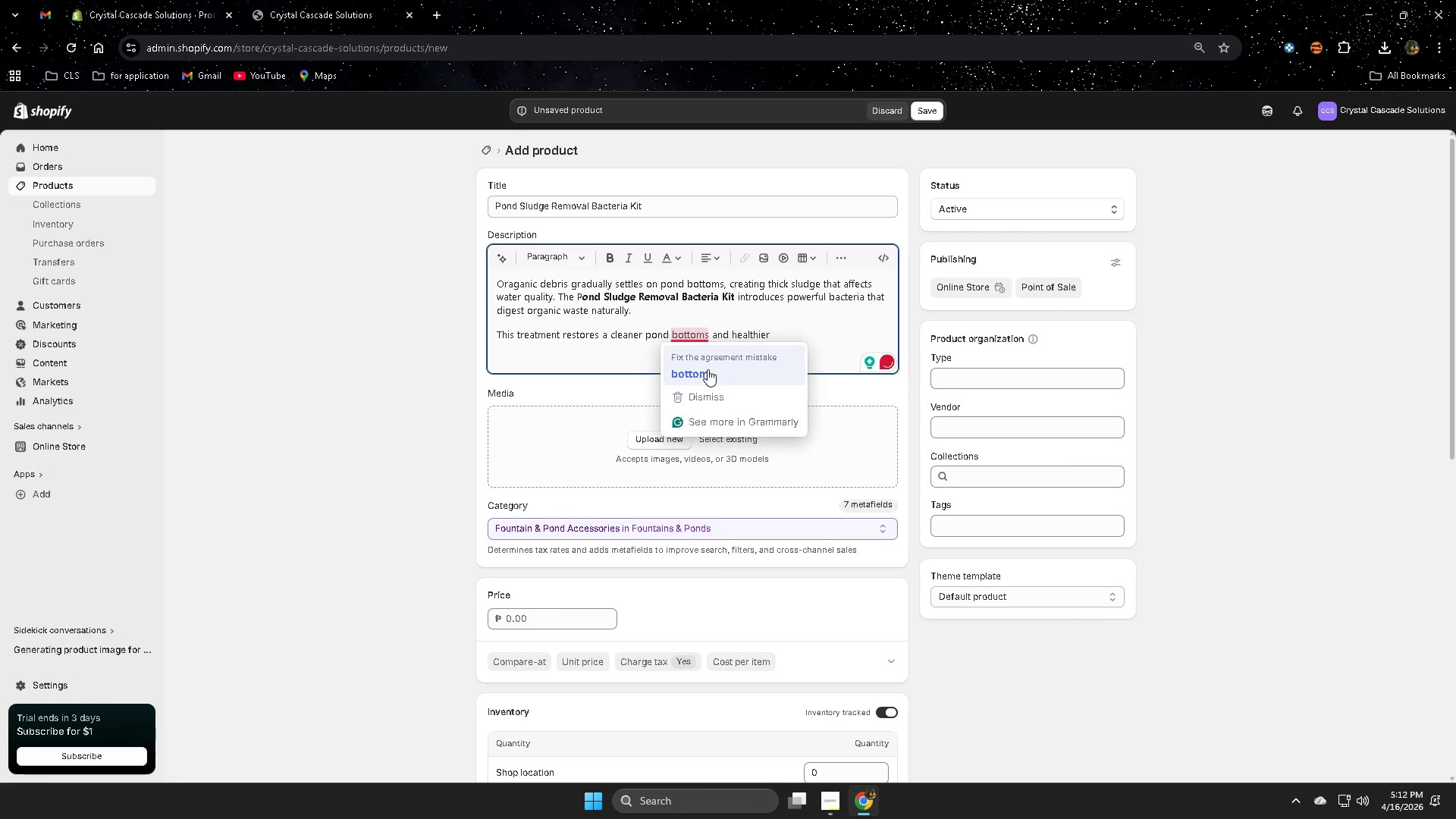 
double_click([781, 339])
 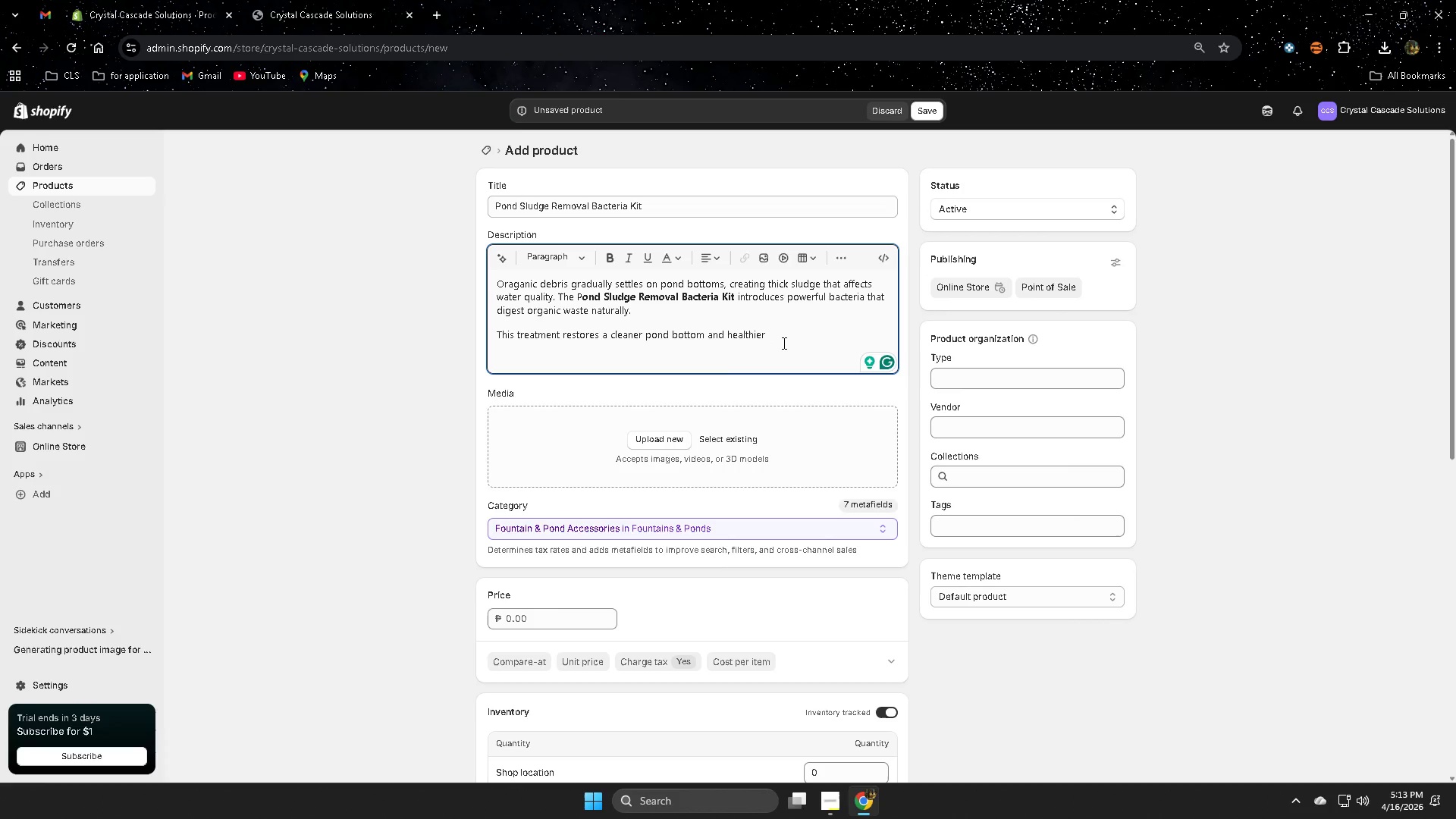 
wait(30.22)
 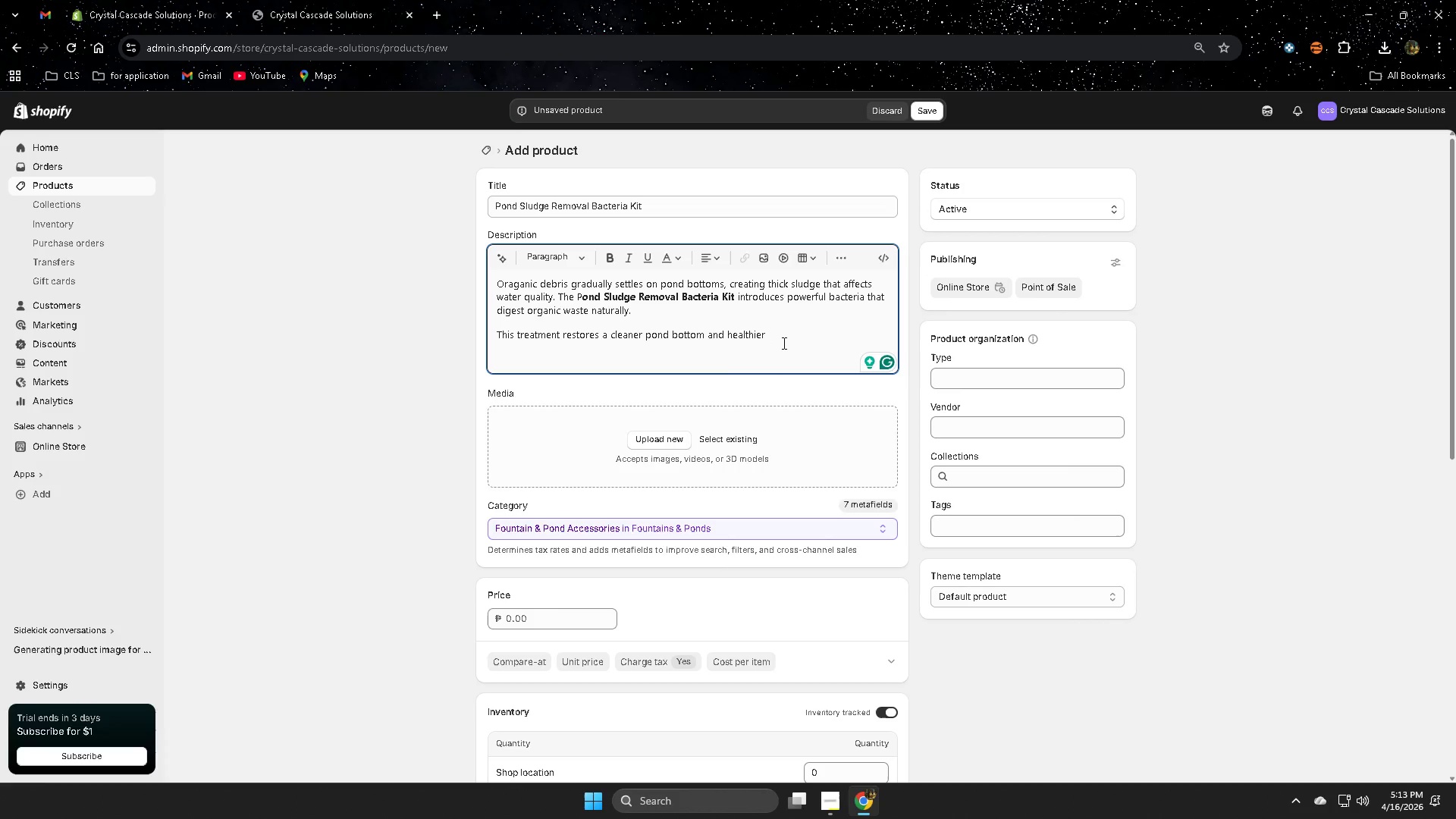 
type(oxy)
 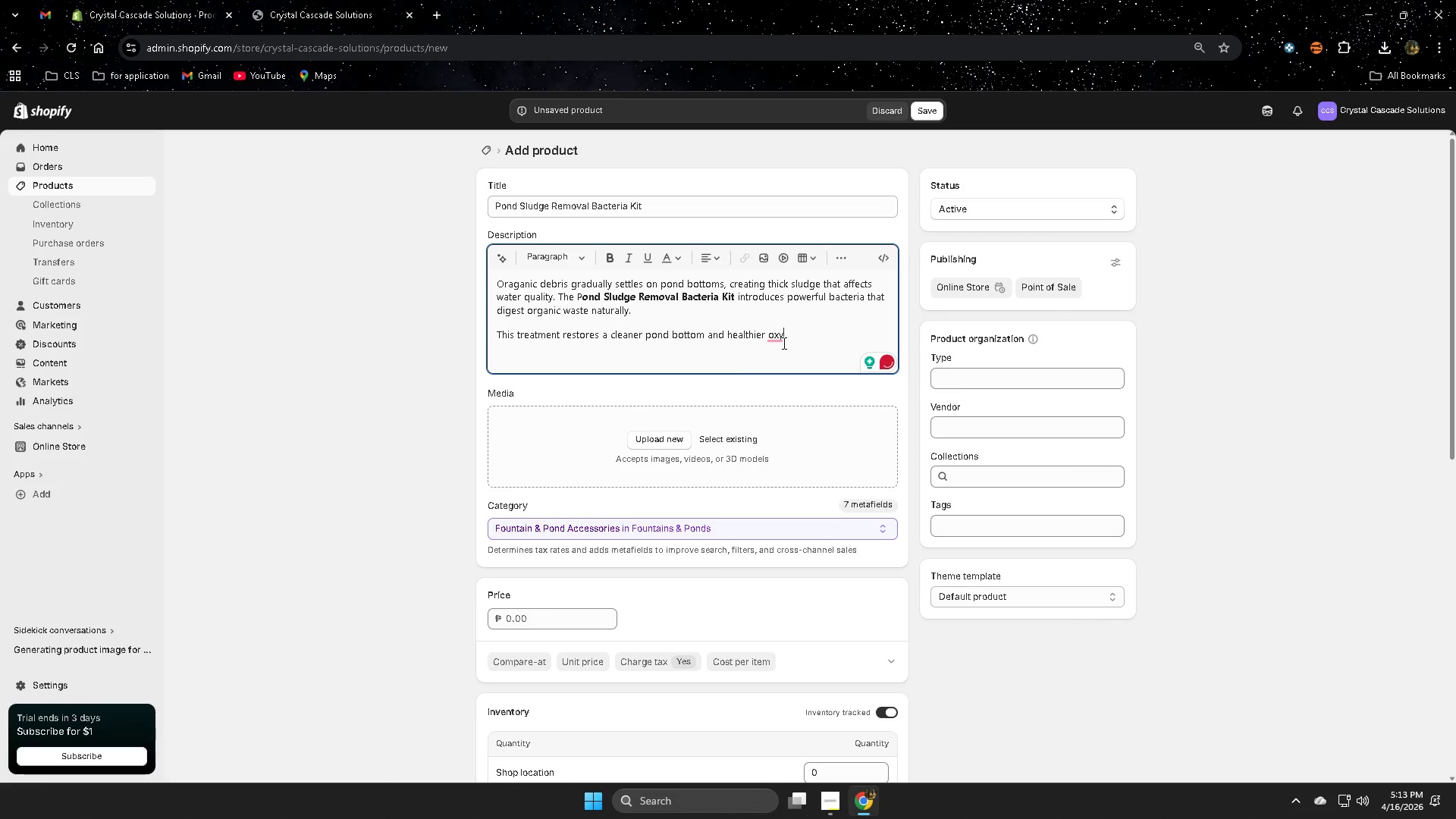 
wait(7.02)
 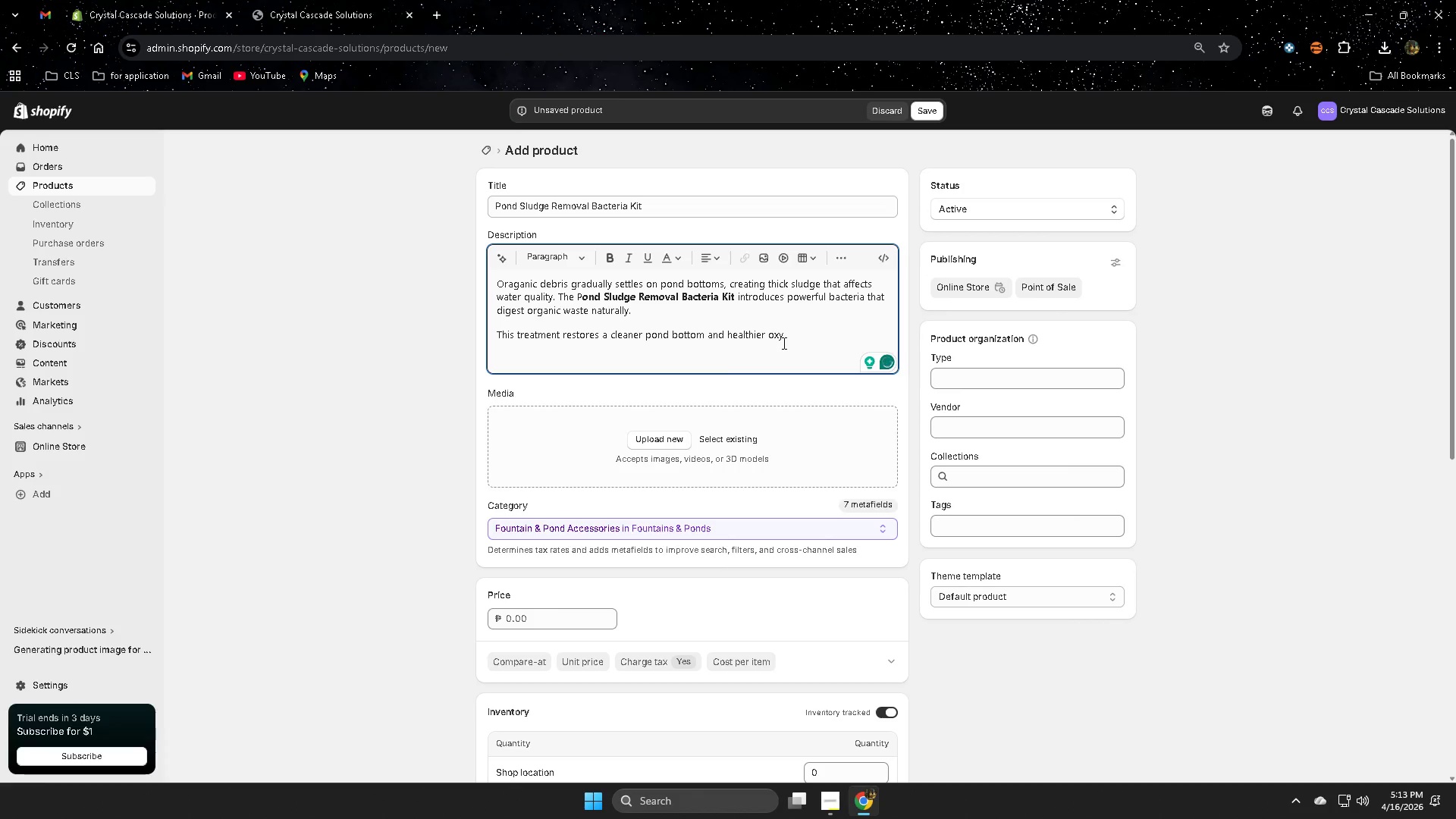 
type(gen lelve)
key(Backspace)
key(Backspace)
key(Backspace)
key(Backspace)
type(v)
key(Backspace)
type(evels for koi.)
 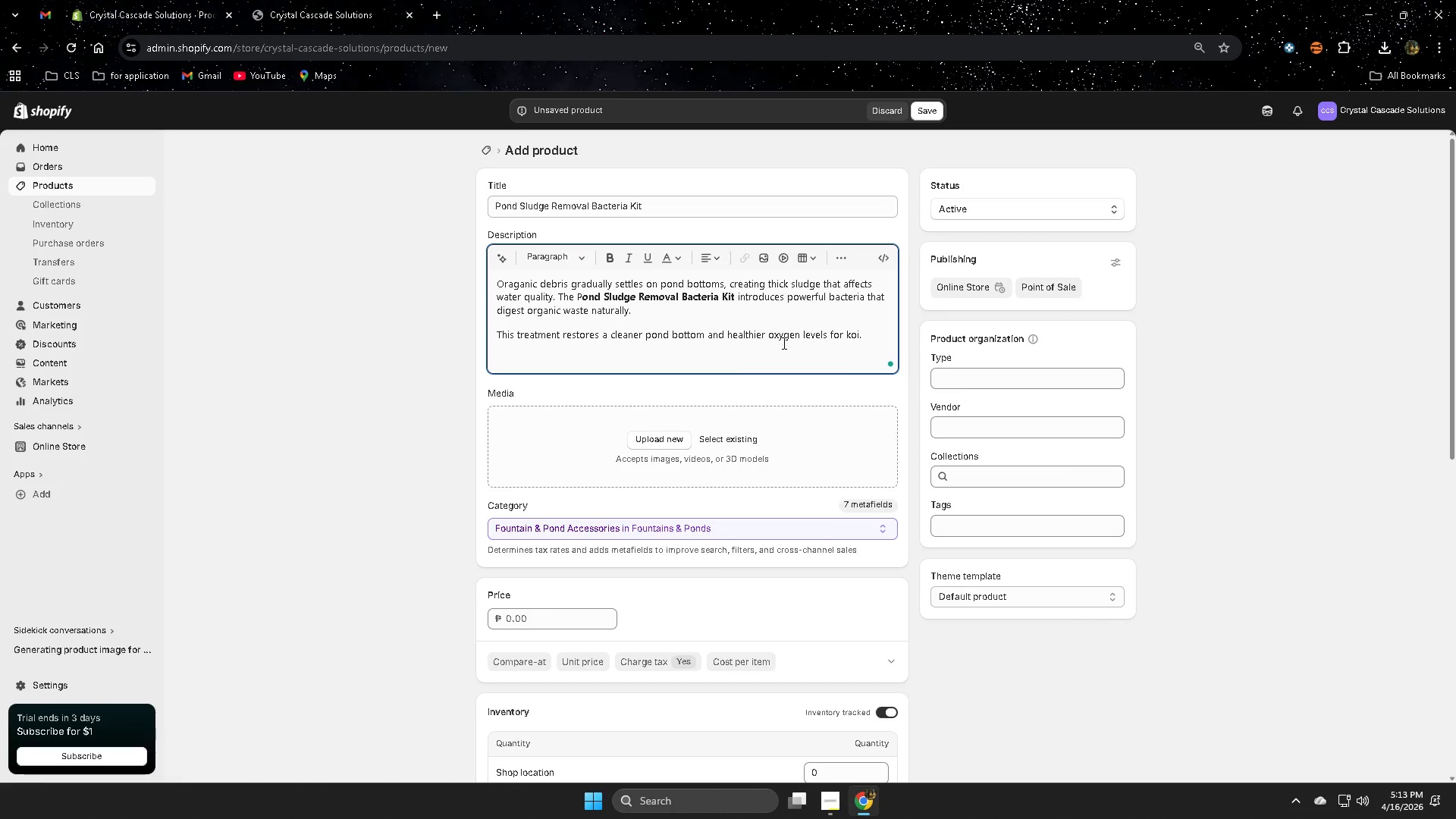 
key(Enter)
 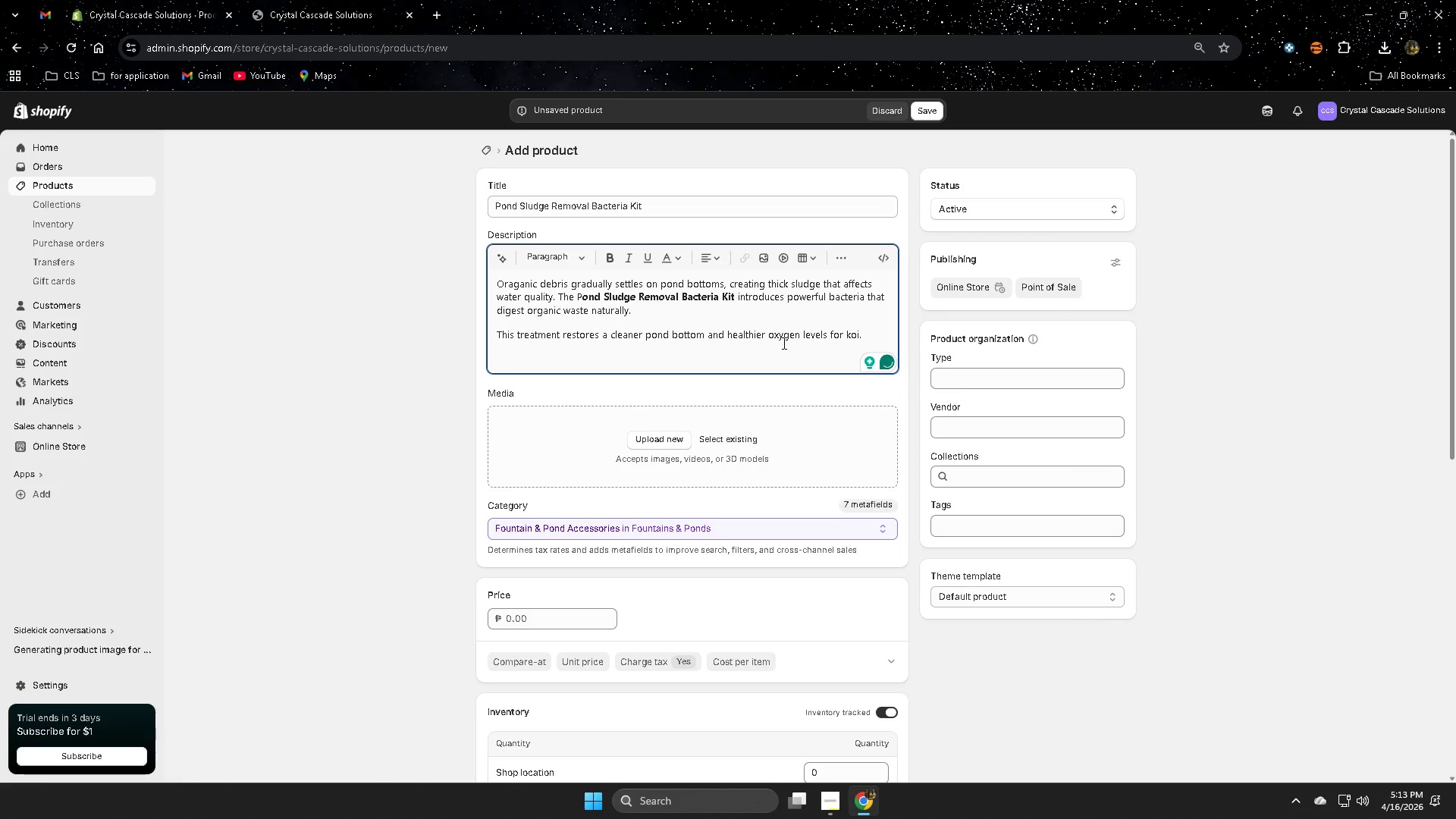 
type(Bundle in)
key(Backspace)
key(Backspace)
type(Inlcuded)
 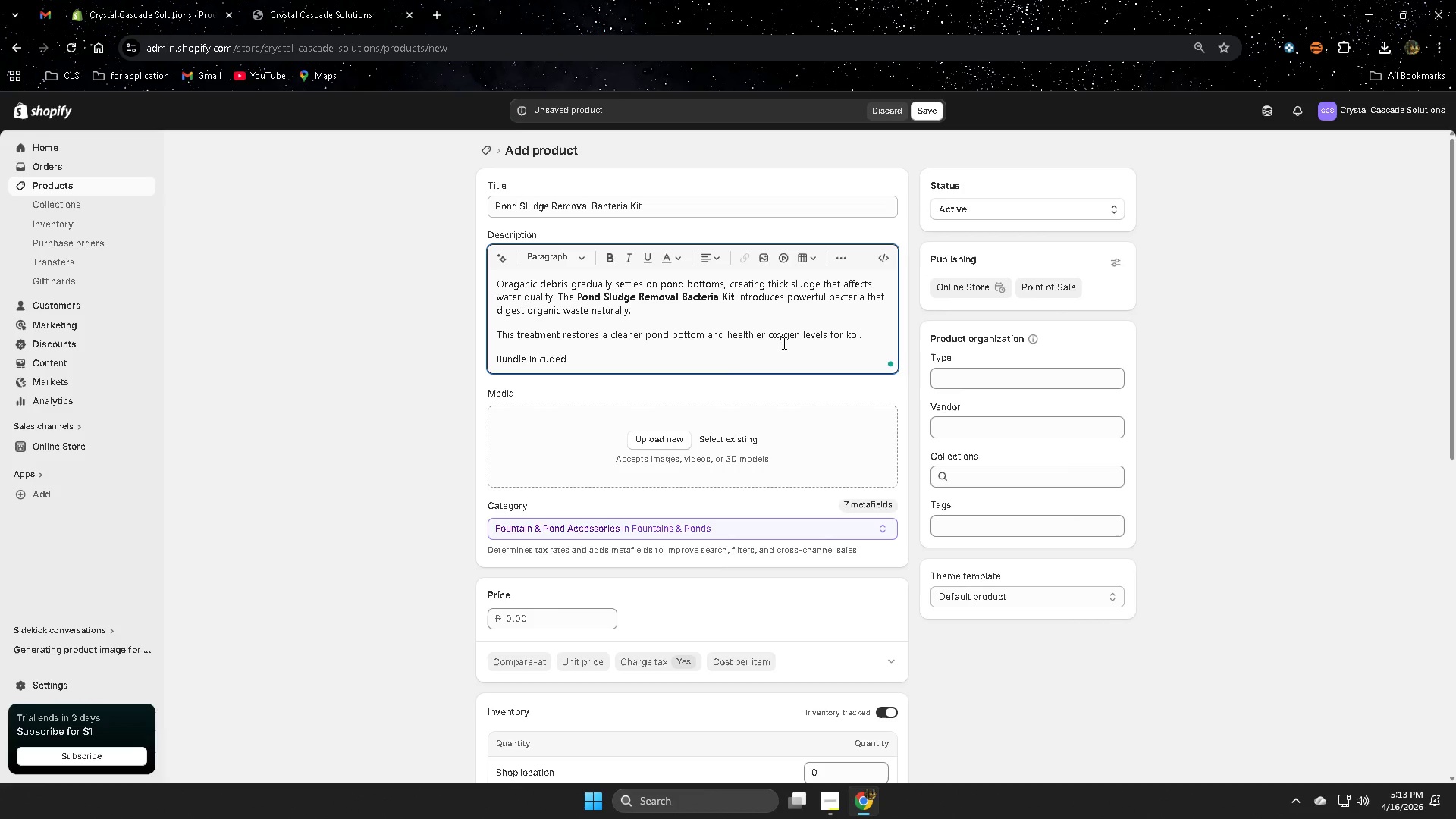 
left_click([511, 358])
 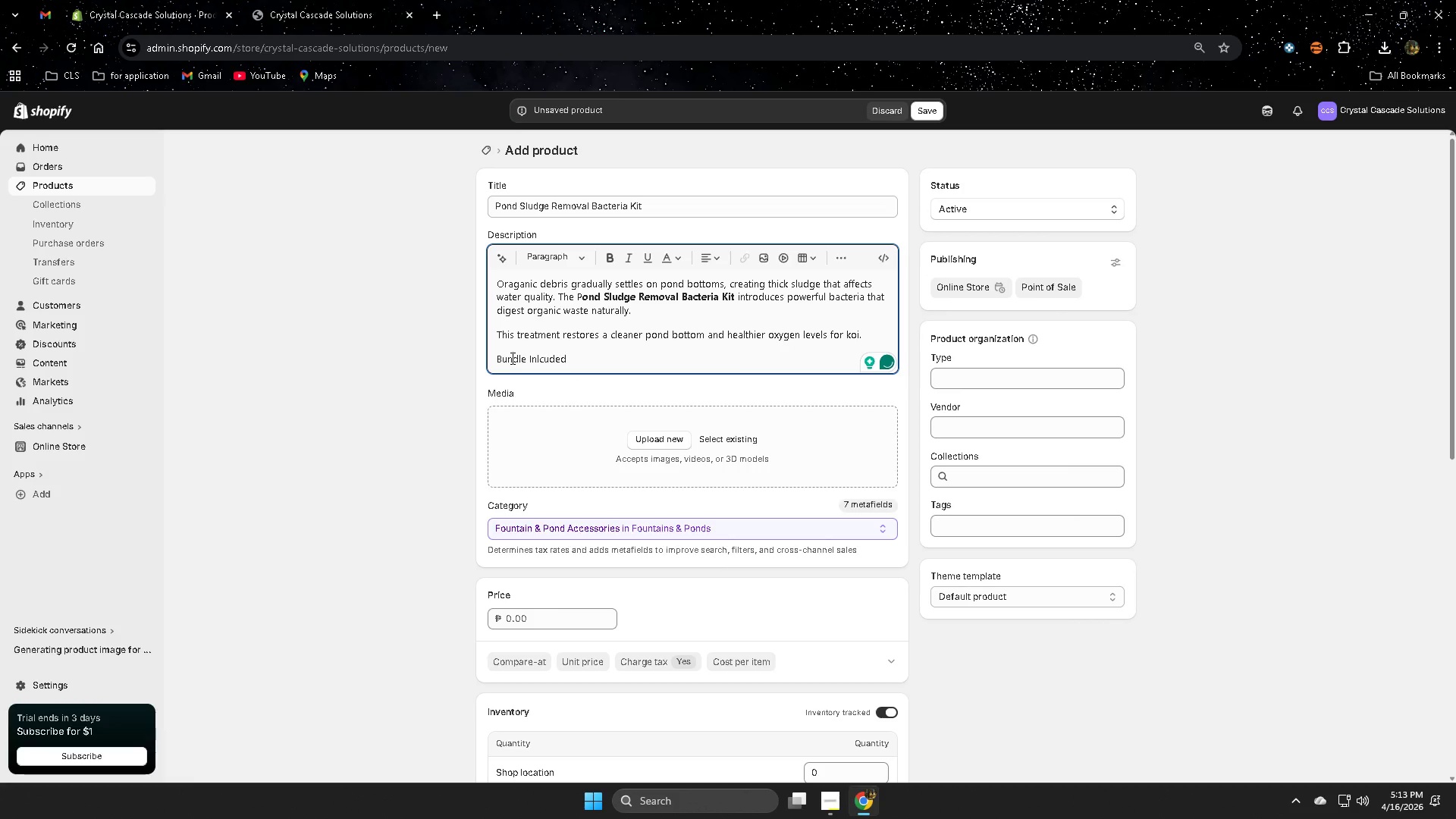 
left_click_drag(start_coordinate=[511, 358], to_coordinate=[539, 357])
 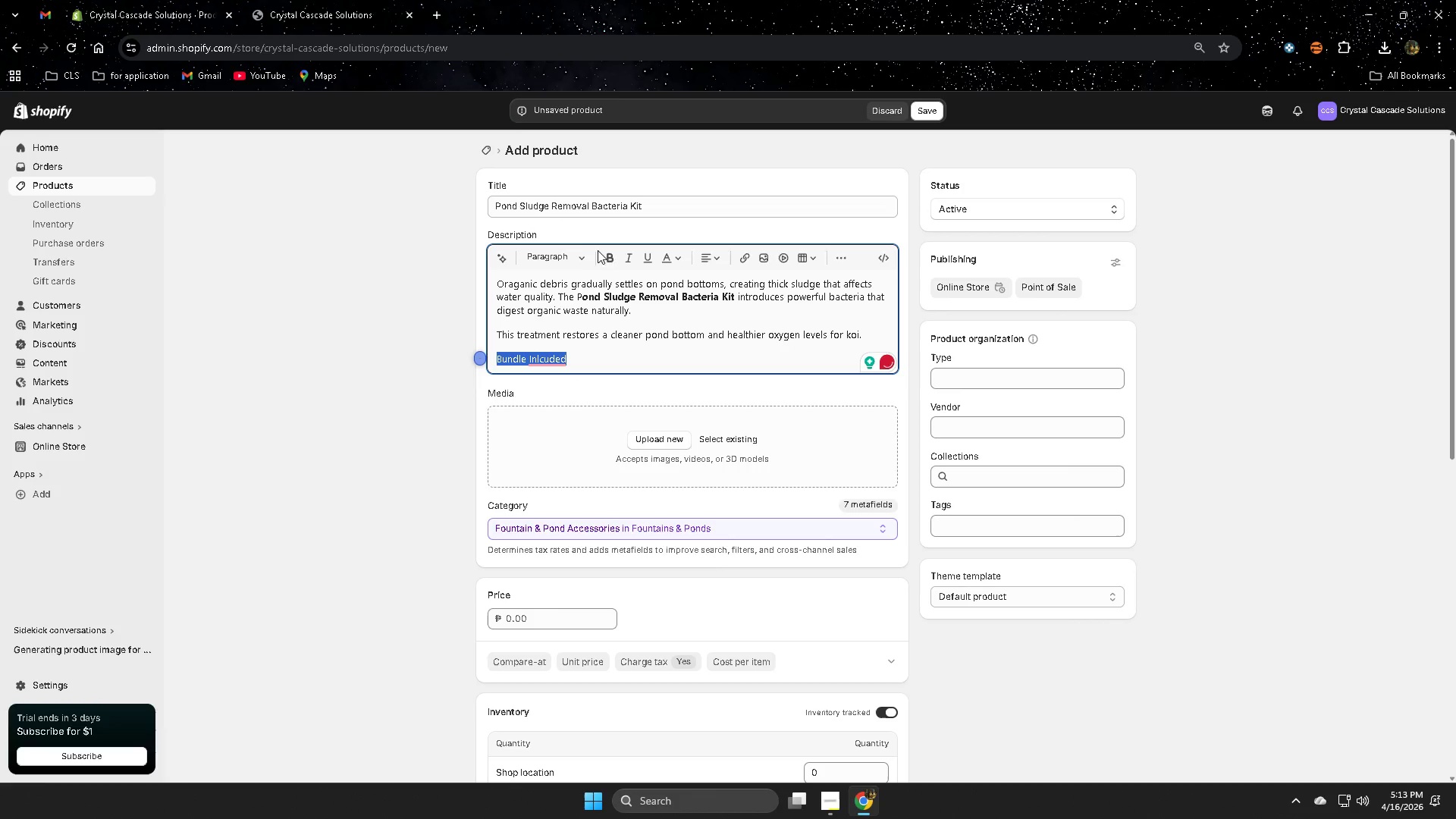 
left_click([609, 256])
 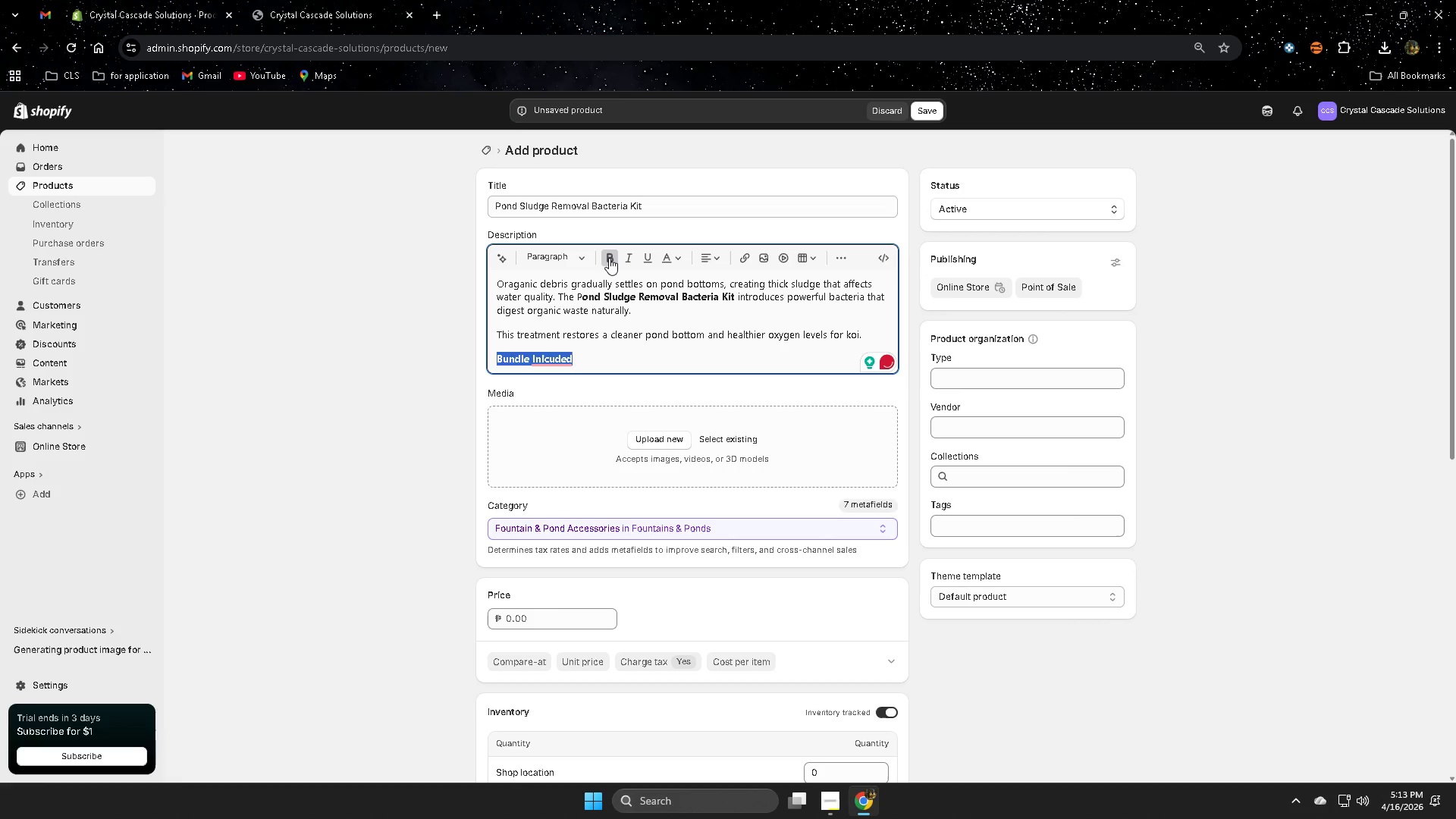 
key(ArrowRight)
 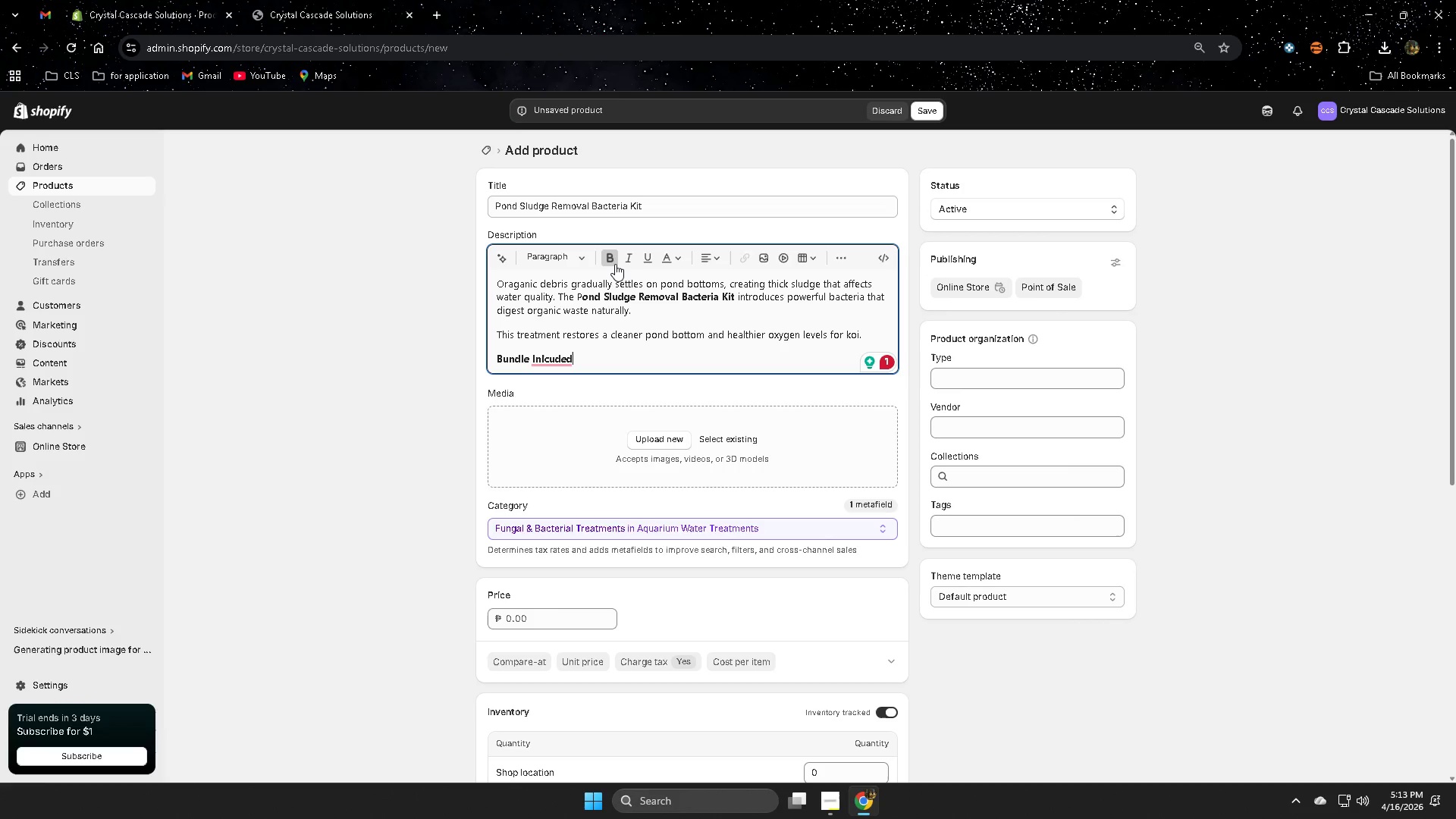 
key(Backspace)
 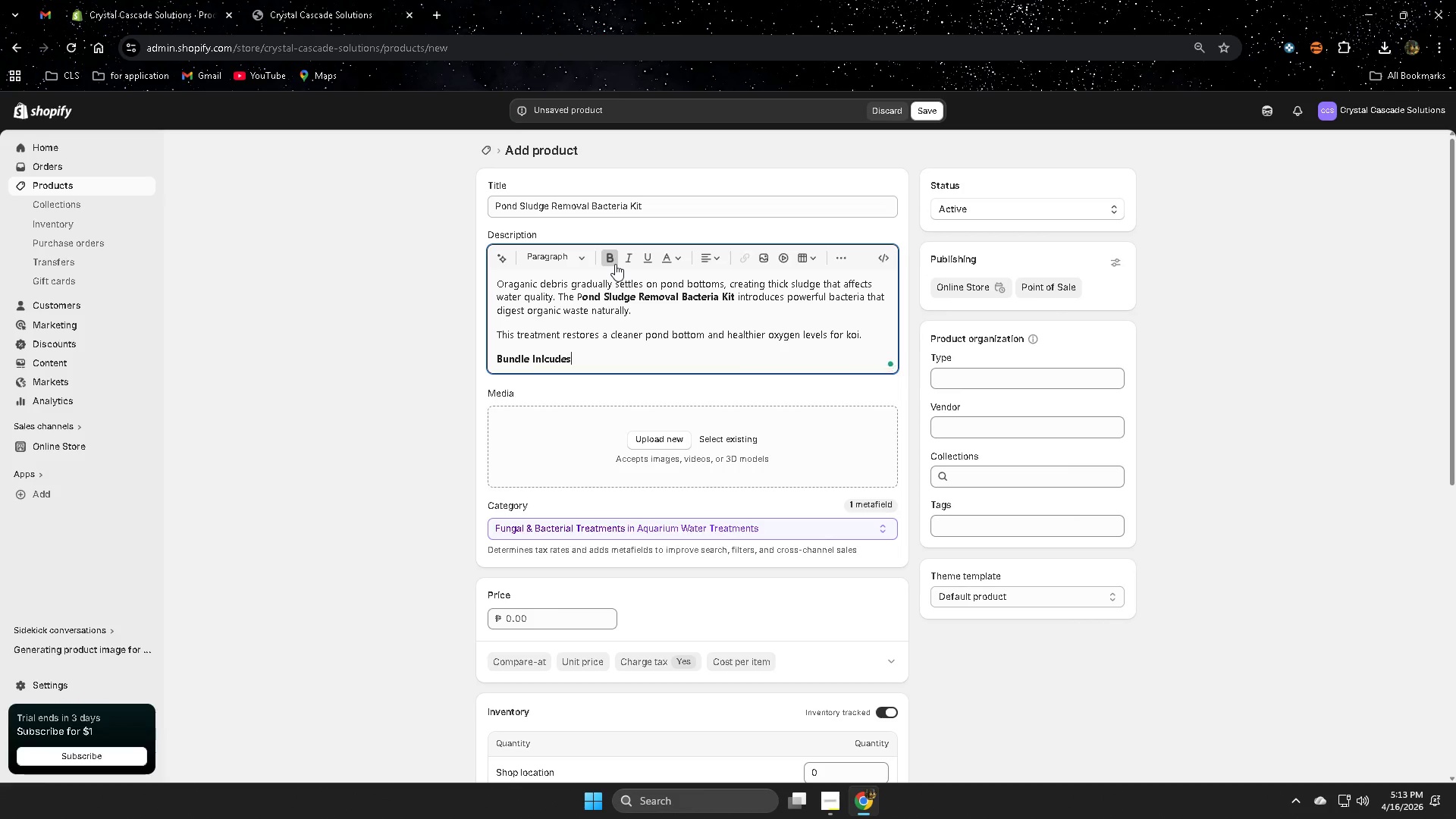 
key(S)
 